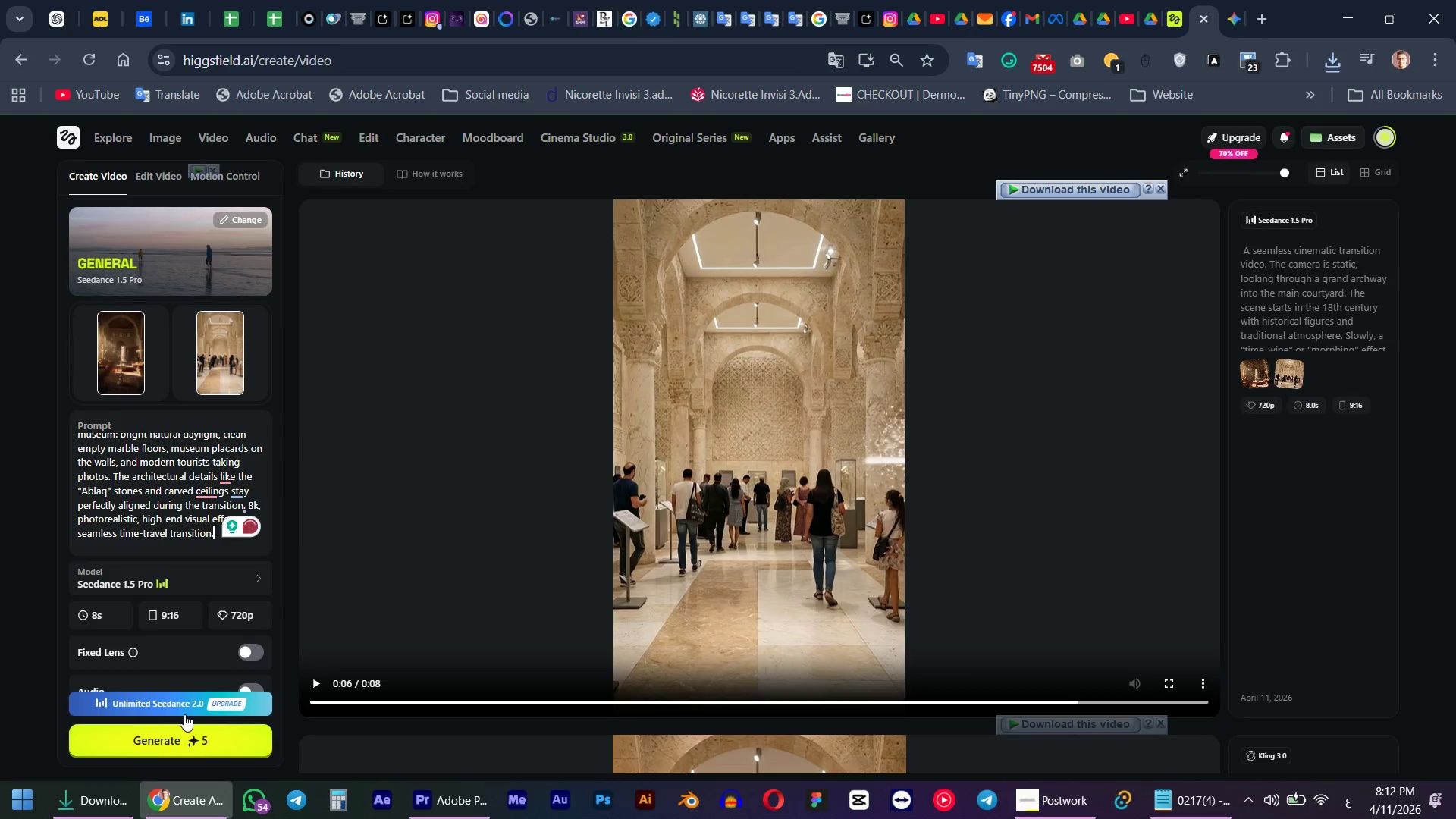 
left_click([173, 735])
 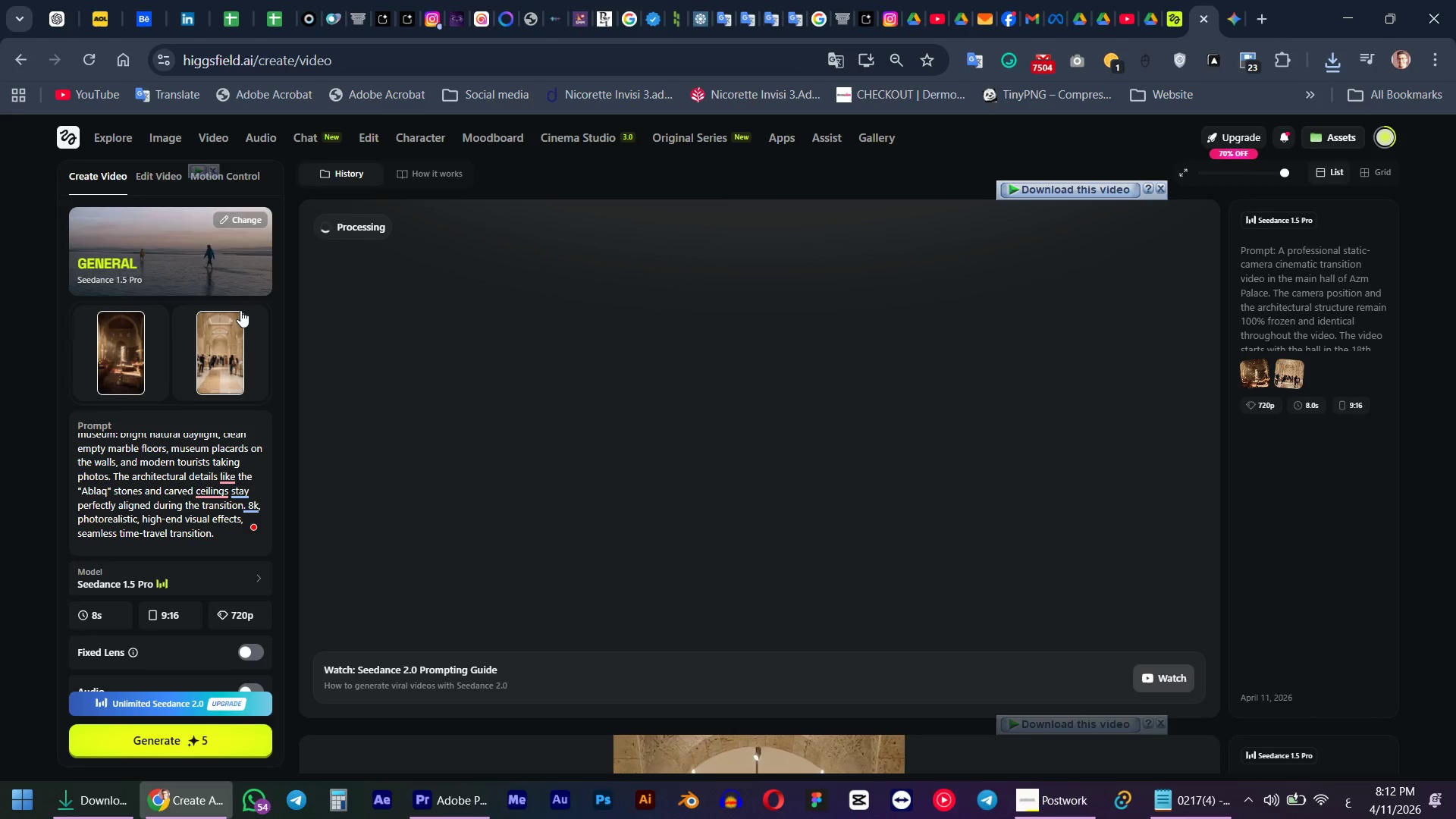 
double_click([224, 353])
 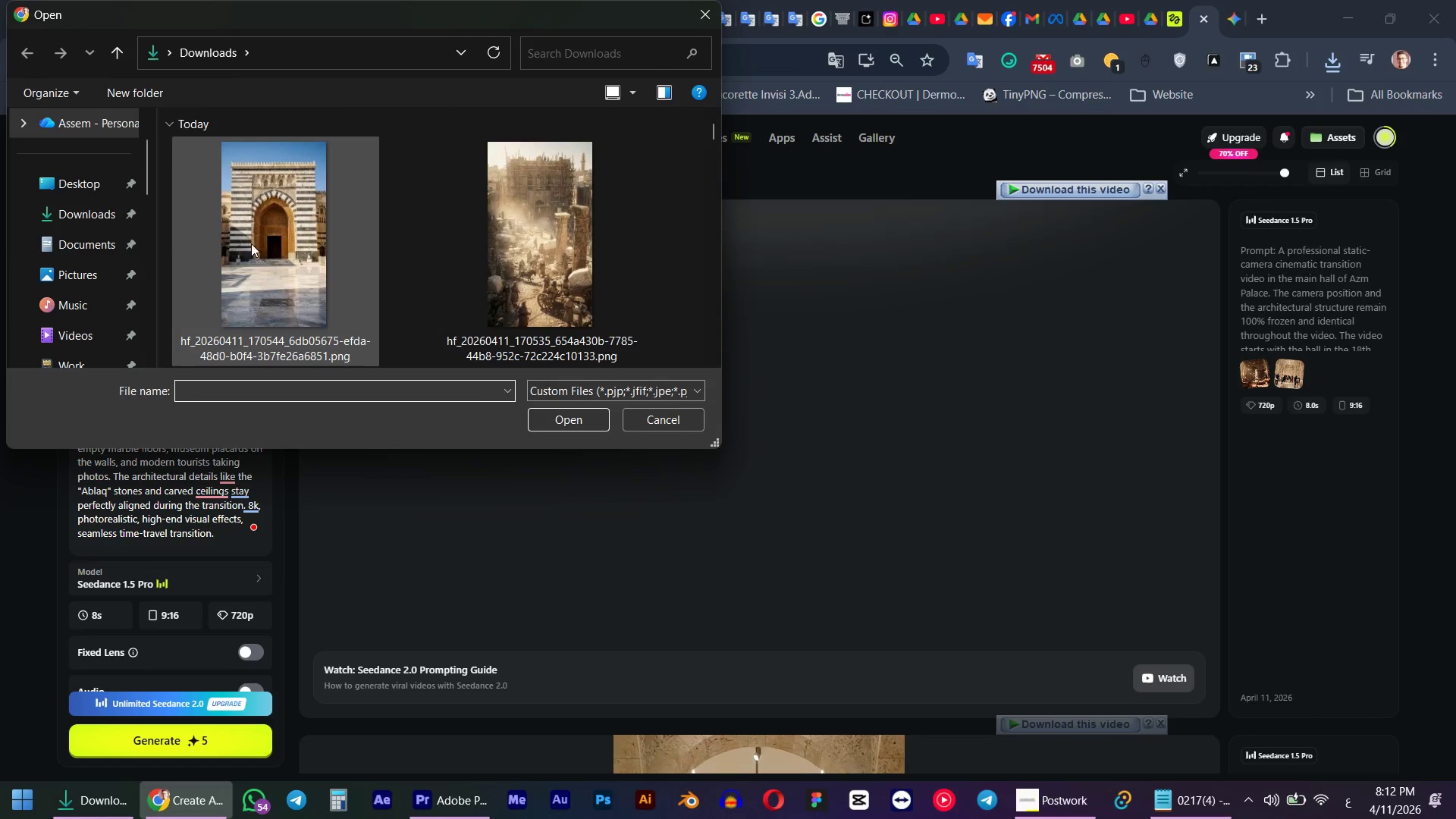 
double_click([261, 242])
 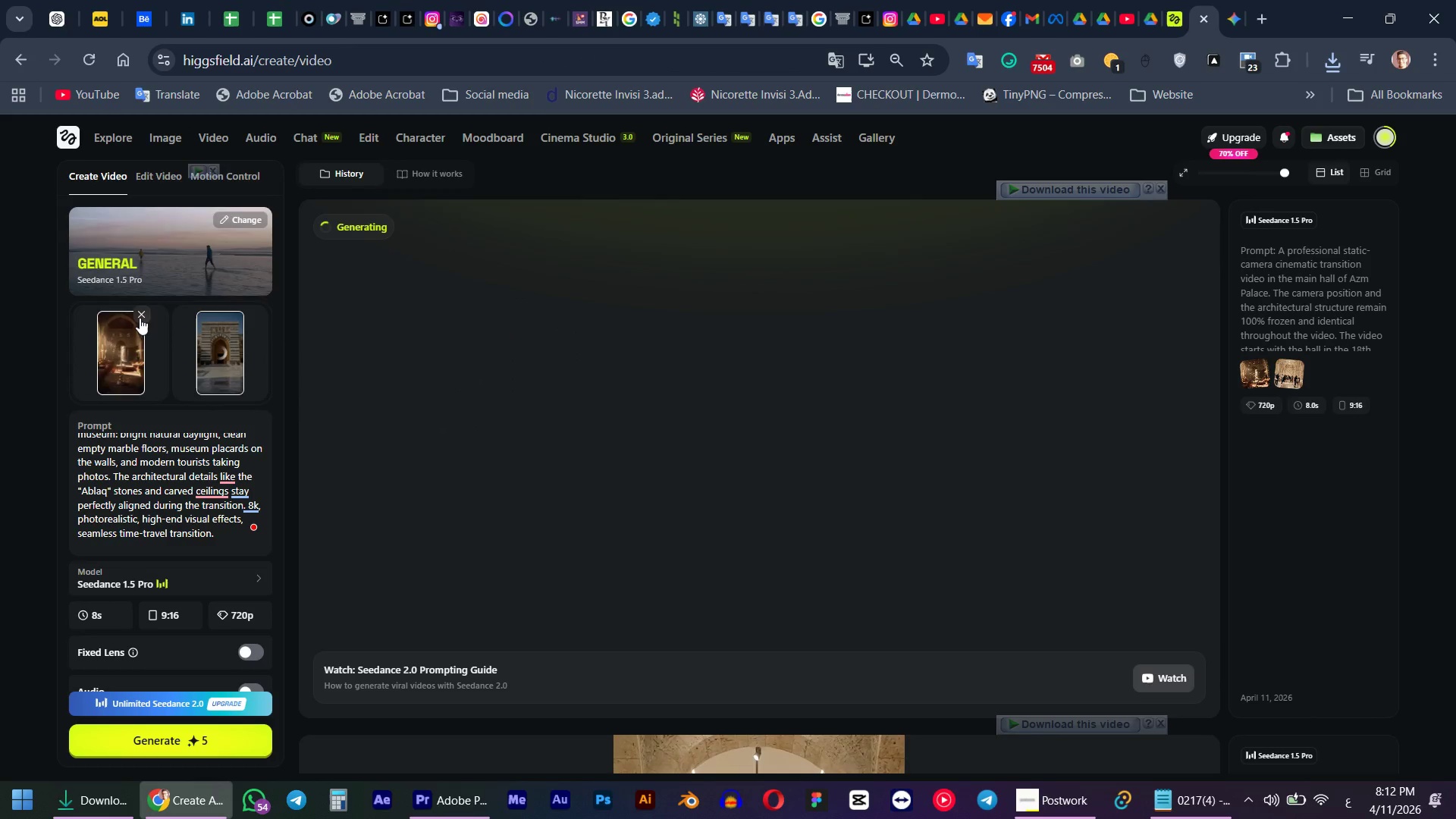 
double_click([109, 353])
 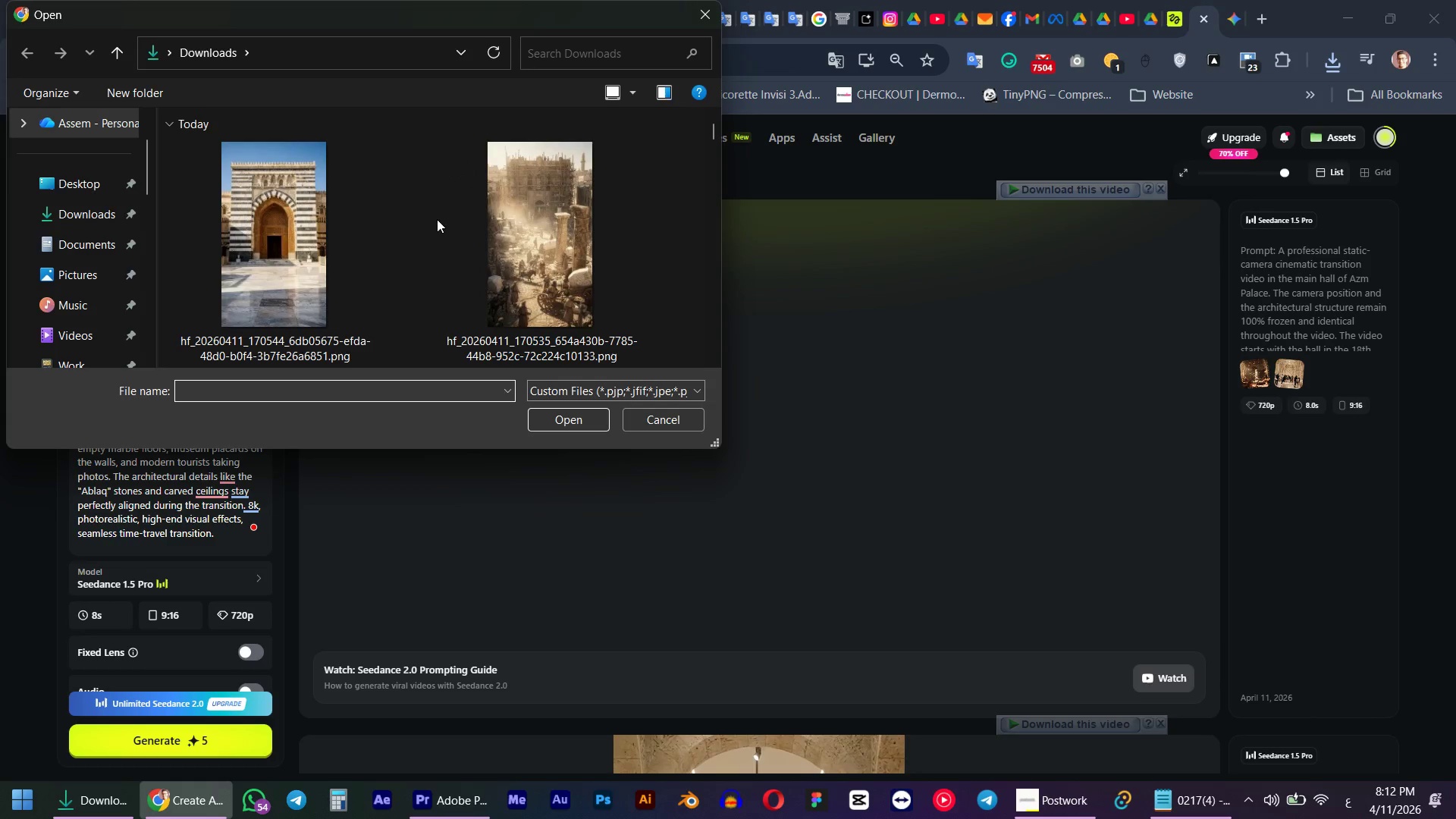 
double_click([497, 213])
 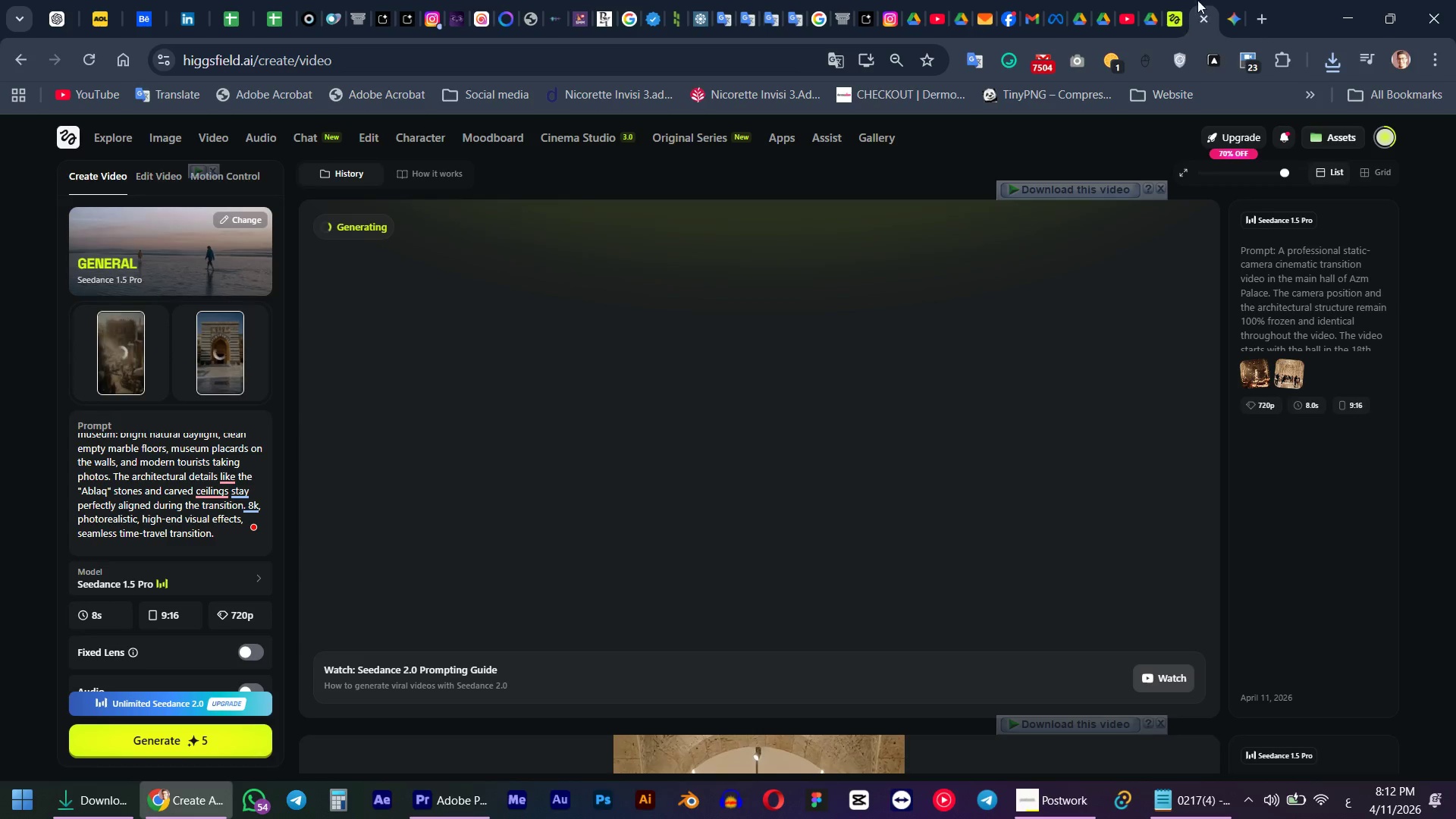 
left_click([1234, 0])
 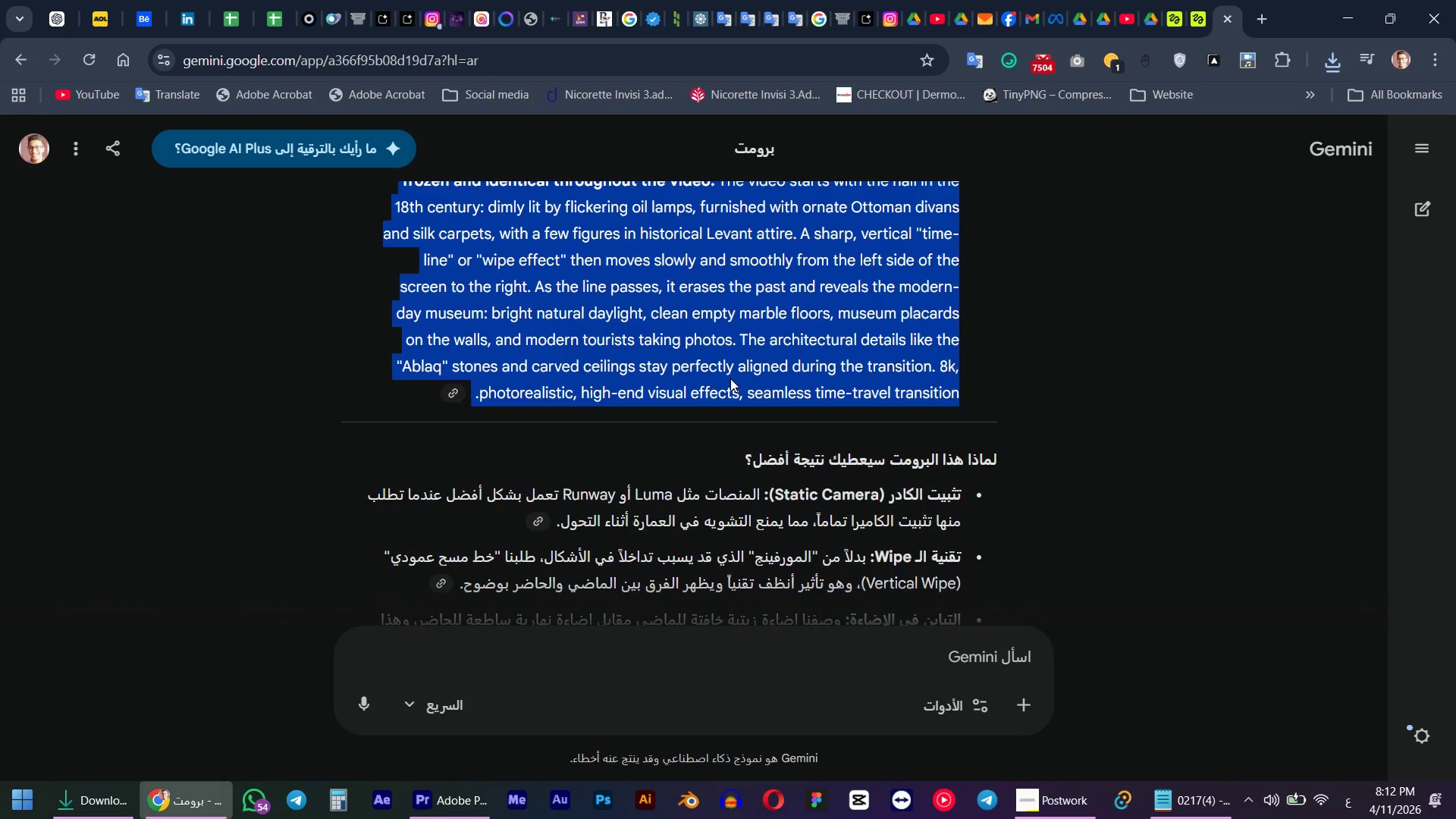 
scroll: coordinate [726, 374], scroll_direction: up, amount: 11.0
 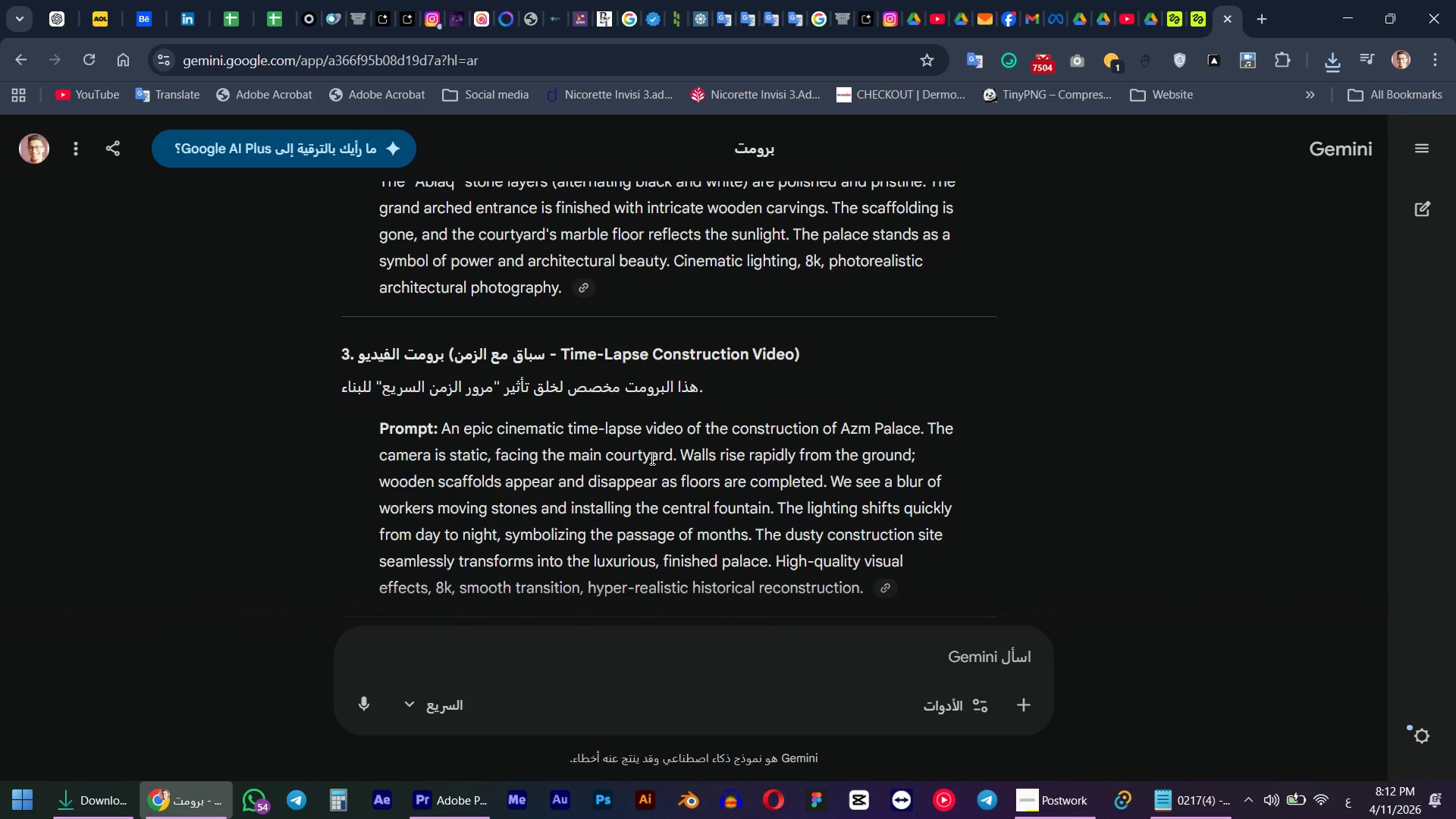 
double_click([651, 458])
 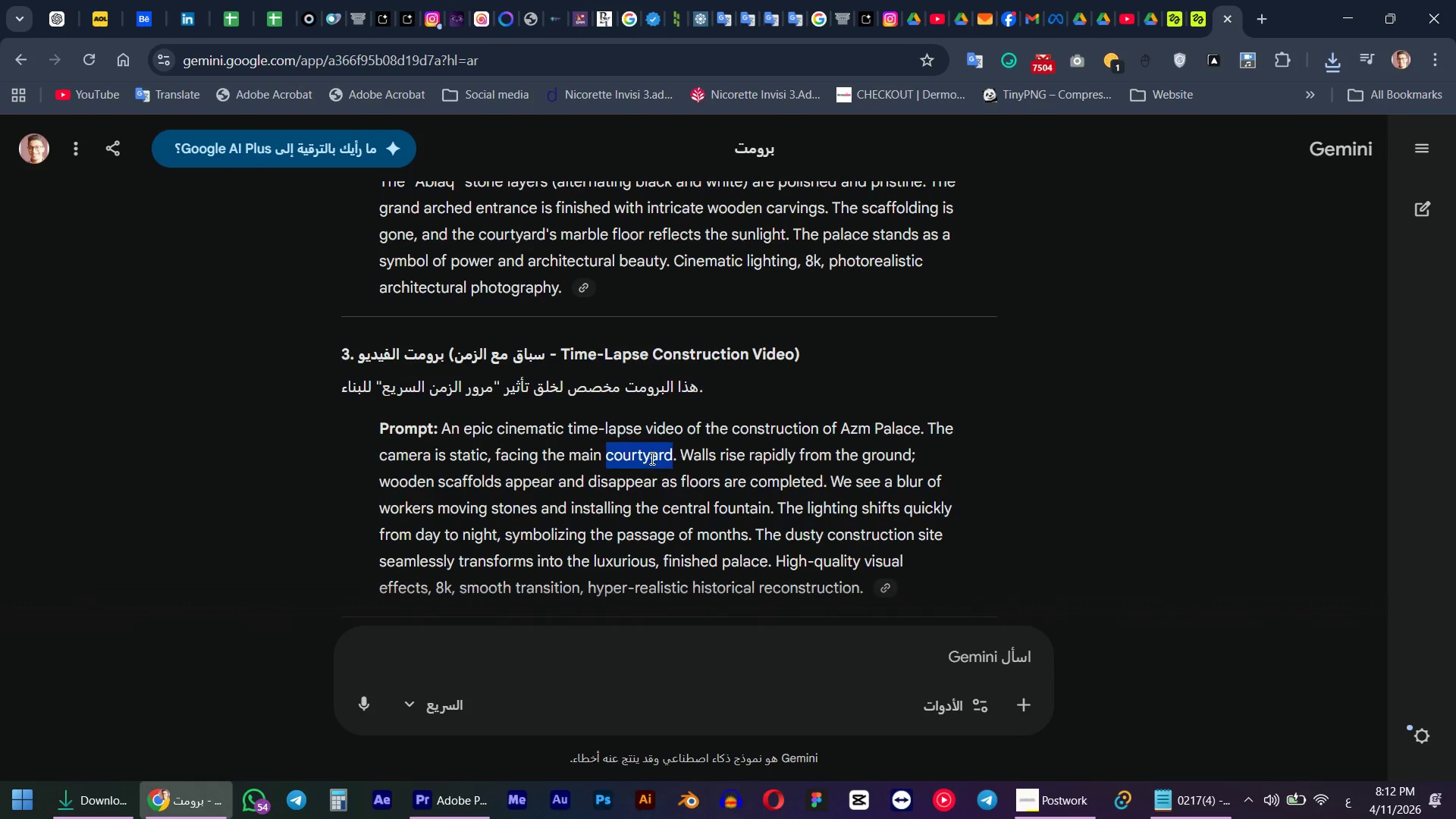 
triple_click([651, 458])
 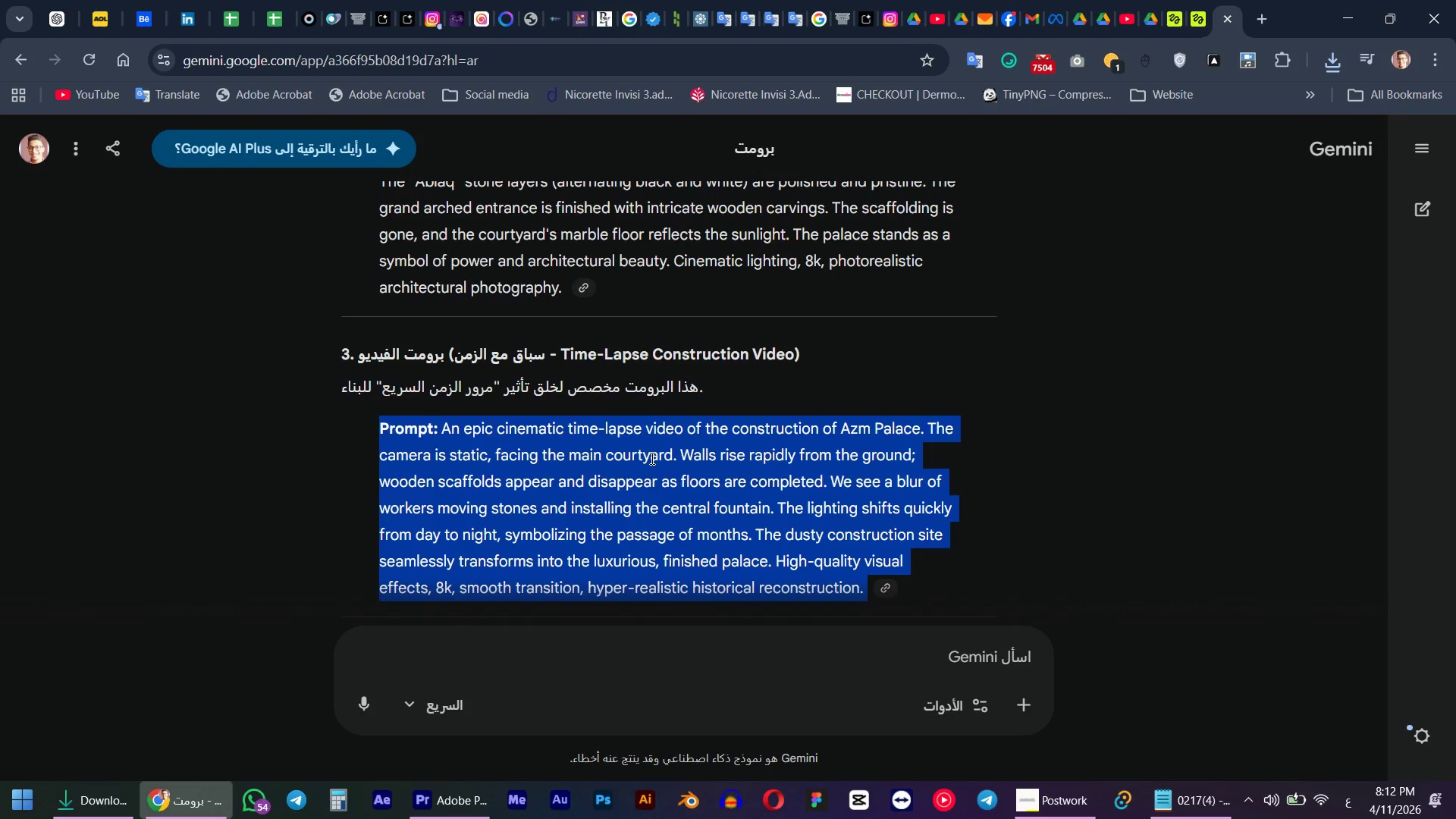 
key(Control+ControlLeft)
 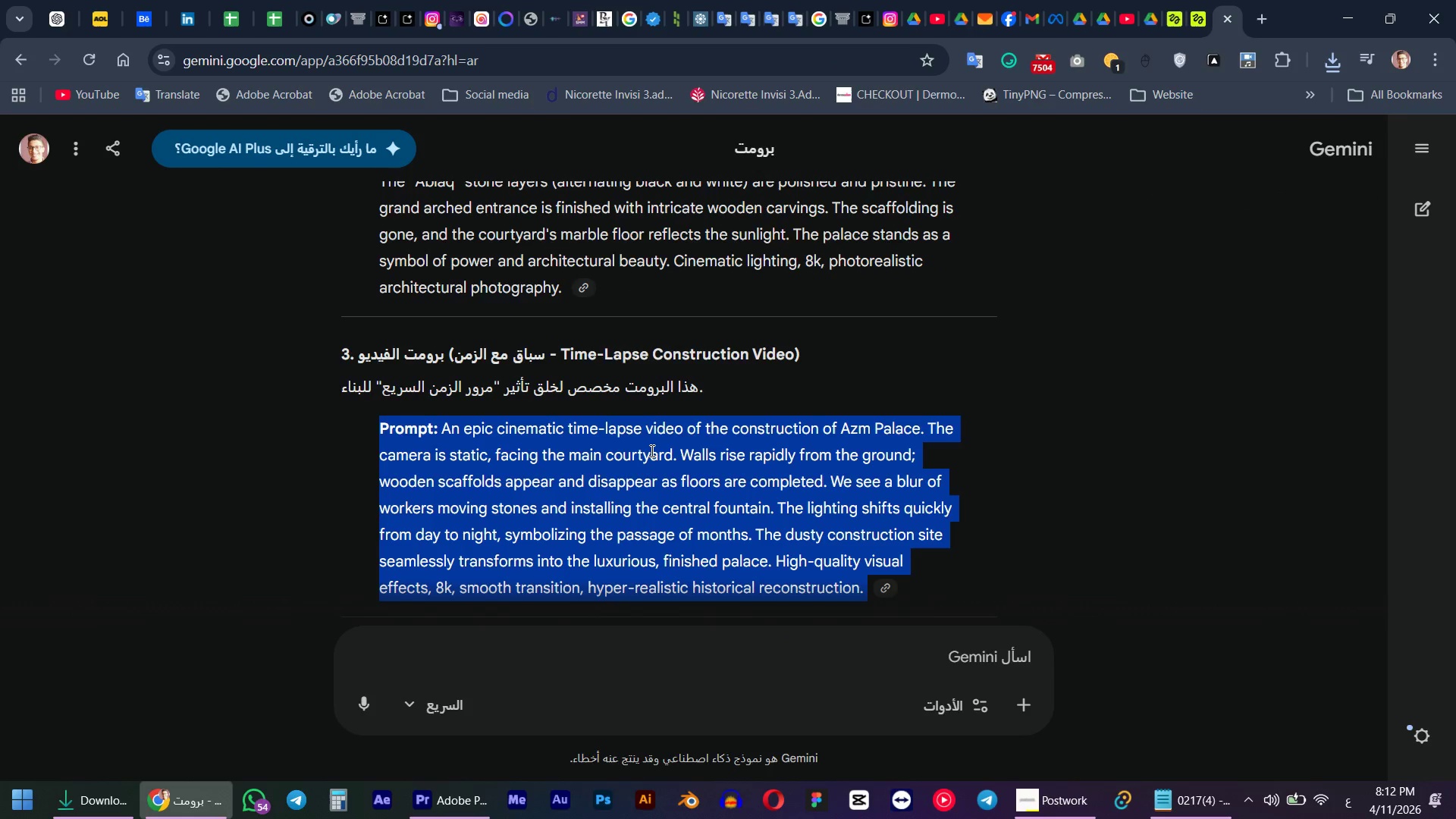 
key(Control+C)
 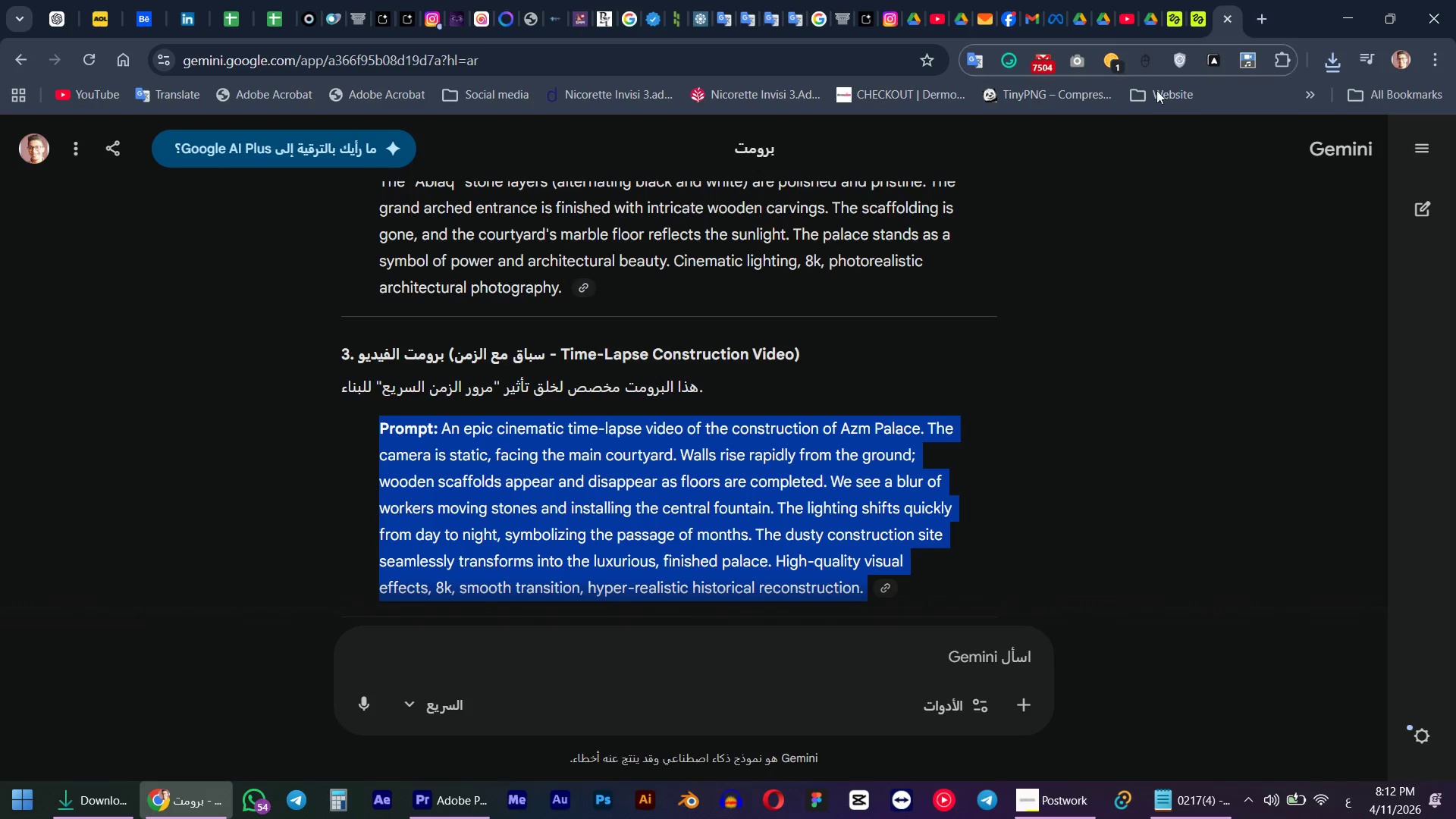 
scroll: coordinate [944, 290], scroll_direction: up, amount: 3.0
 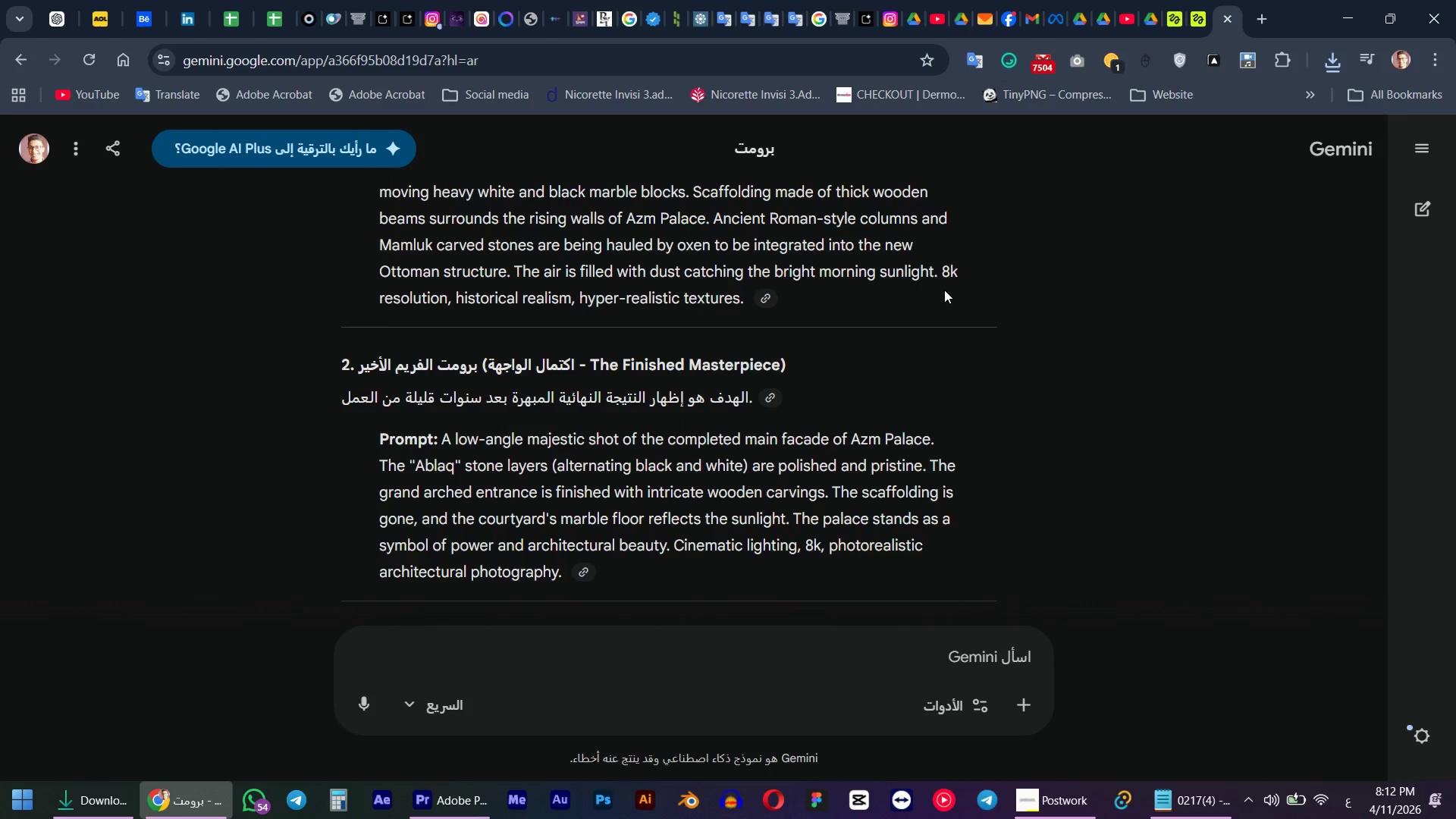 
scroll: coordinate [944, 290], scroll_direction: down, amount: 1.0
 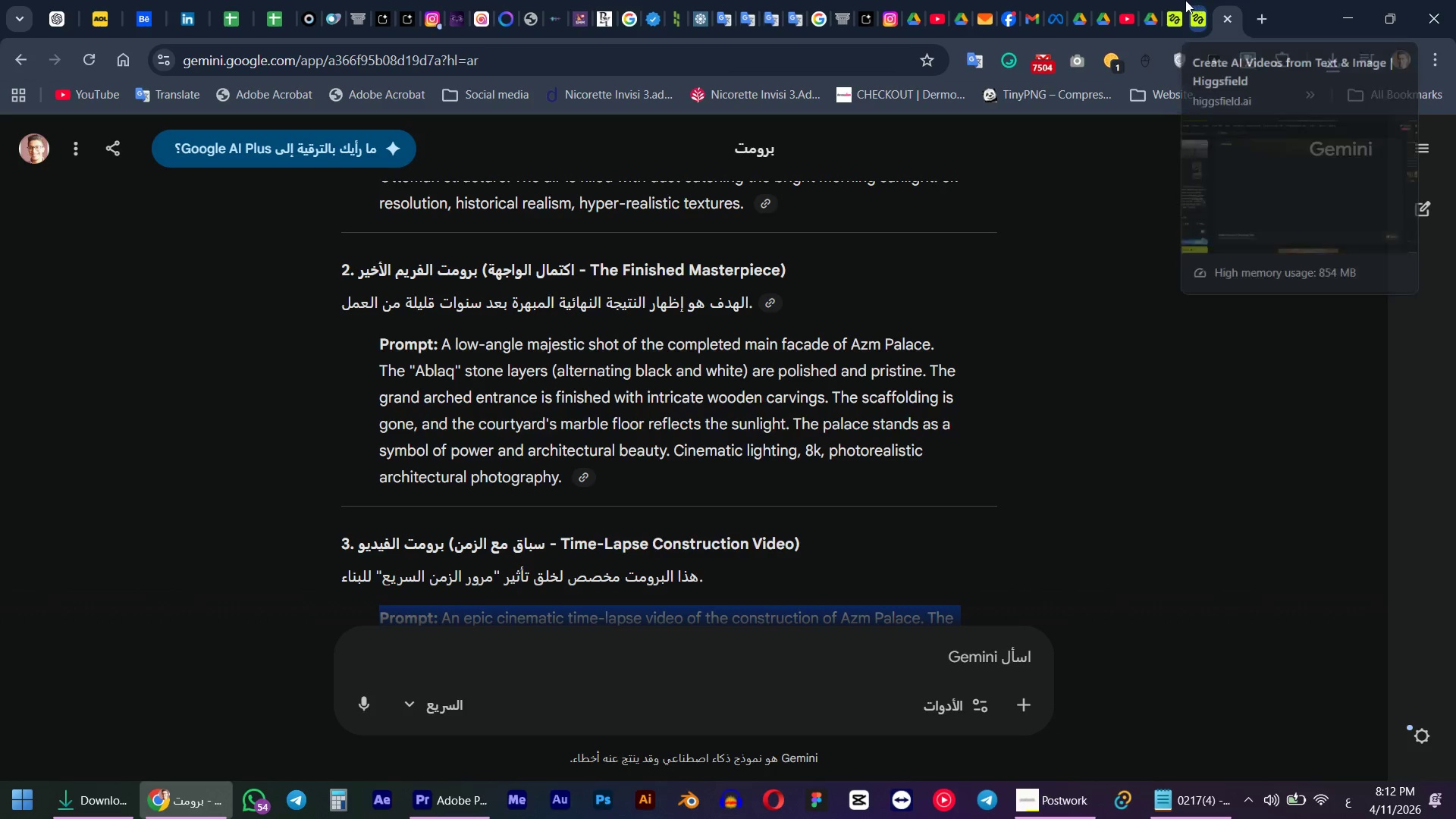 
left_click([1190, 2])
 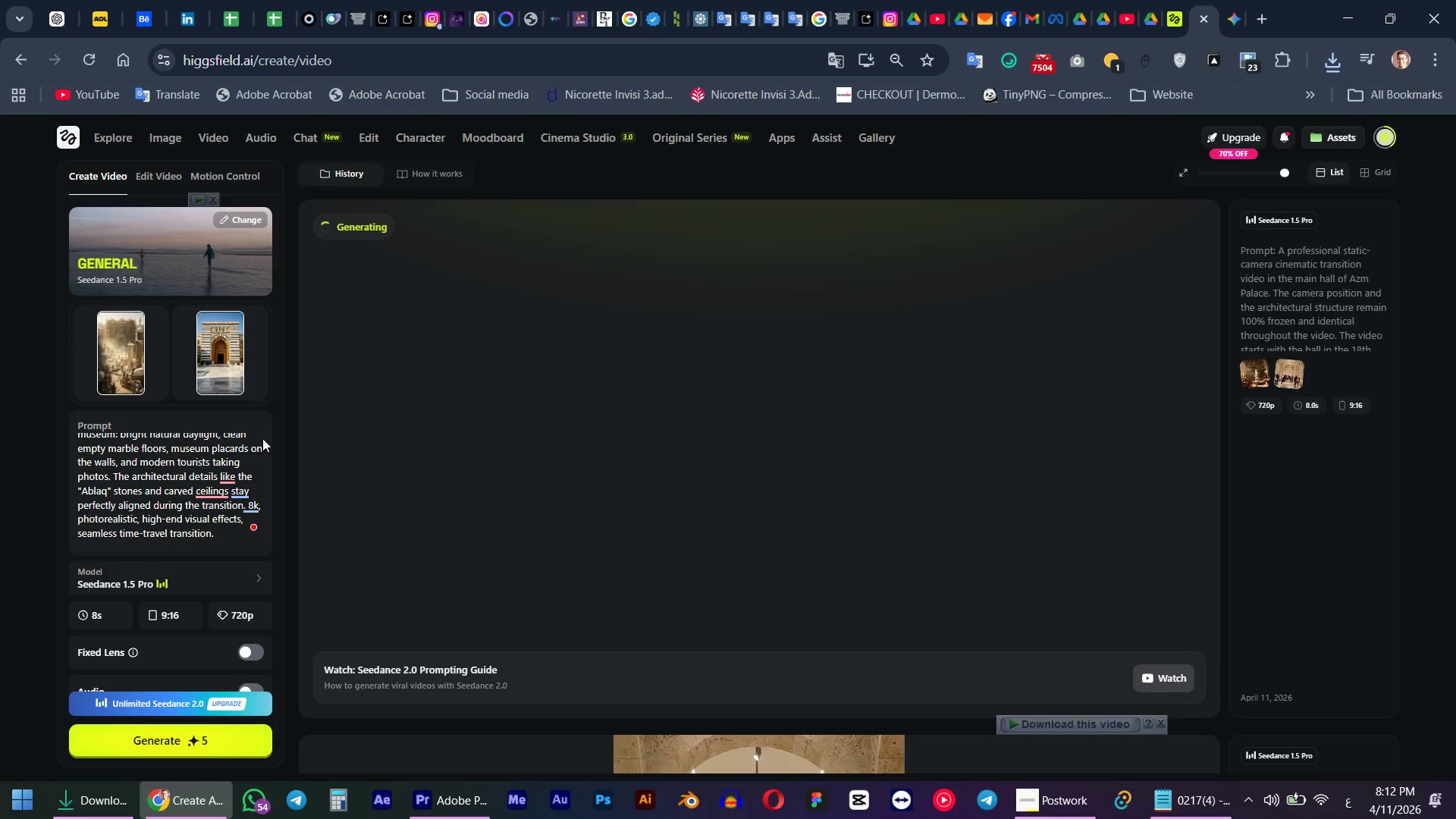 
left_click([262, 440])
 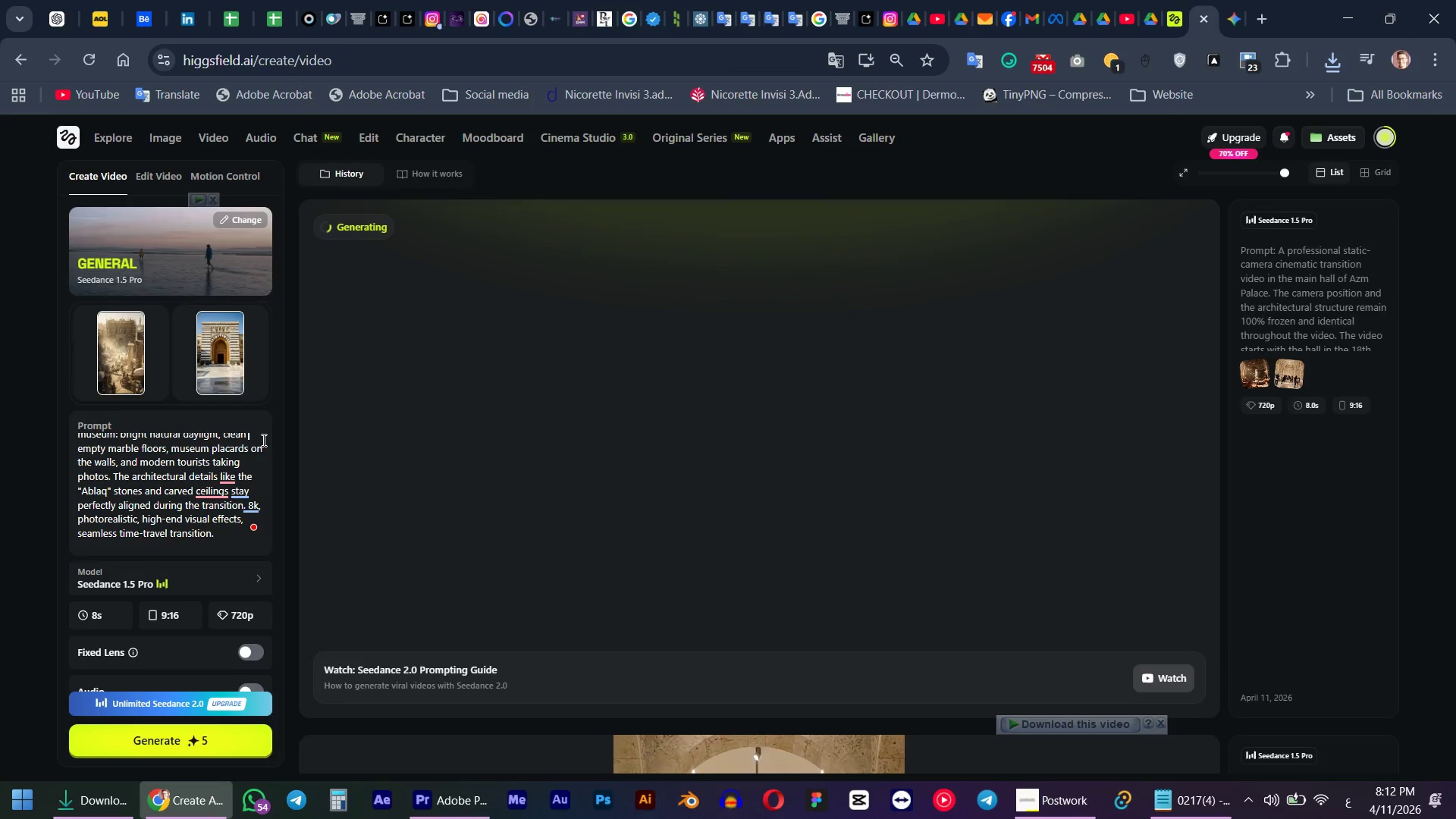 
key(Control+ControlLeft)
 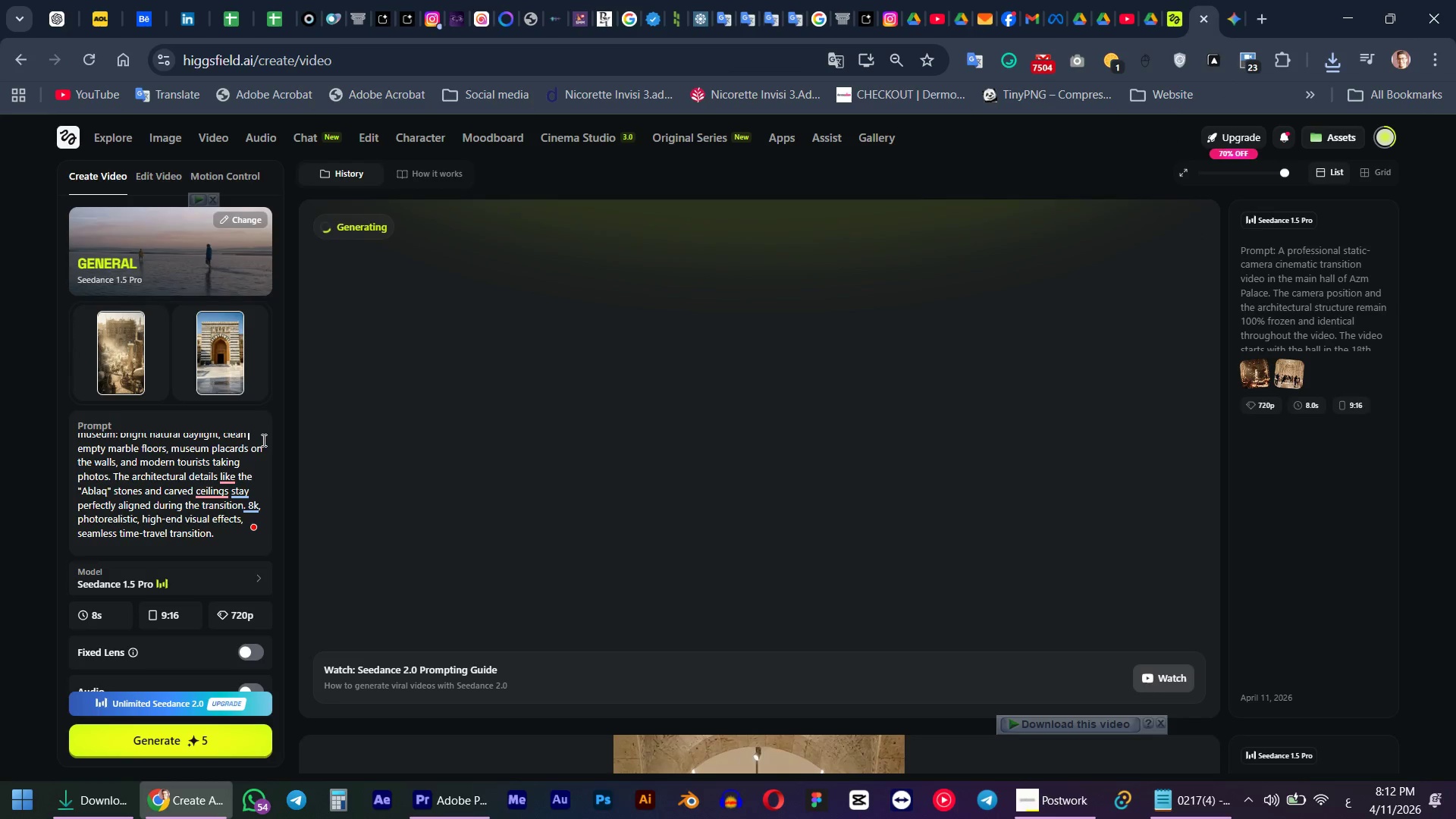 
key(Control+A)
 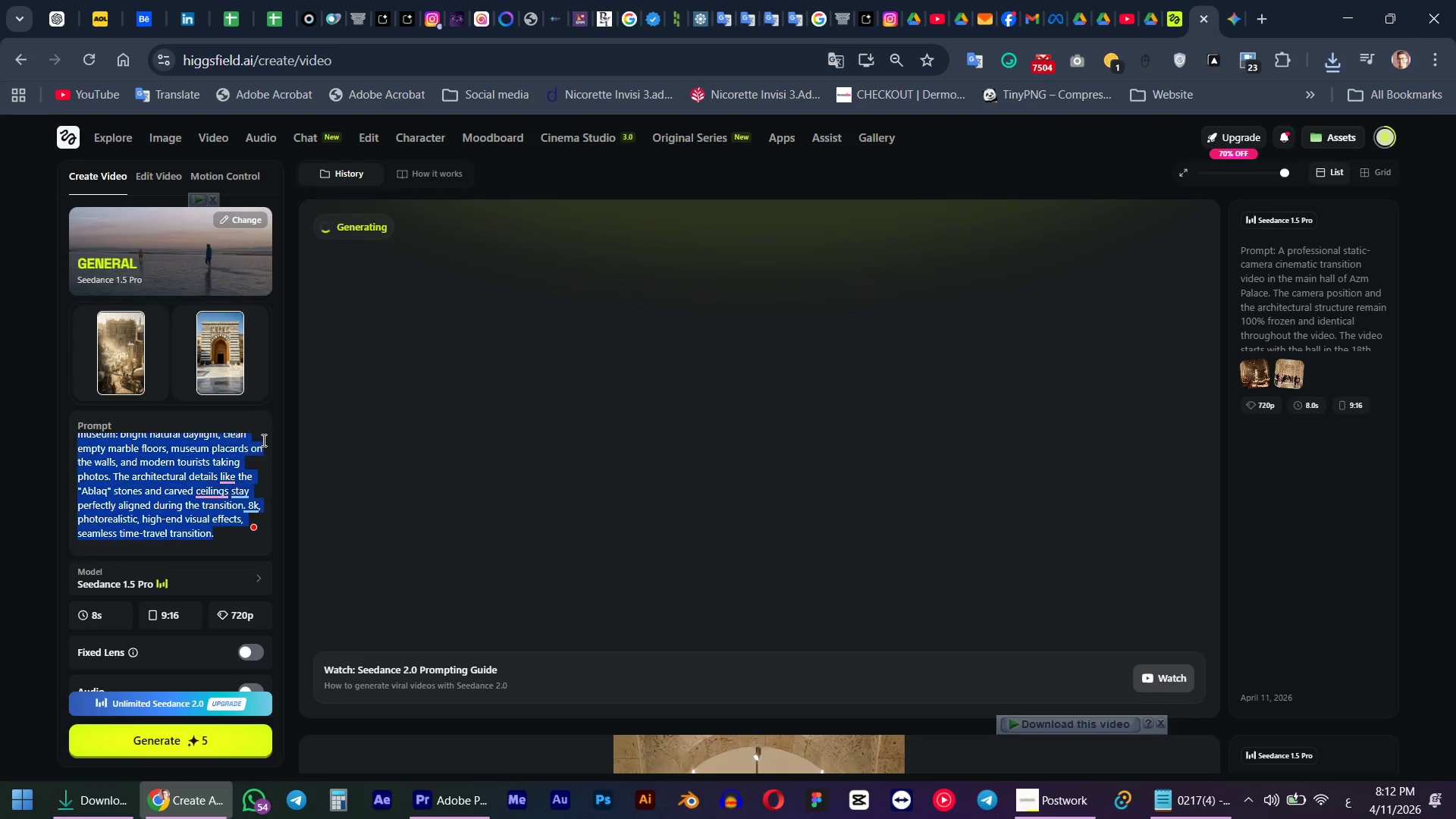 
key(Control+V)
 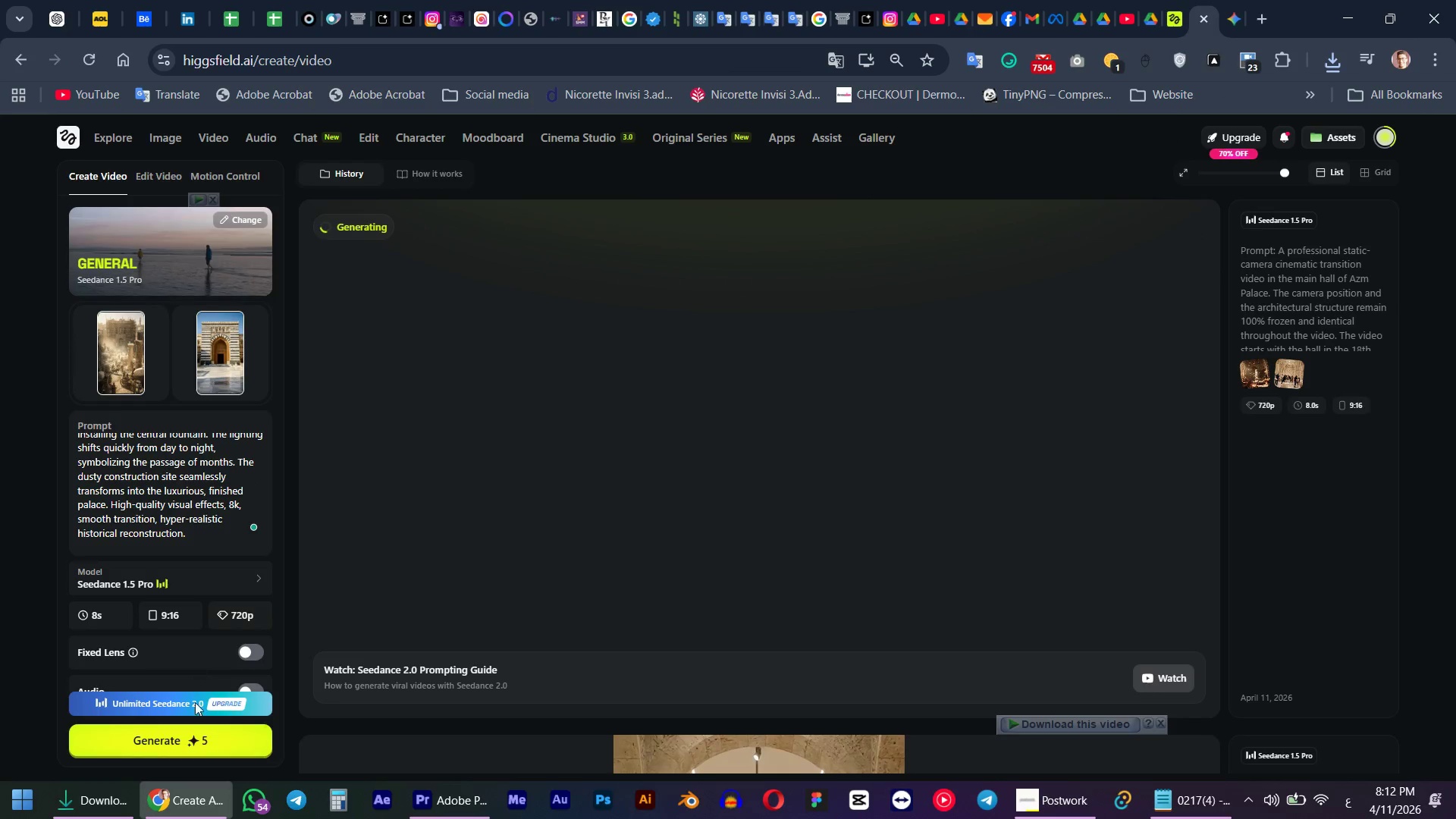 
left_click([184, 736])
 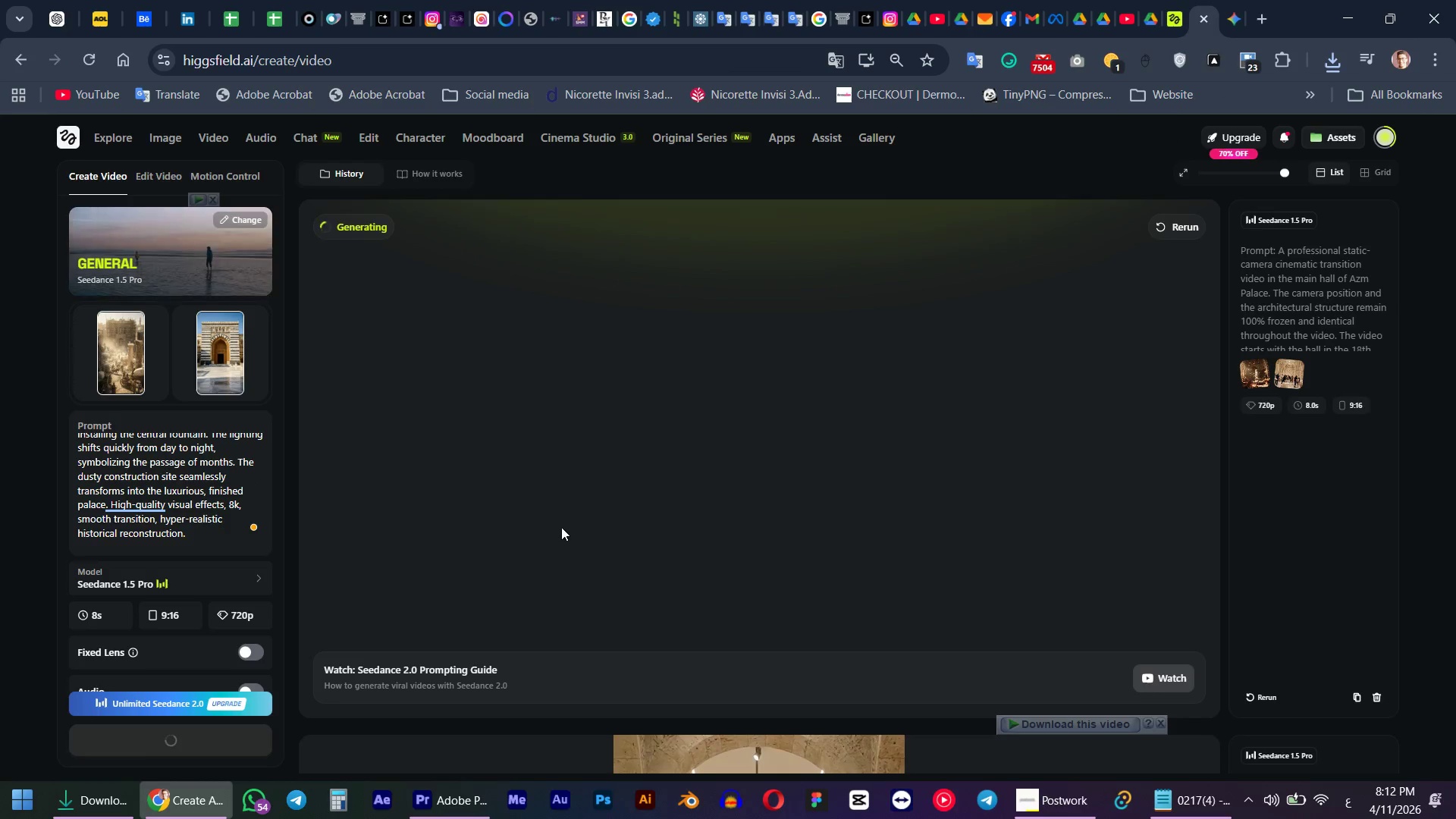 
scroll: coordinate [566, 523], scroll_direction: down, amount: 1.0
 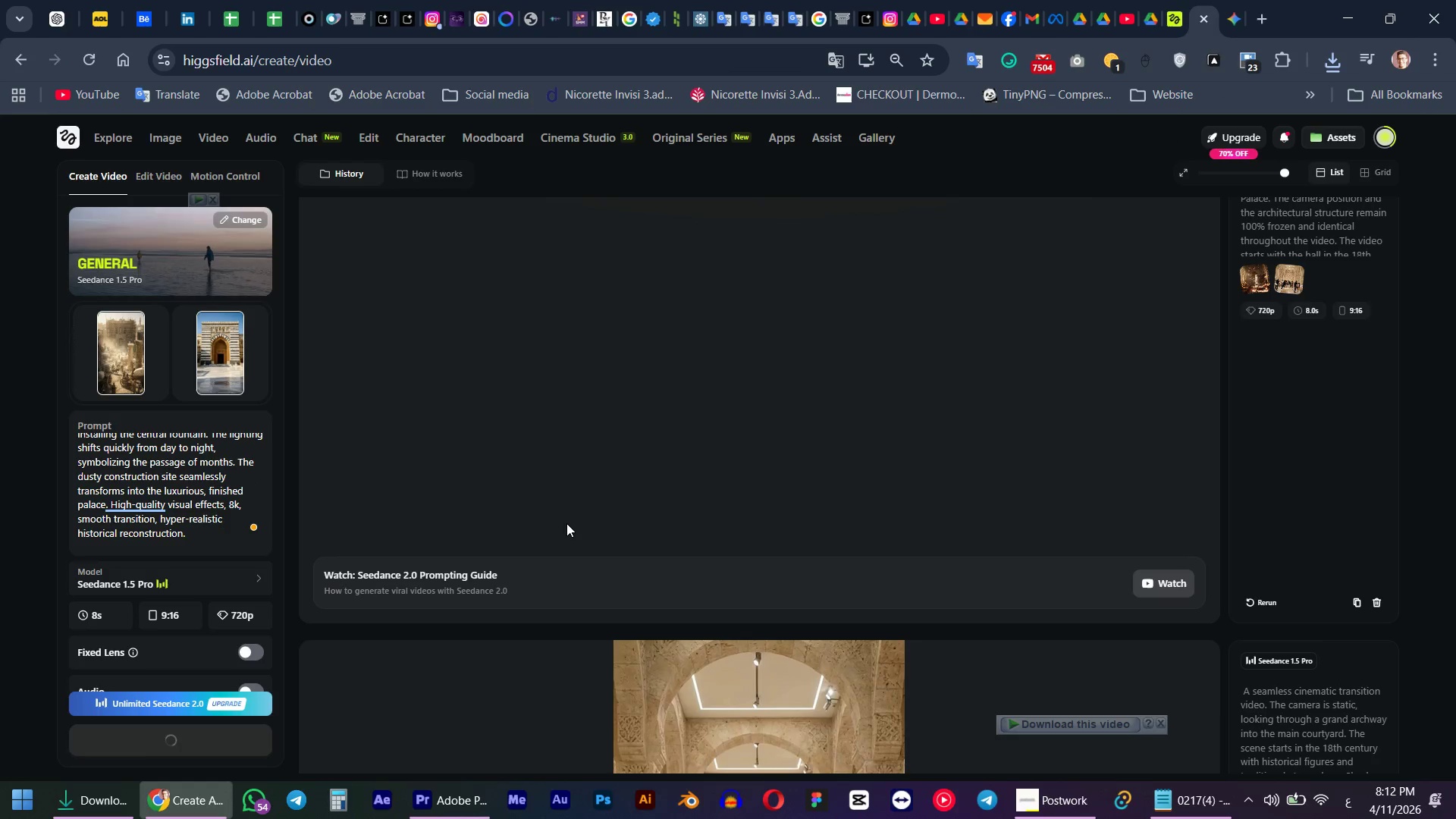 
scroll: coordinate [566, 523], scroll_direction: up, amount: 3.0
 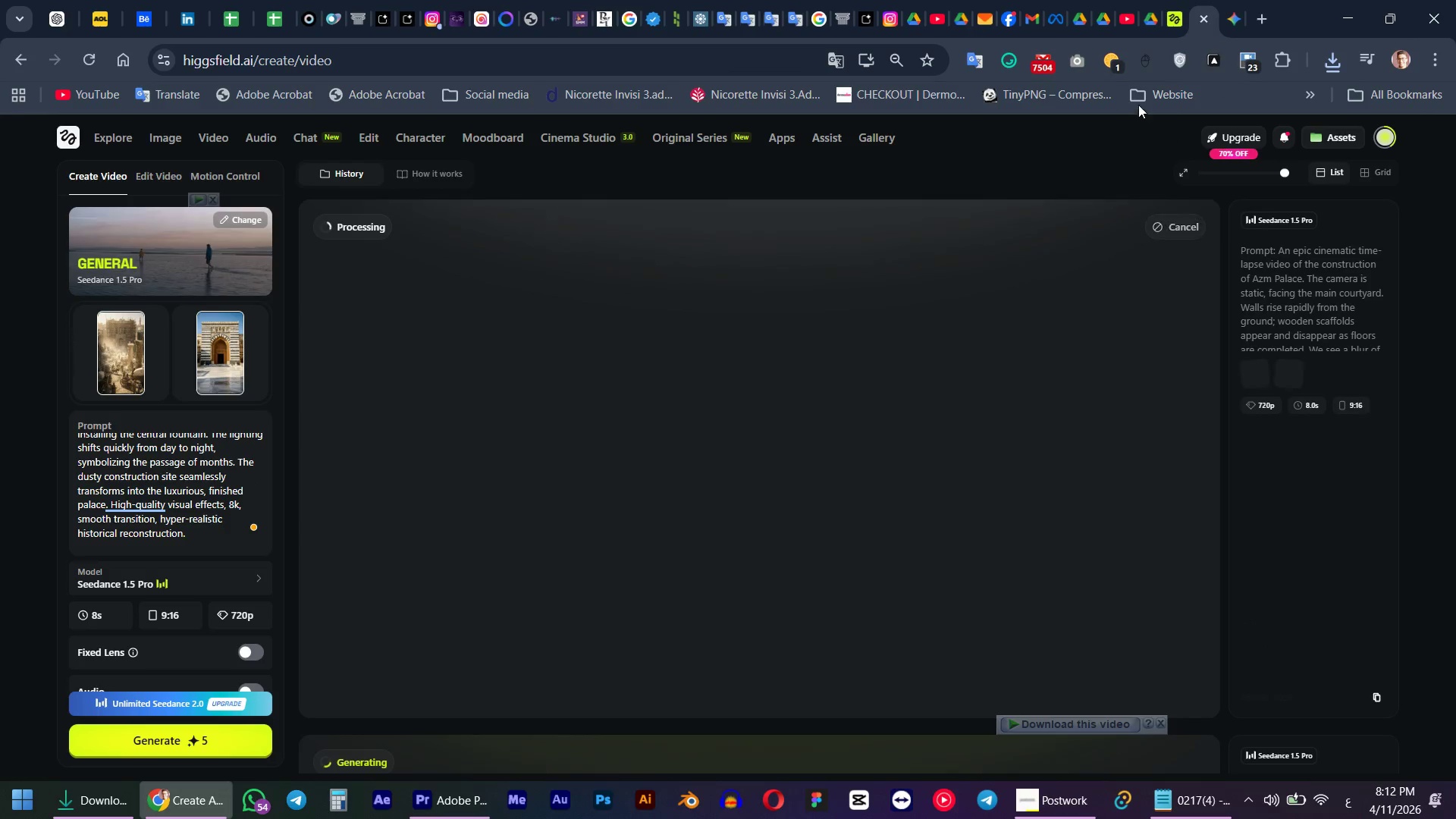 
left_click([1178, 5])
 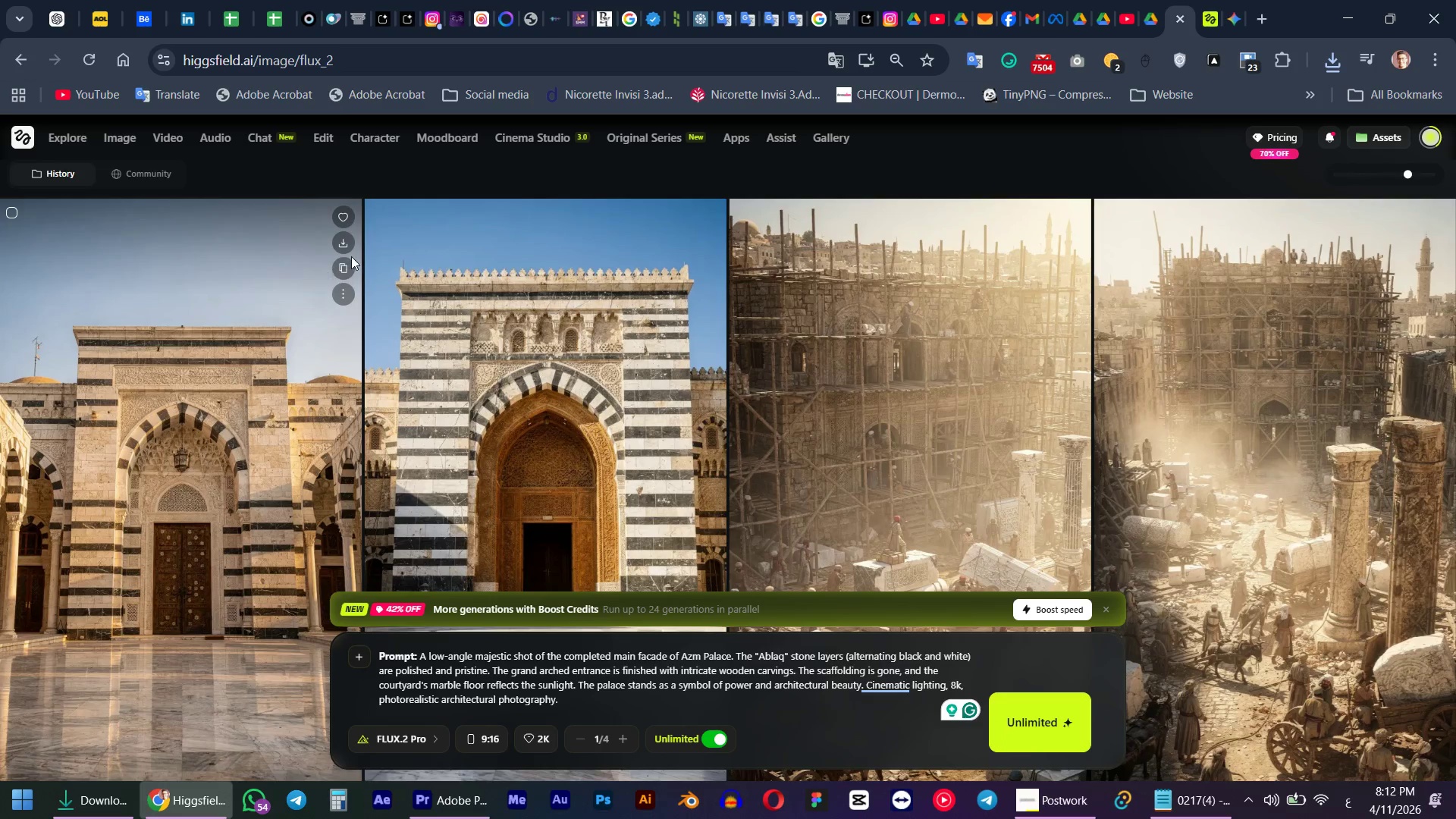 
left_click([343, 246])
 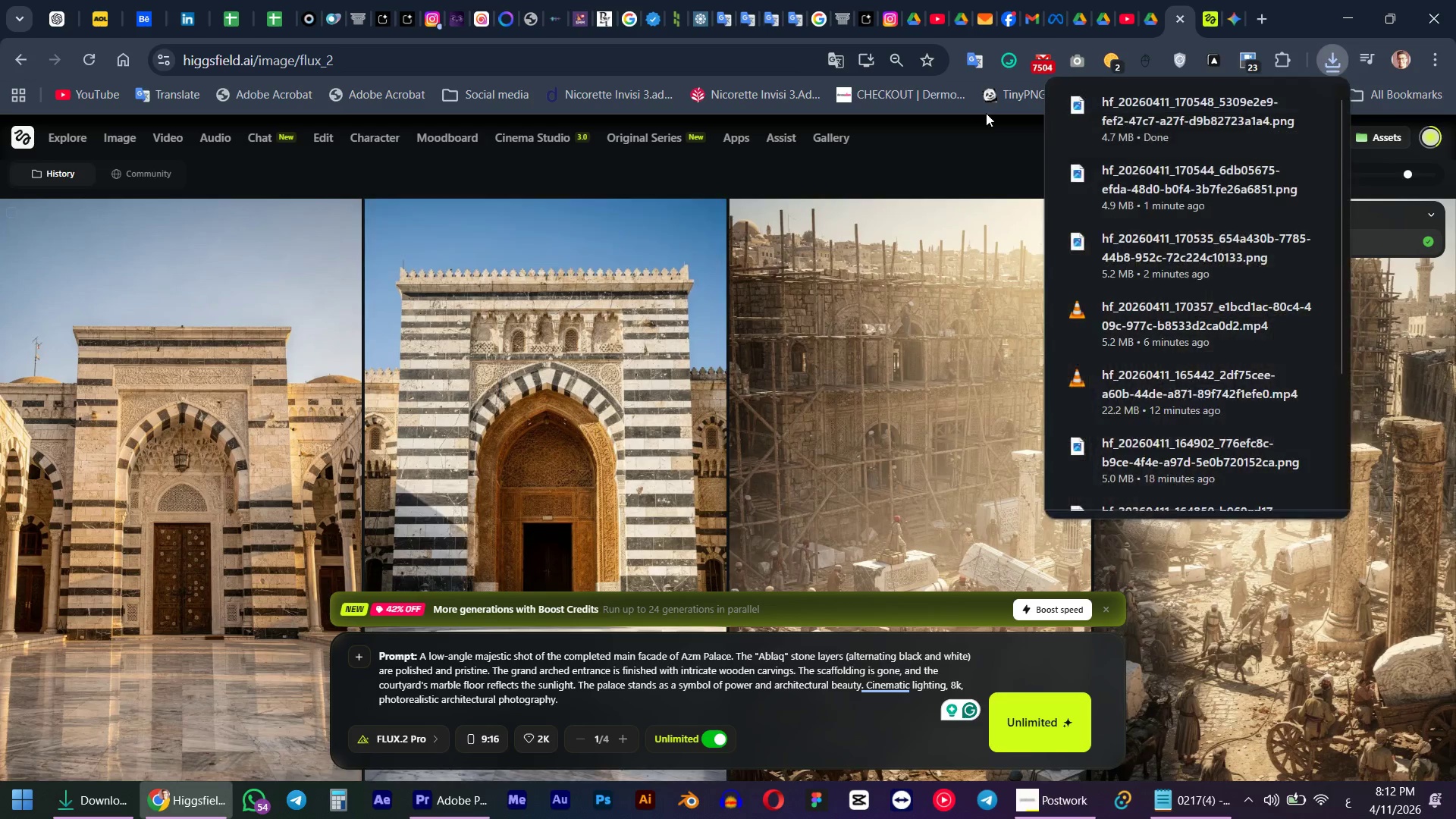 
left_click([1212, 0])
 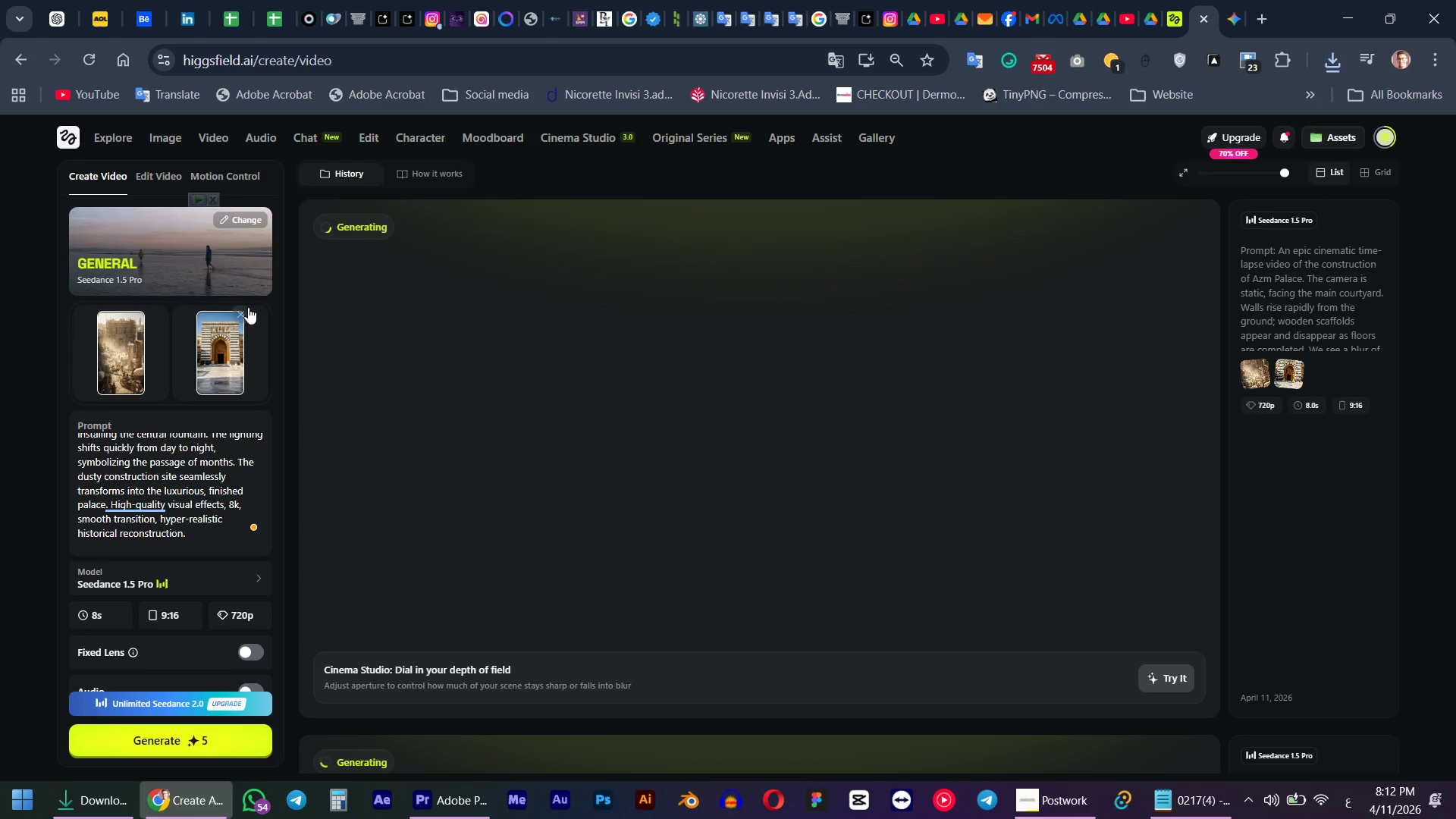 
left_click([243, 308])
 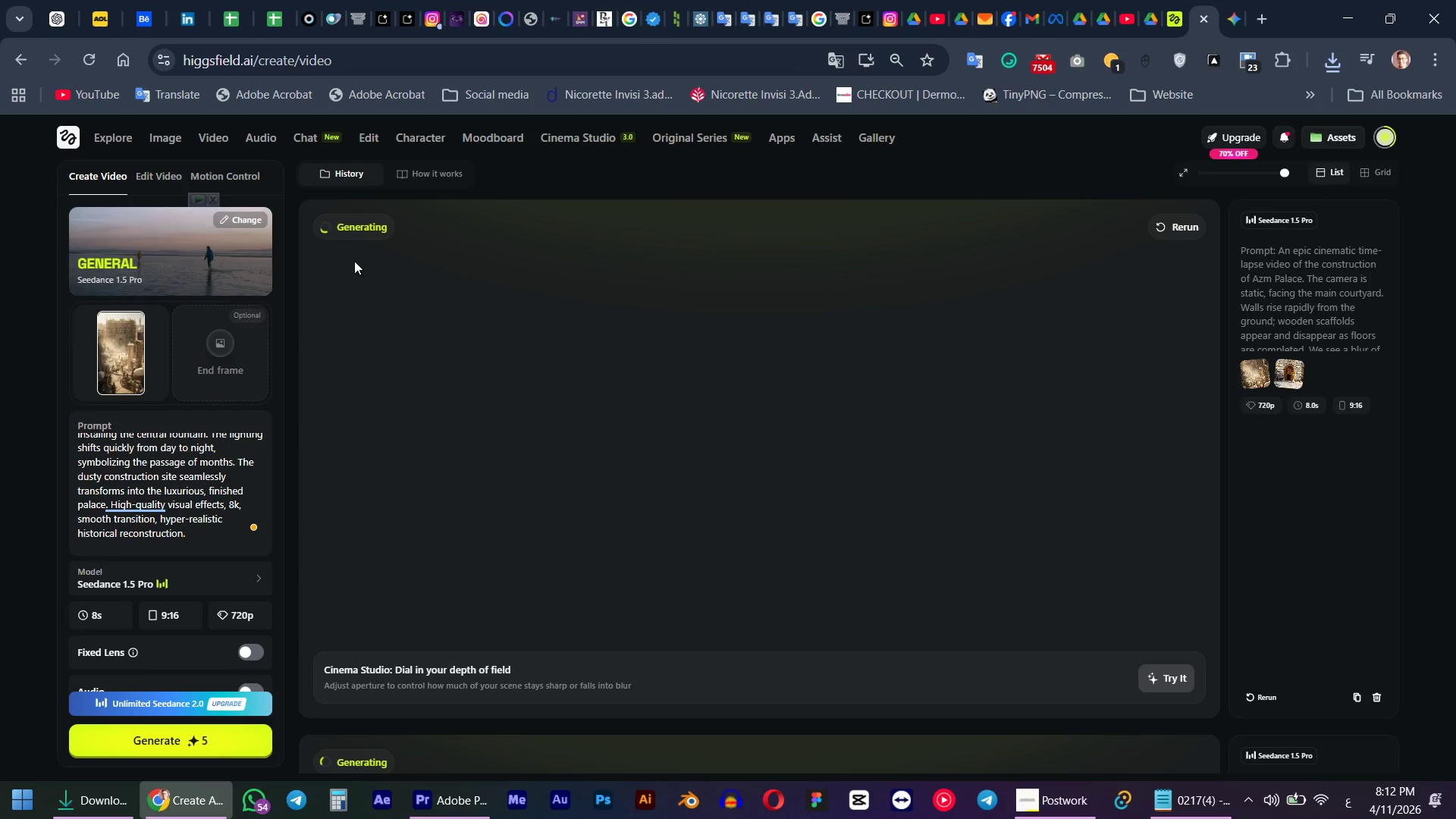 
left_click([254, 347])
 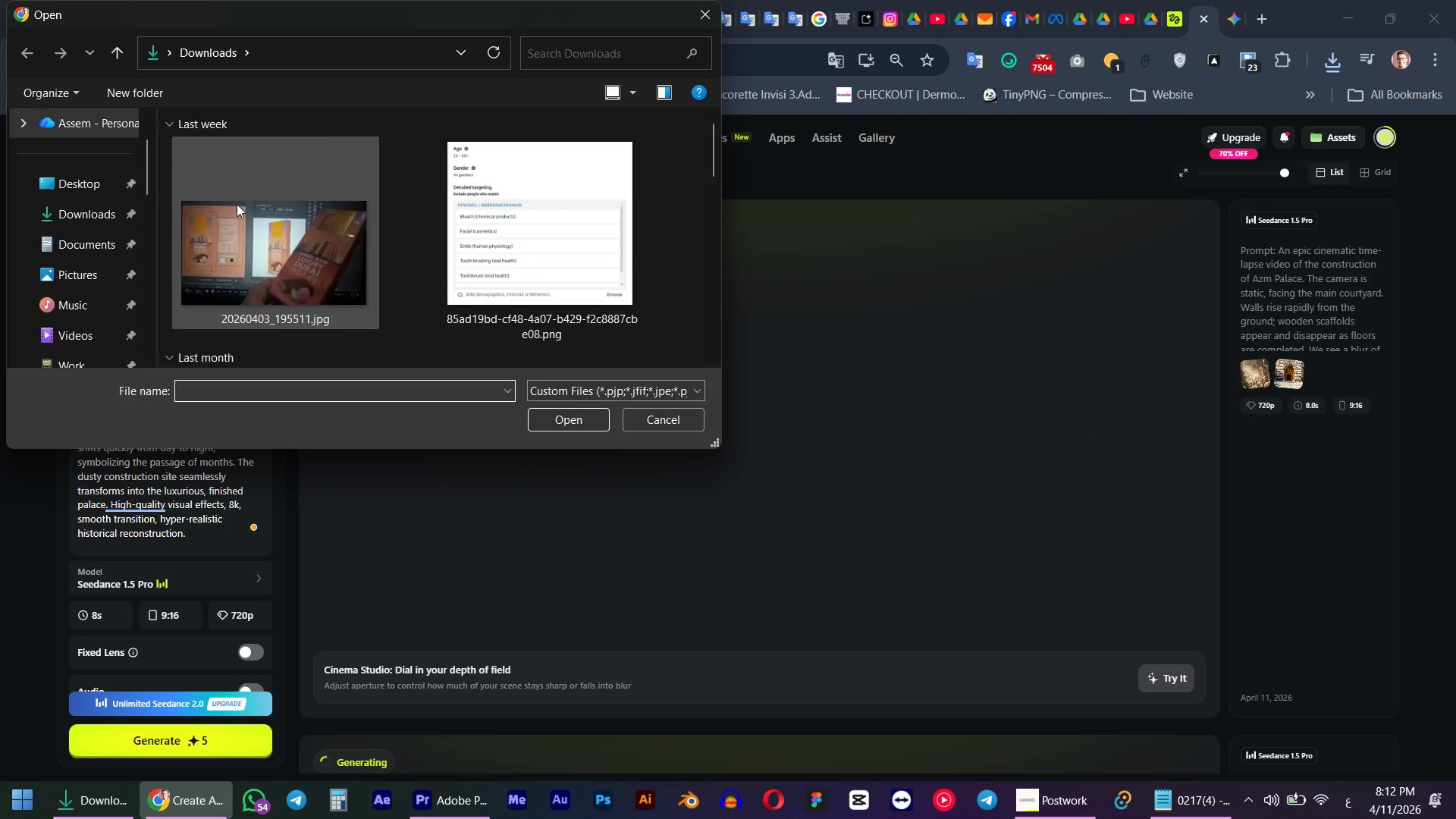 
double_click([239, 199])
 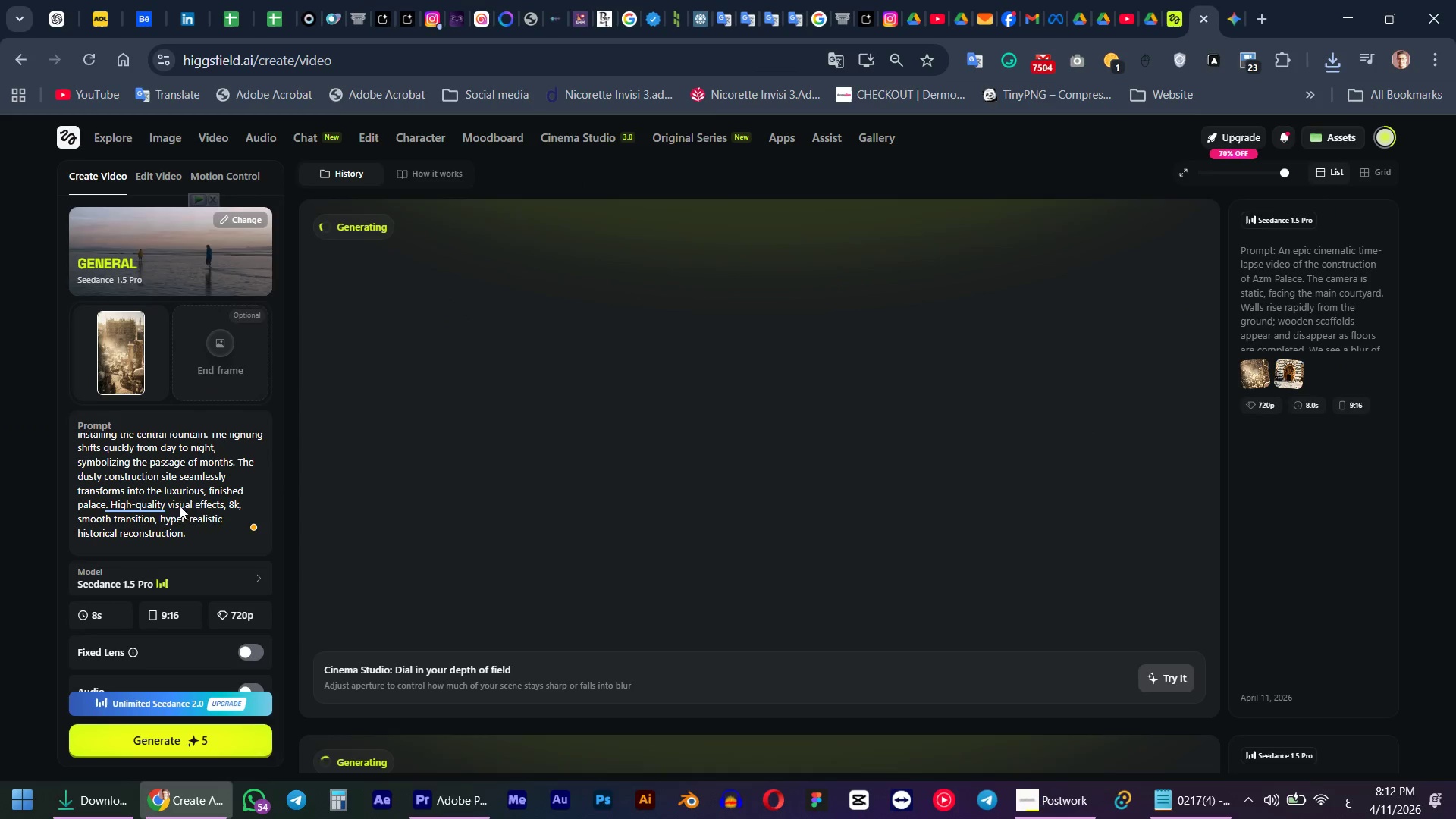 
left_click([178, 506])
 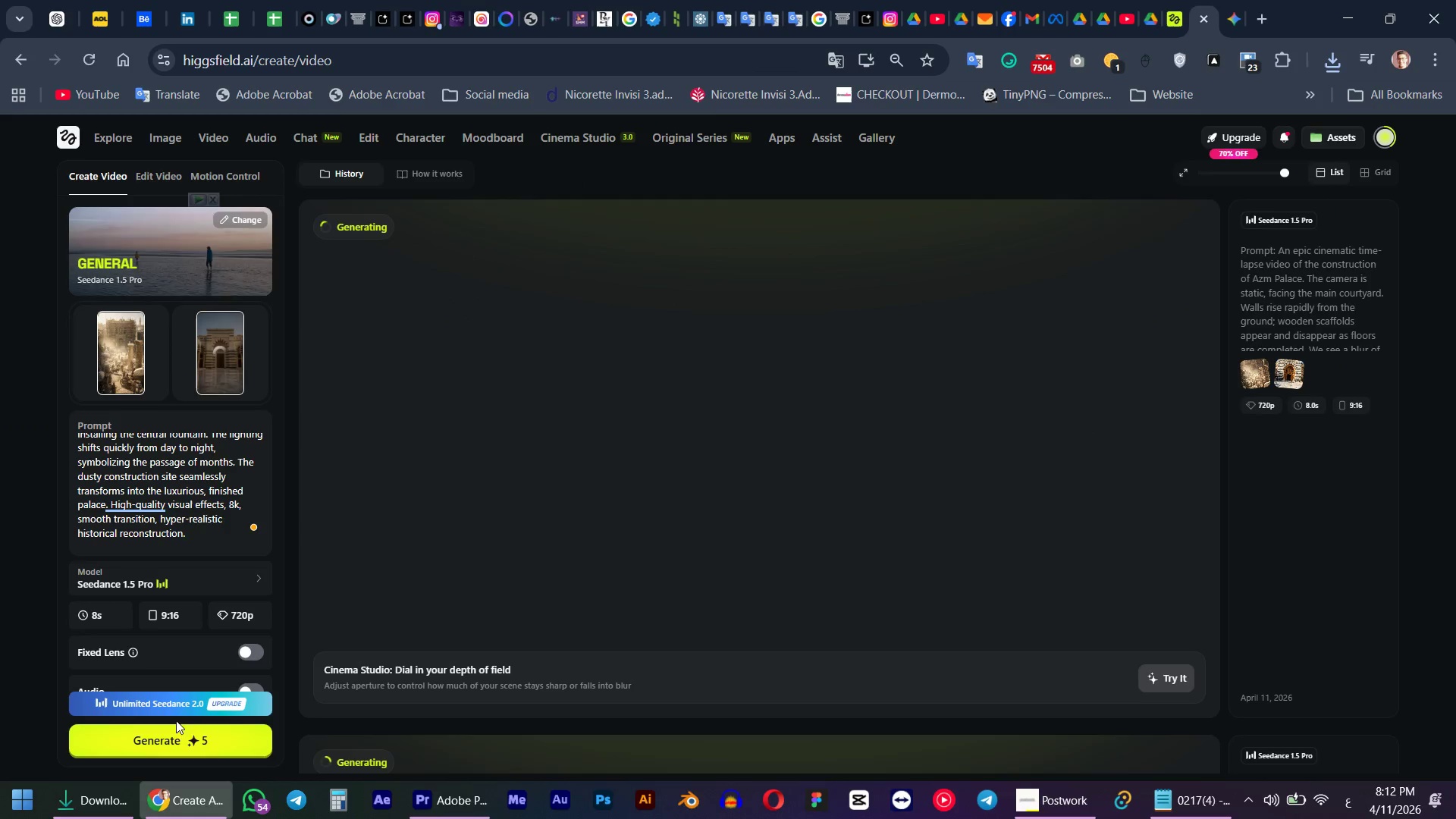 
left_click([155, 730])
 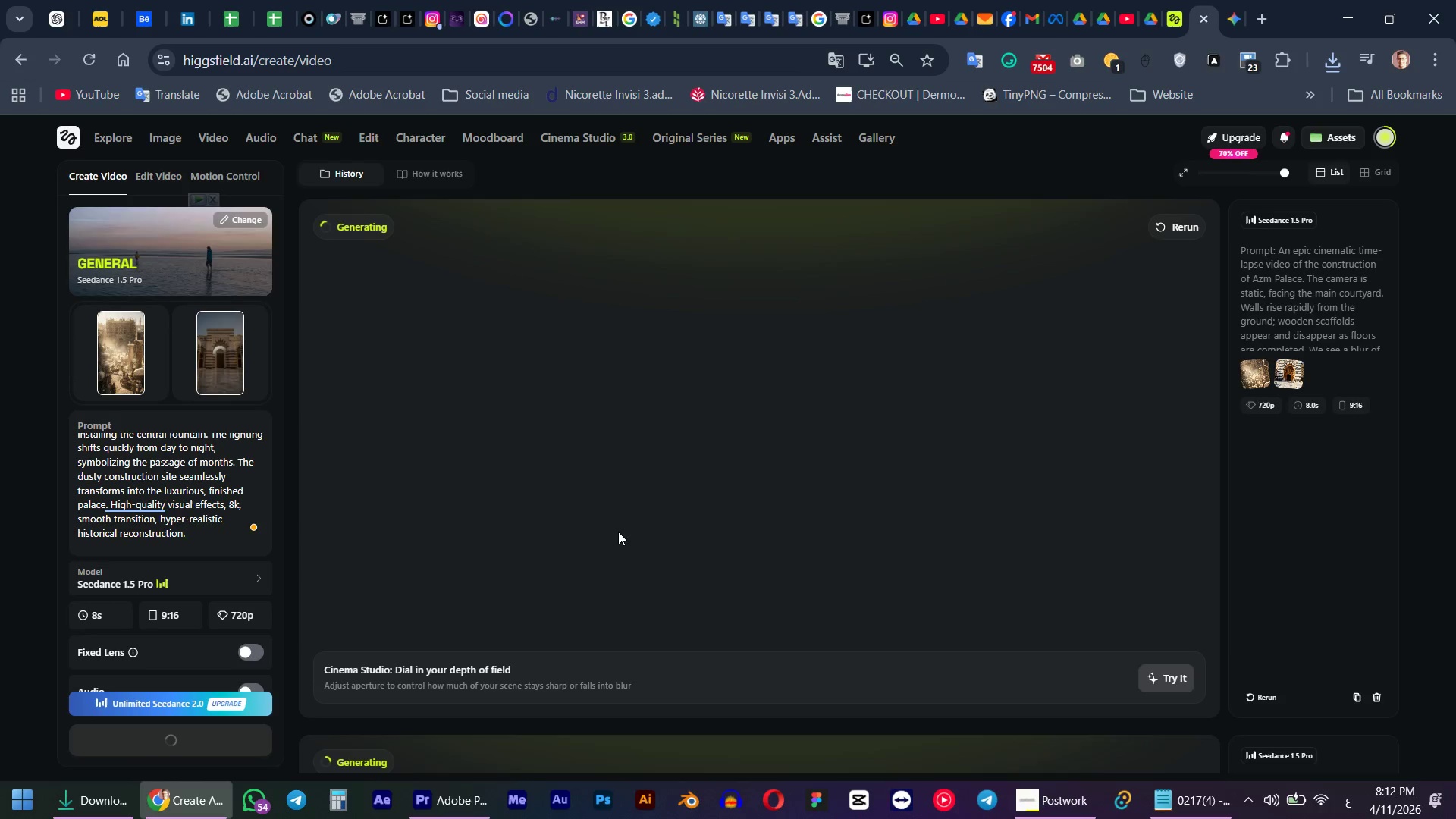 
wait(6.23)
 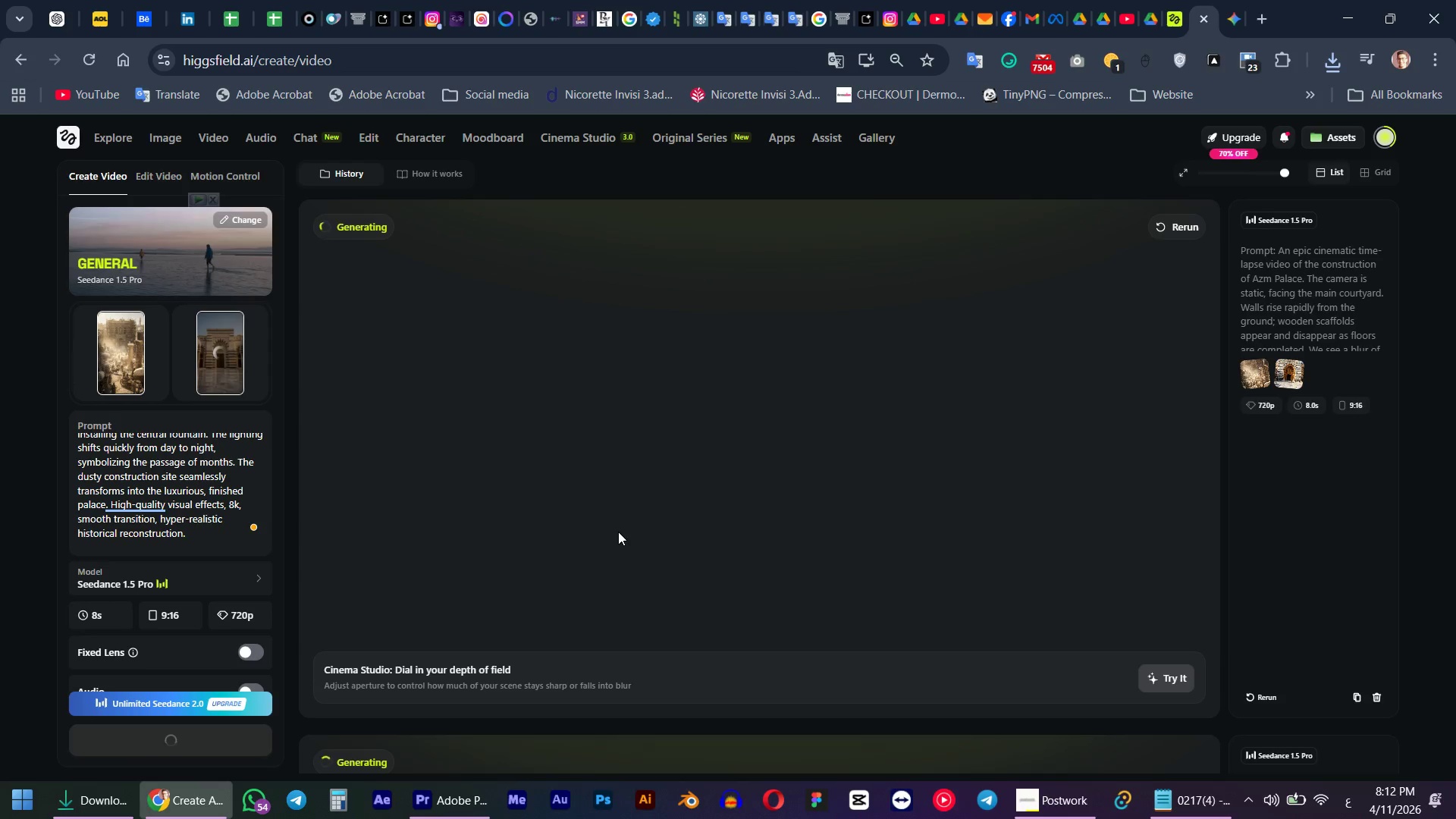 
scroll: coordinate [618, 532], scroll_direction: down, amount: 2.0
 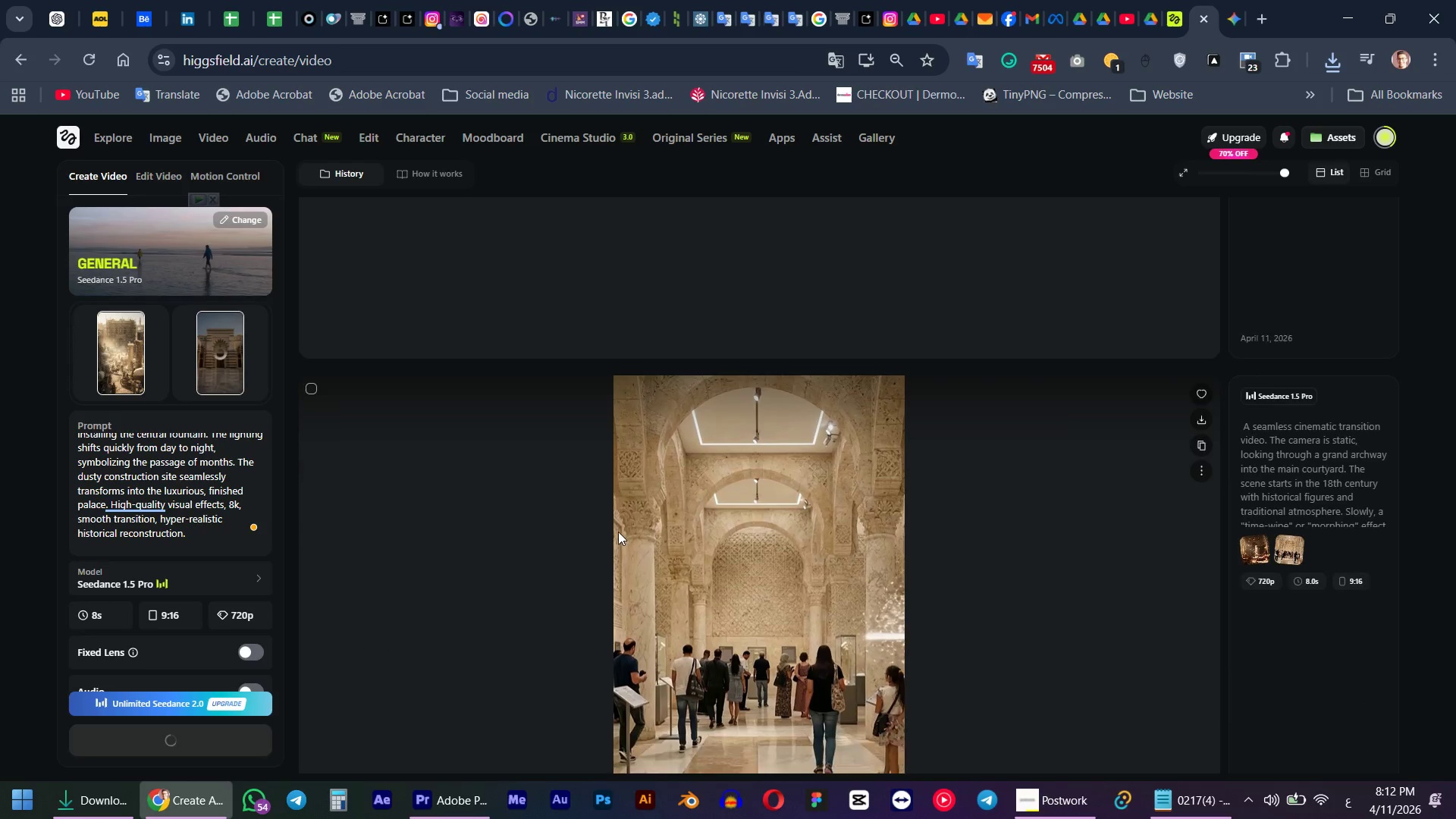 
left_click([724, 492])
 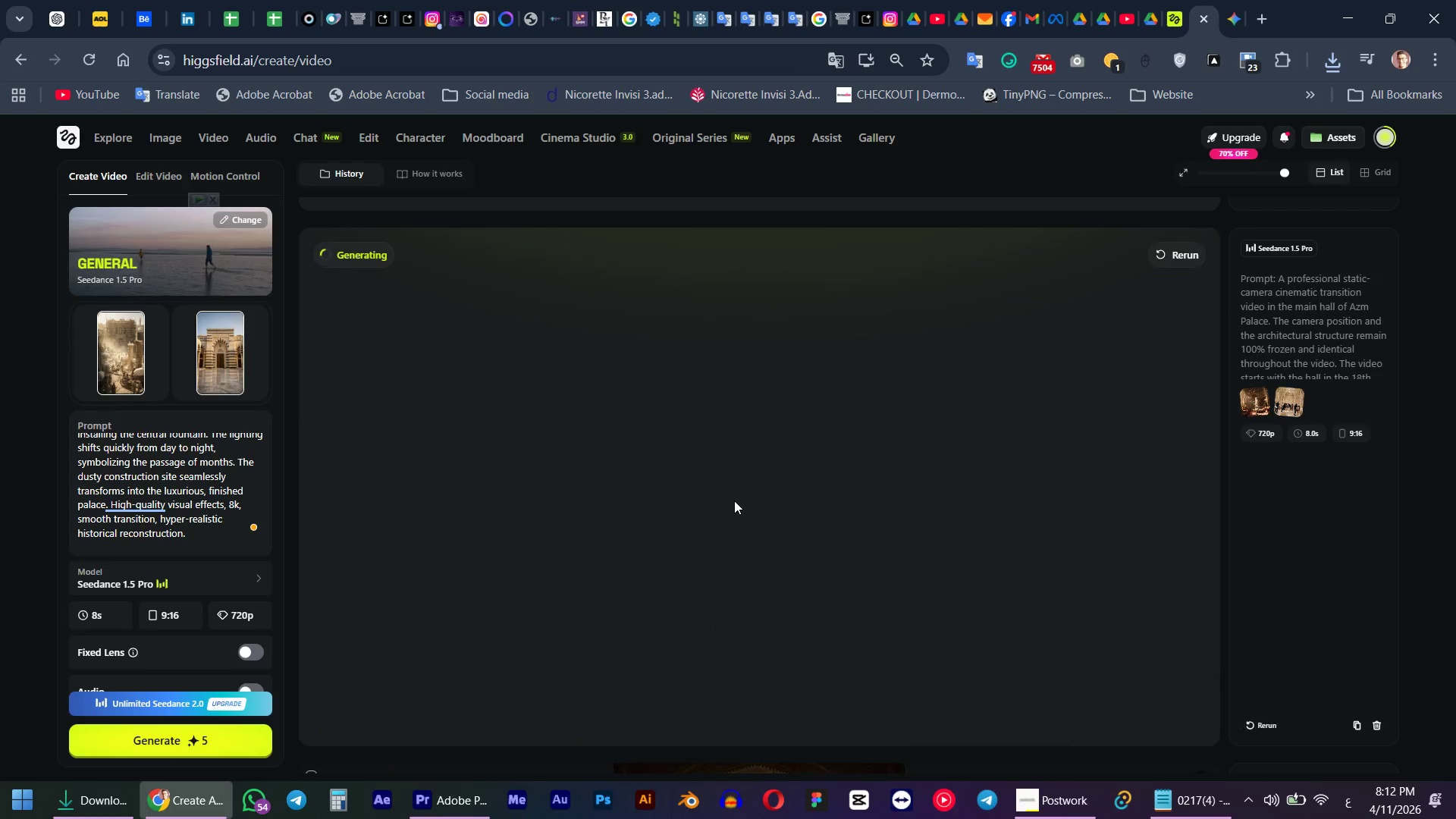 
scroll: coordinate [730, 508], scroll_direction: up, amount: 14.0
 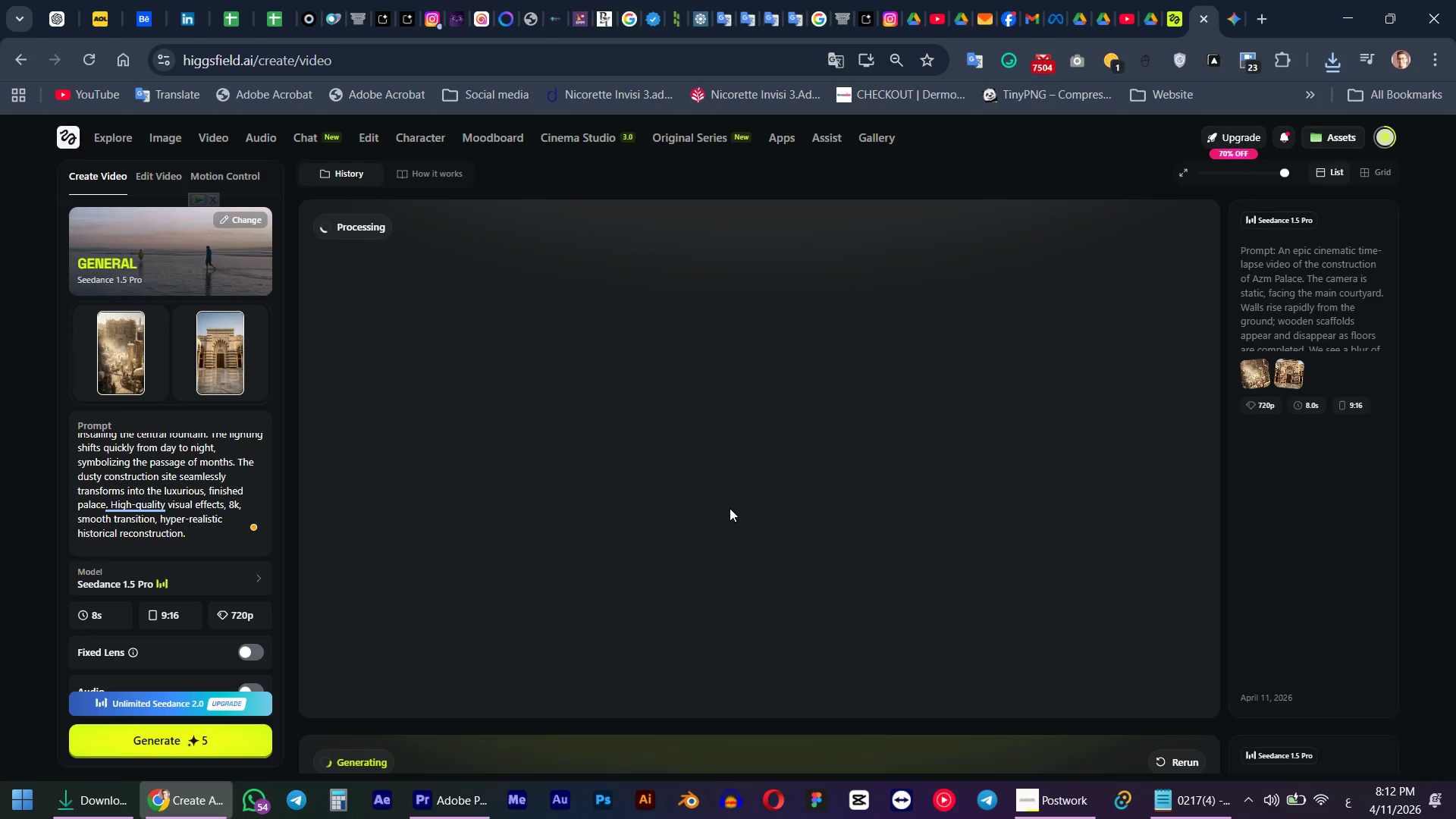 
scroll: coordinate [730, 508], scroll_direction: down, amount: 18.0
 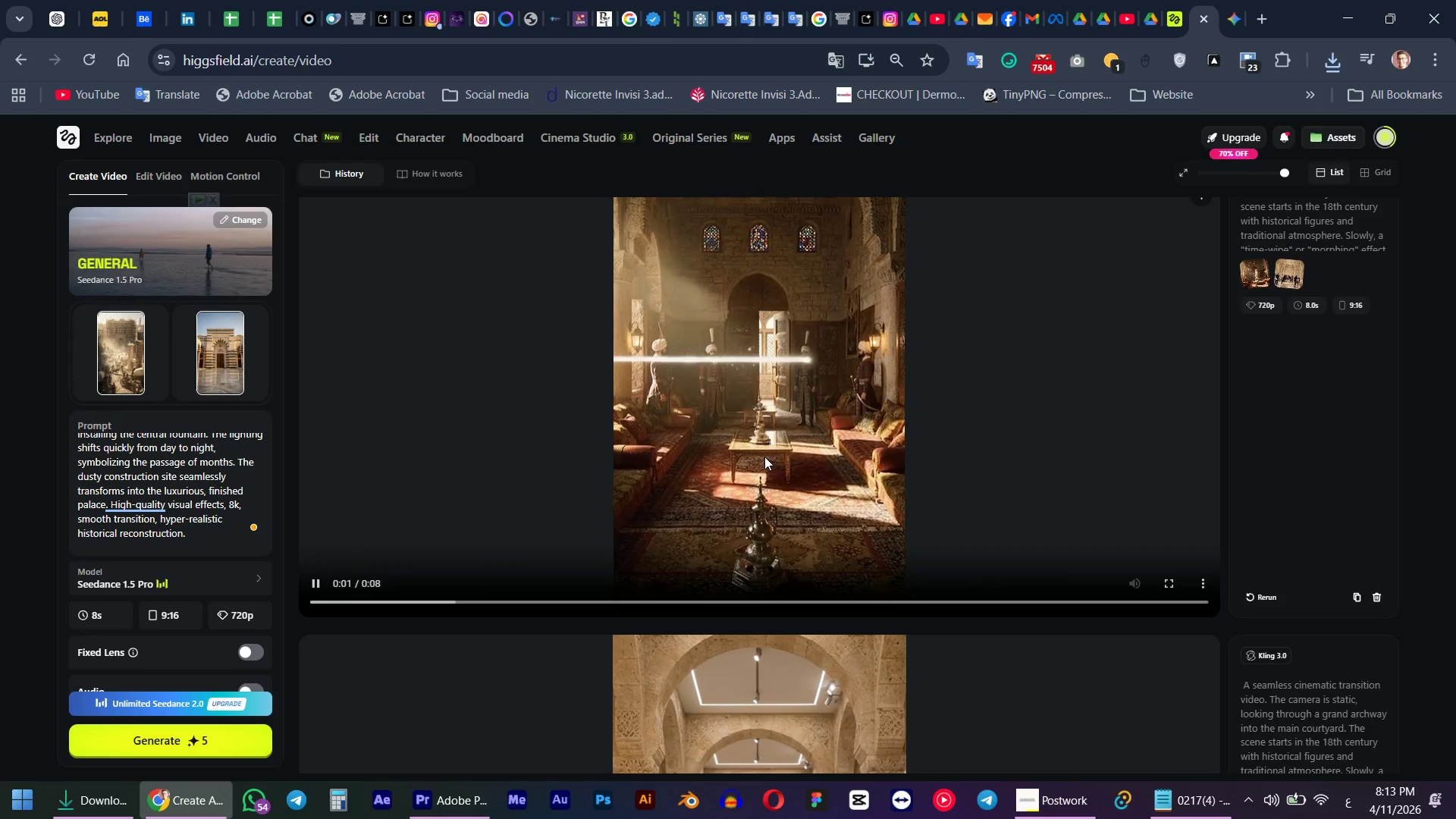 
scroll: coordinate [739, 482], scroll_direction: up, amount: 10.0
 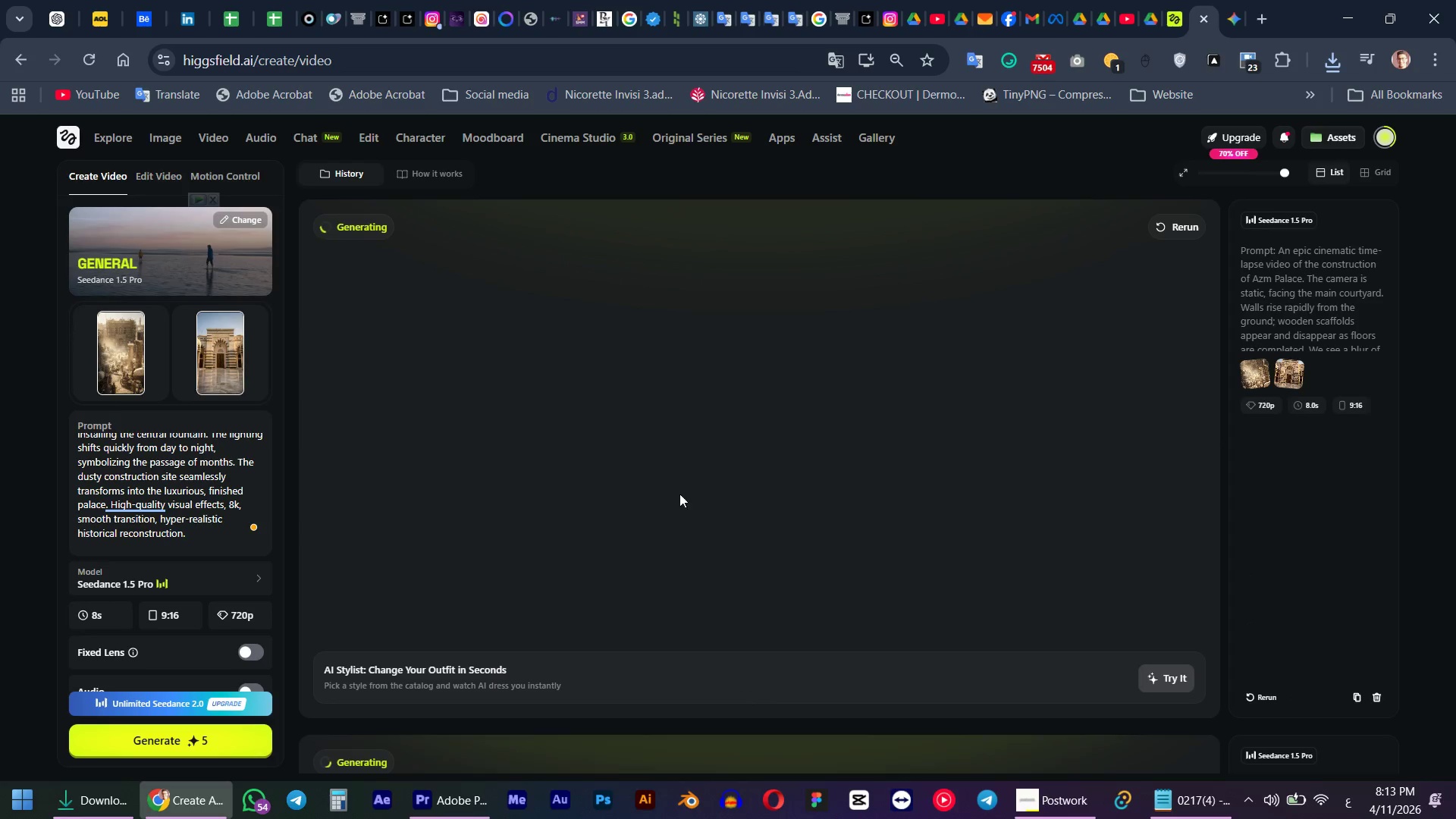 
left_click([200, 491])
 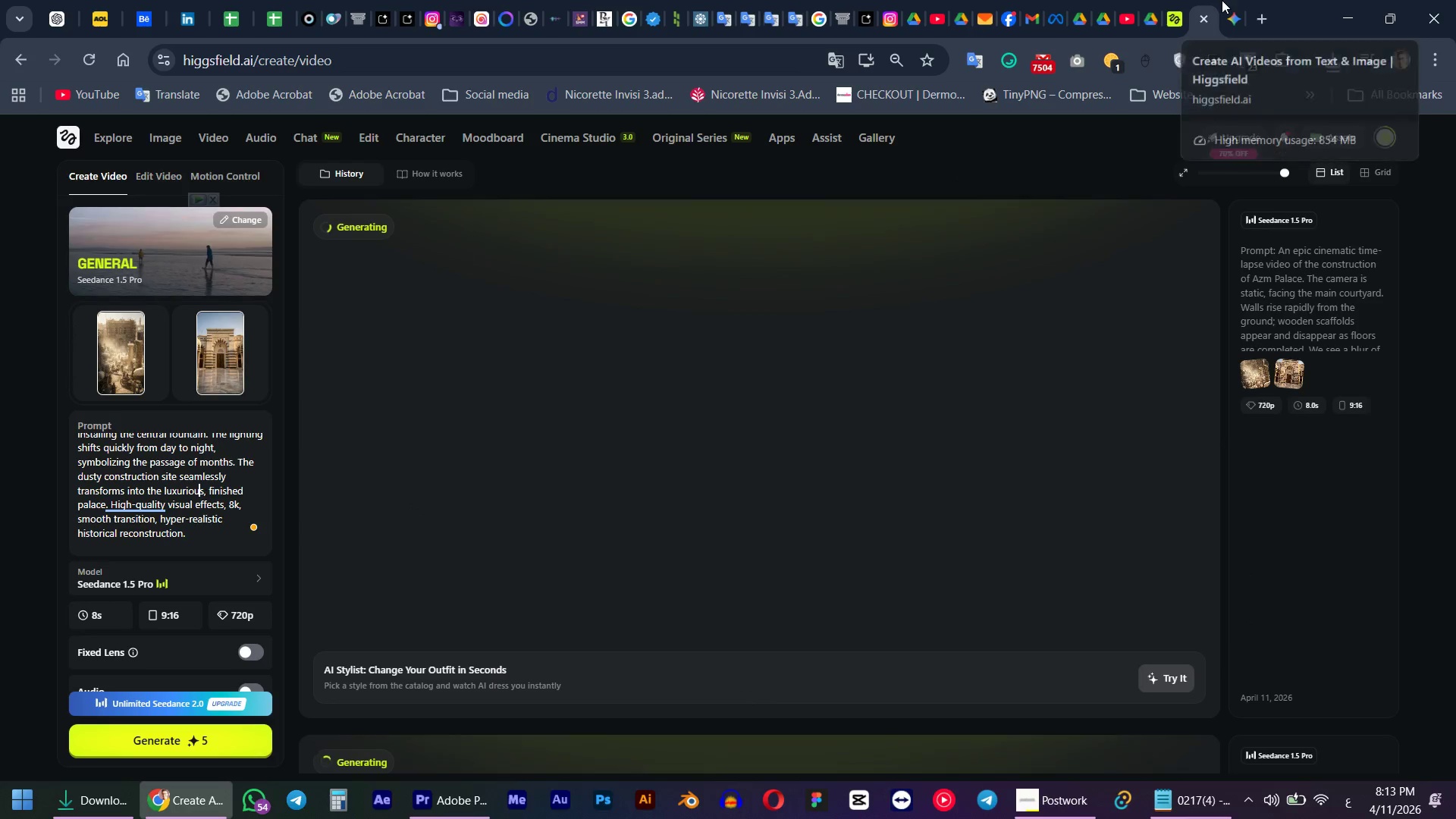 
scroll: coordinate [965, 309], scroll_direction: down, amount: 6.0
 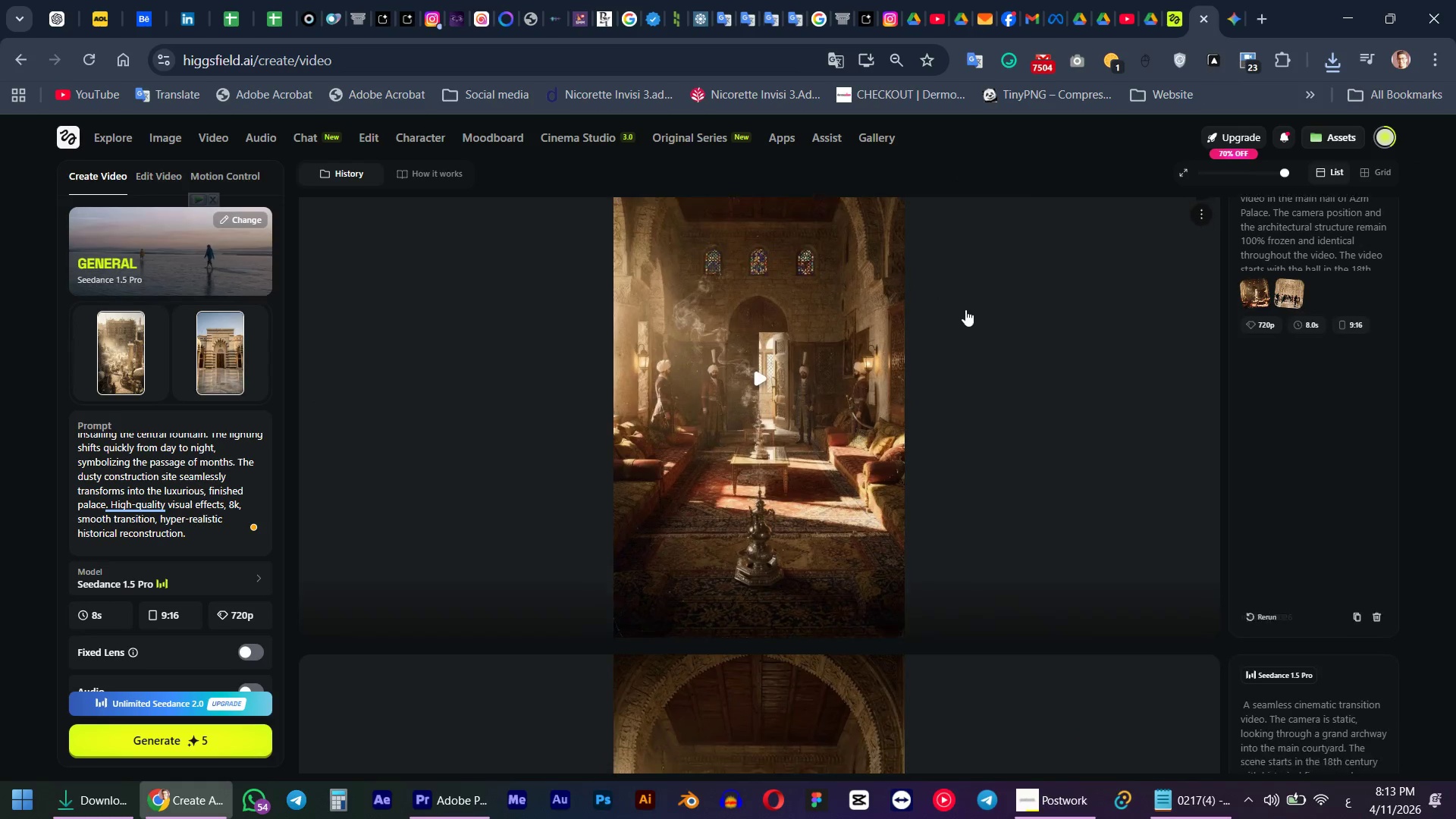 
scroll: coordinate [963, 320], scroll_direction: up, amount: 4.0
 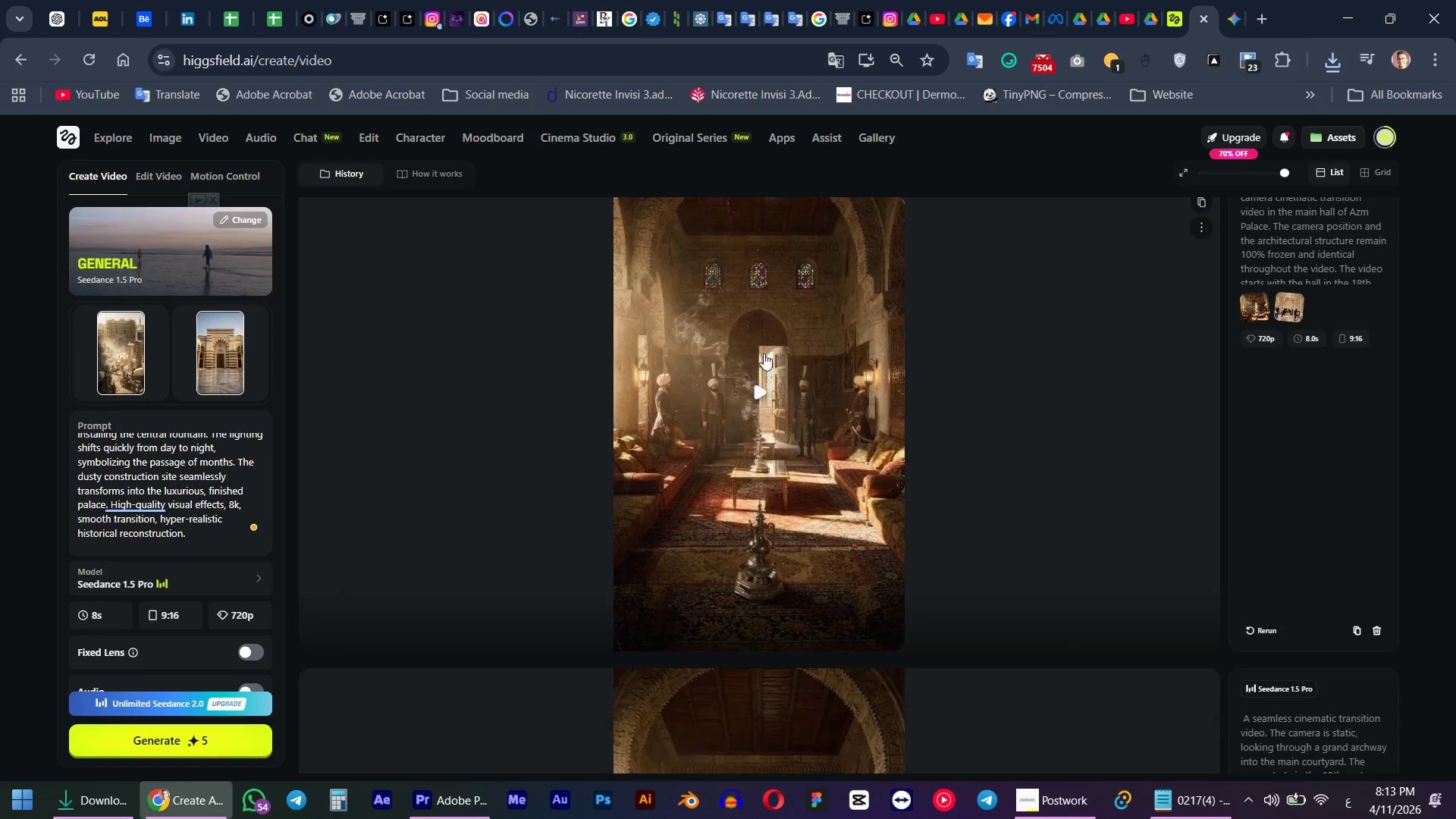 
left_click([764, 353])
 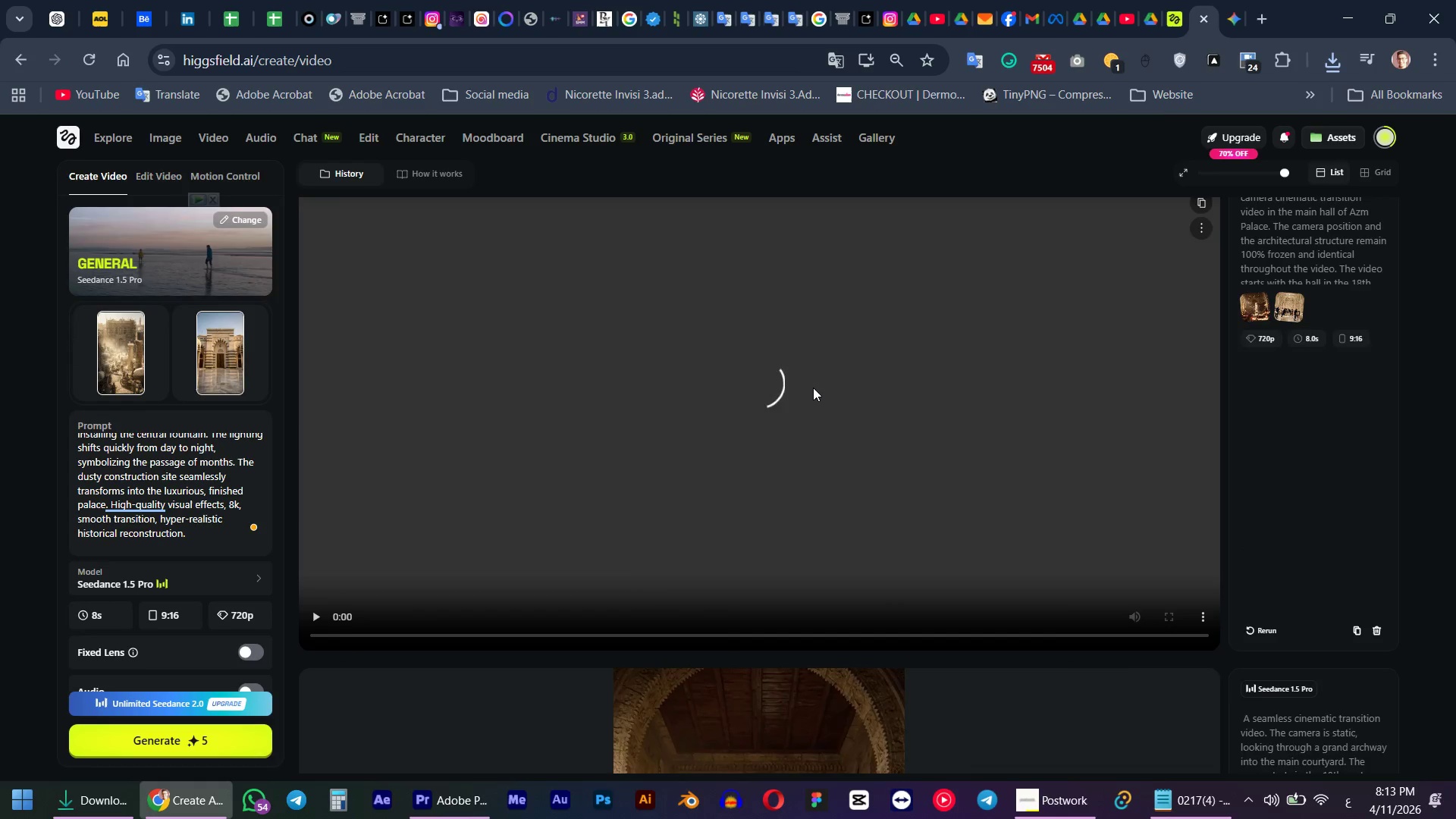 
scroll: coordinate [814, 389], scroll_direction: up, amount: 2.0
 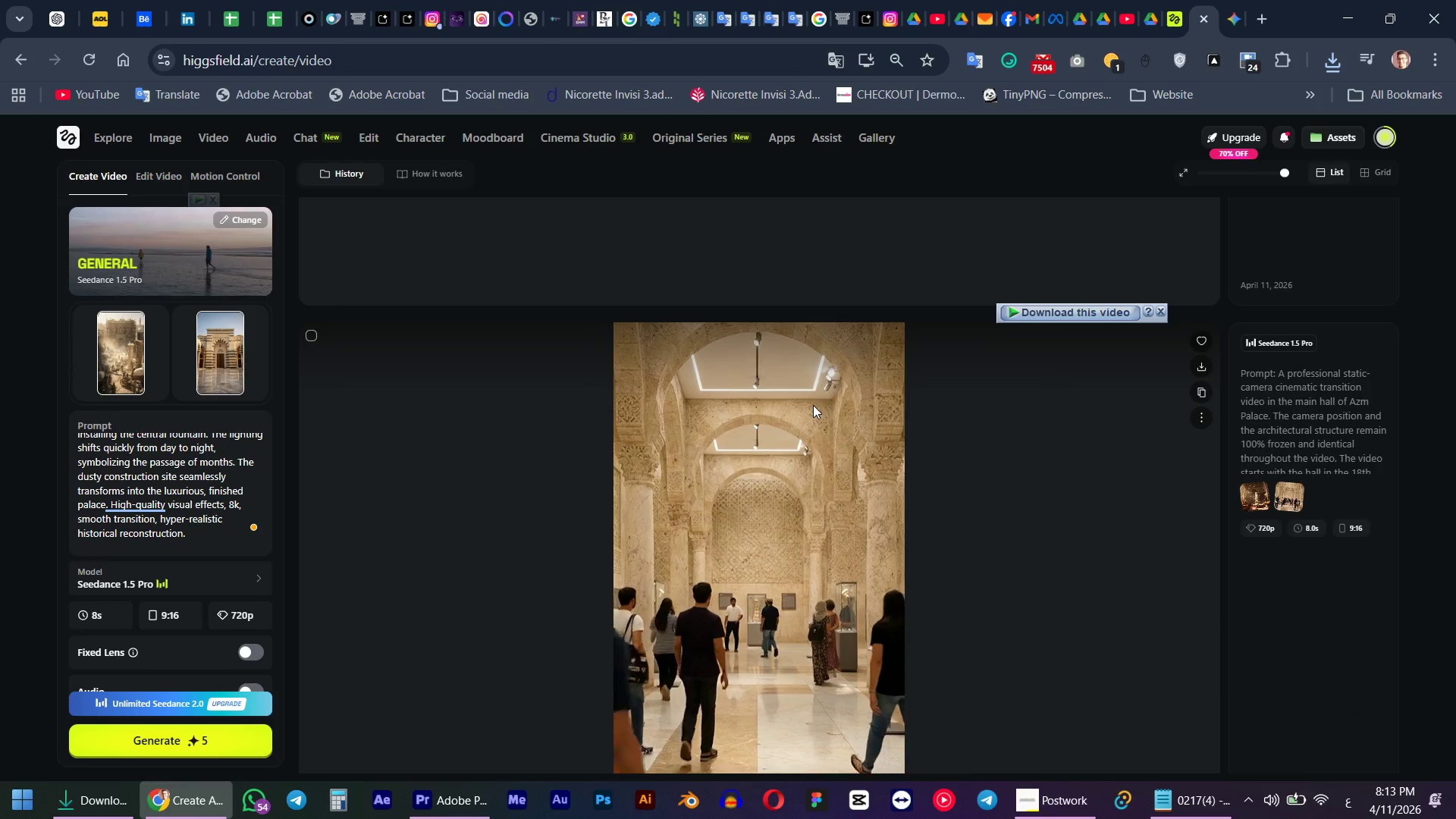 
wait(6.58)
 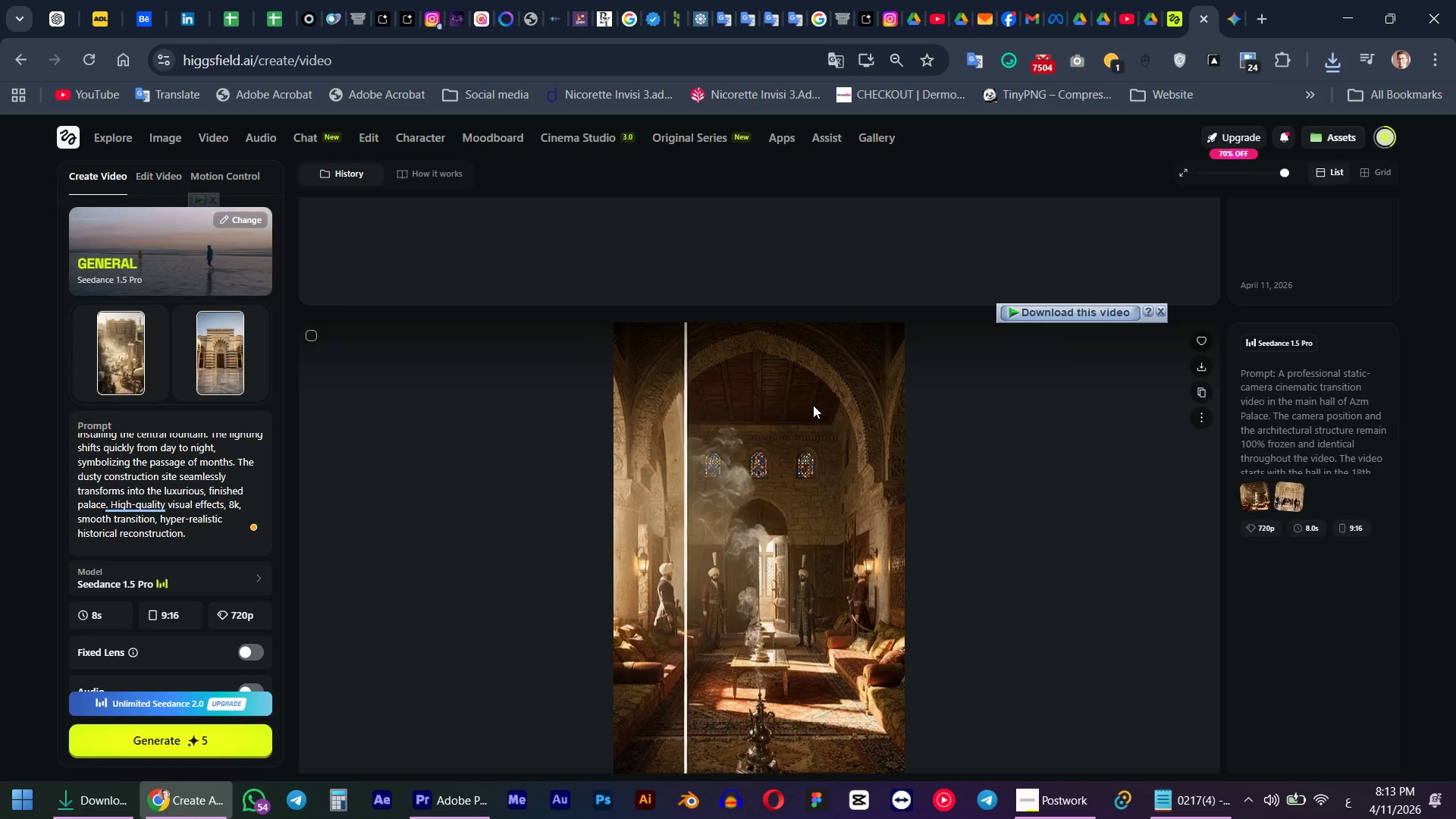 
left_click([1207, 367])
 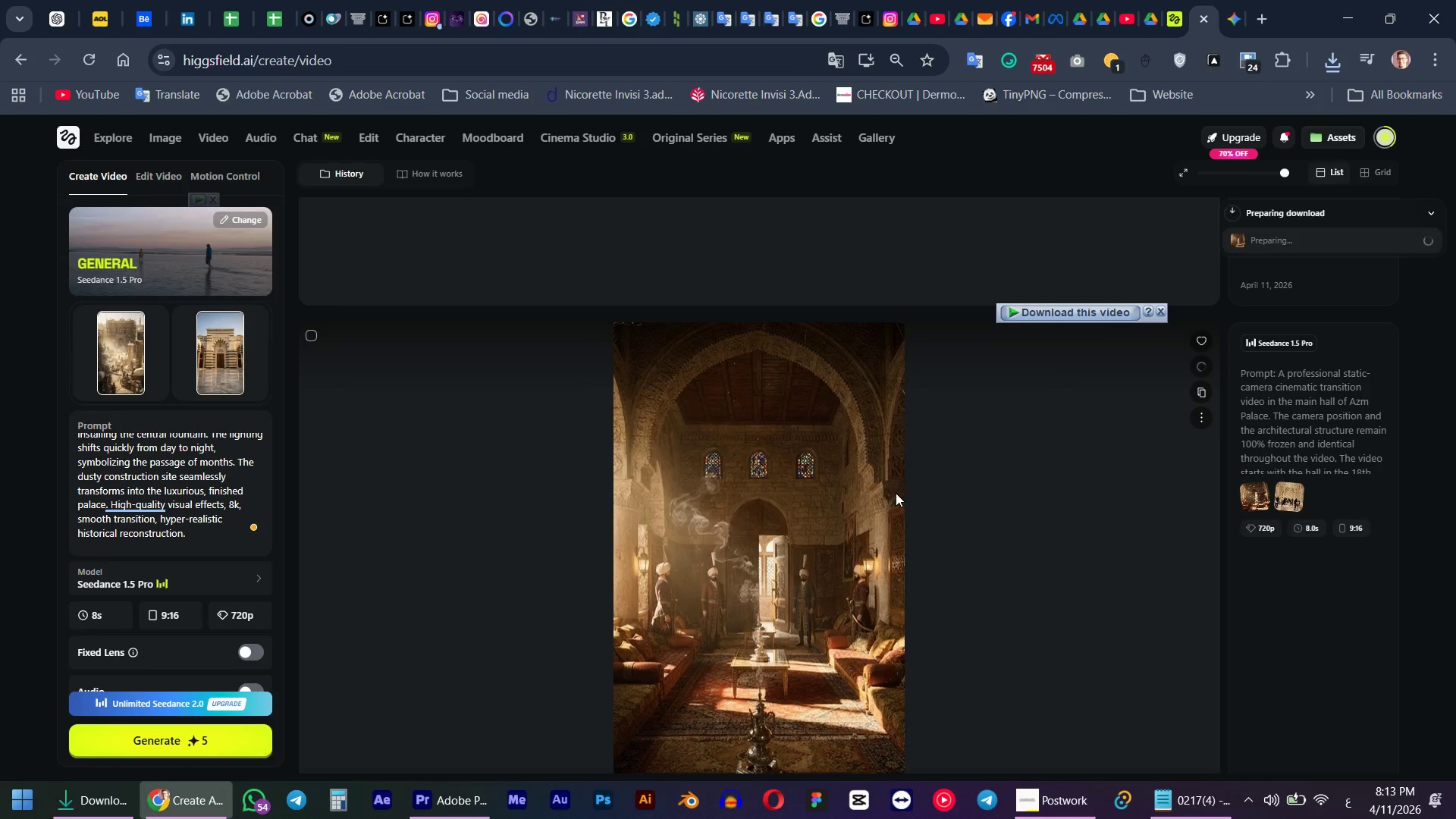 
scroll: coordinate [781, 482], scroll_direction: up, amount: 6.0
 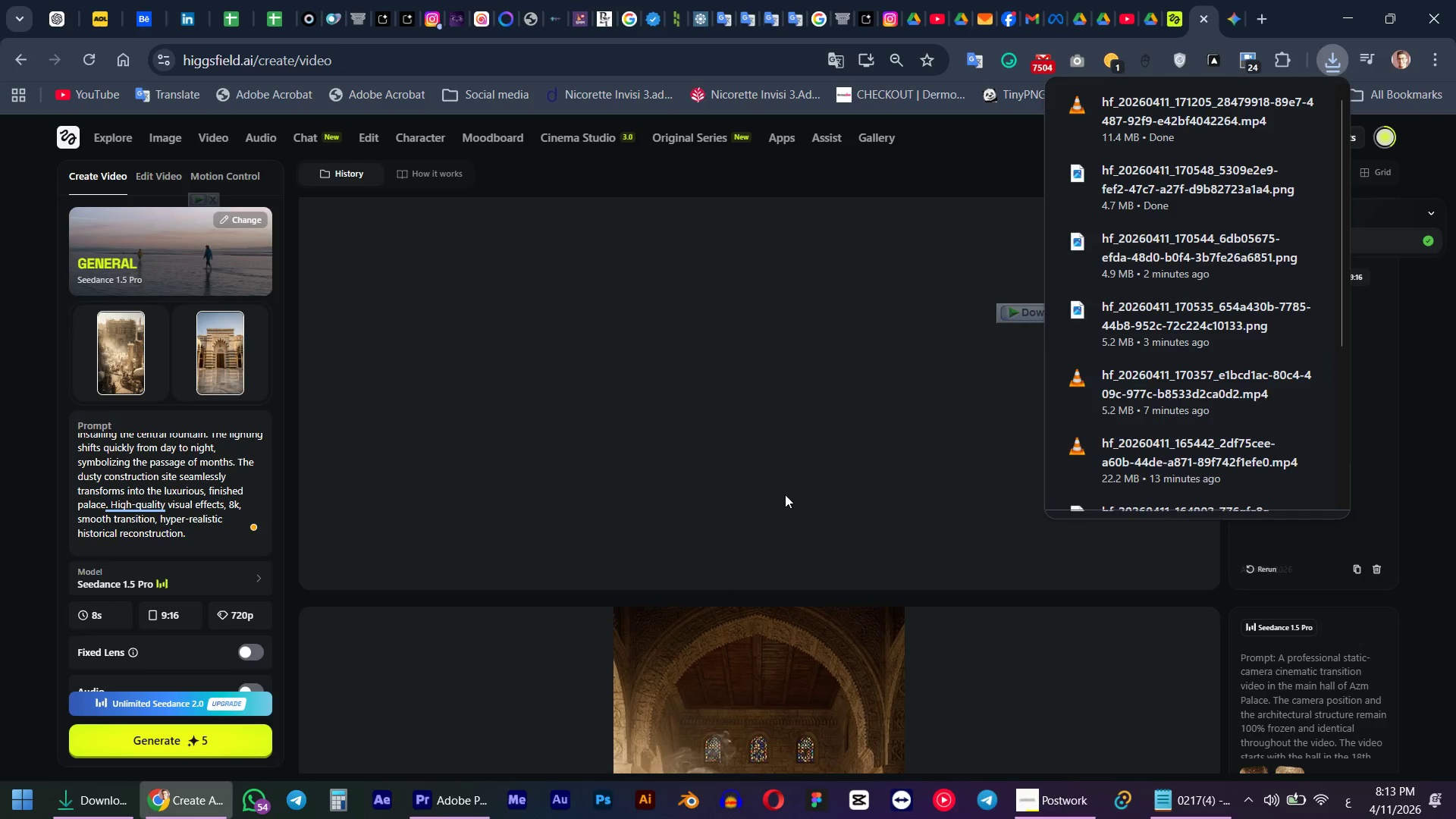 
scroll: coordinate [785, 497], scroll_direction: down, amount: 1.0
 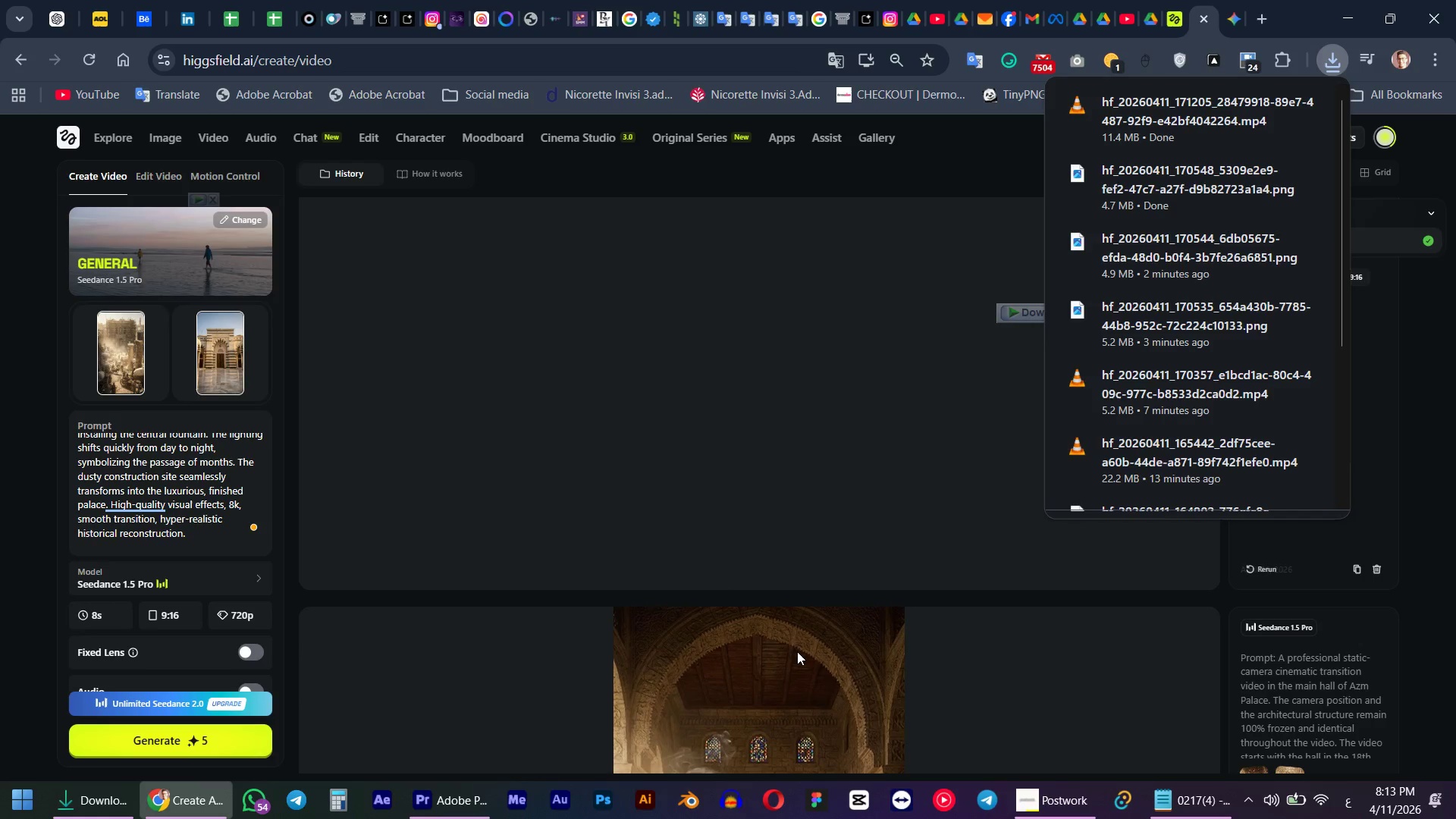 
scroll: coordinate [792, 651], scroll_direction: up, amount: 1.0
 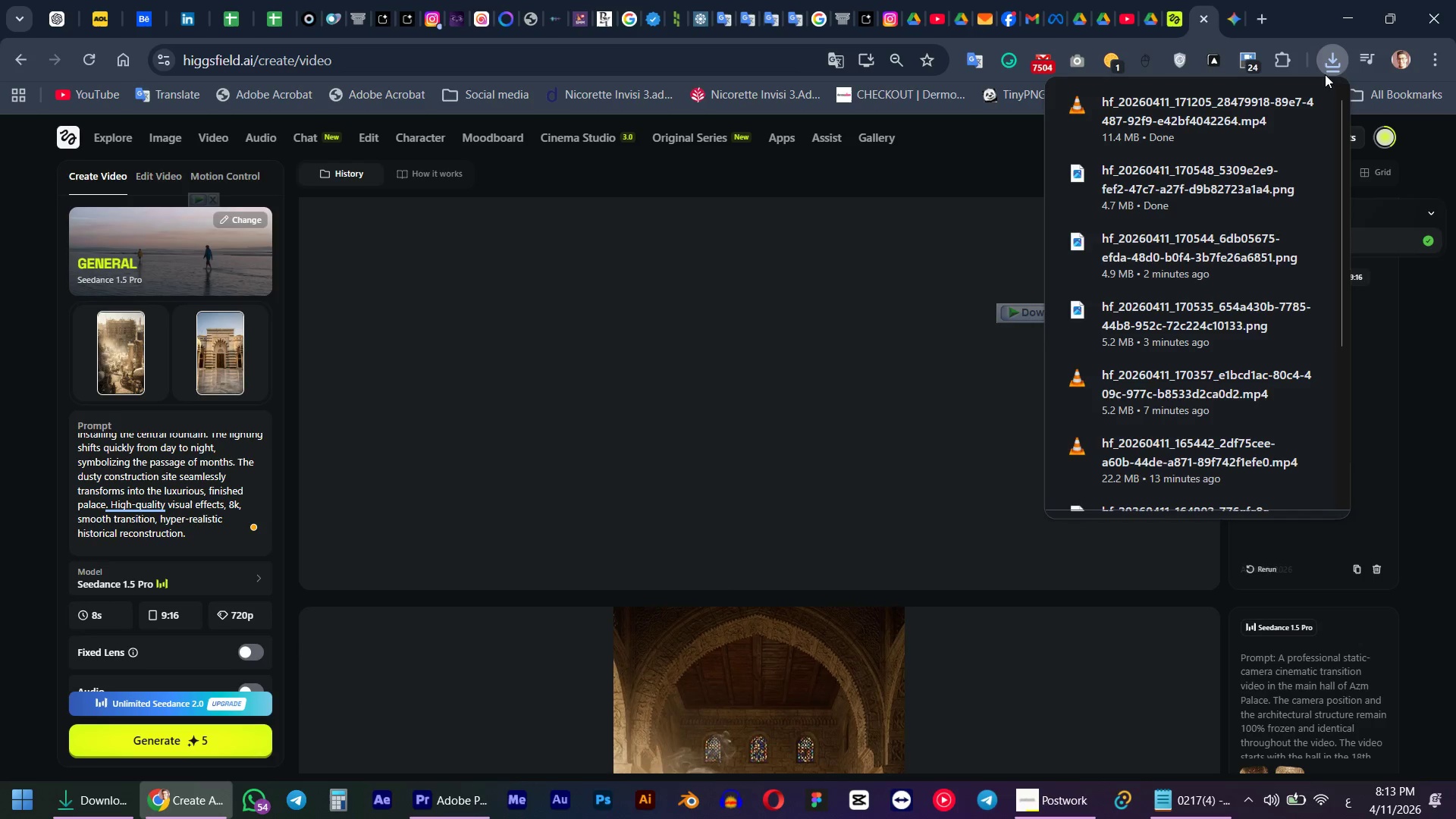 
left_click([1333, 56])
 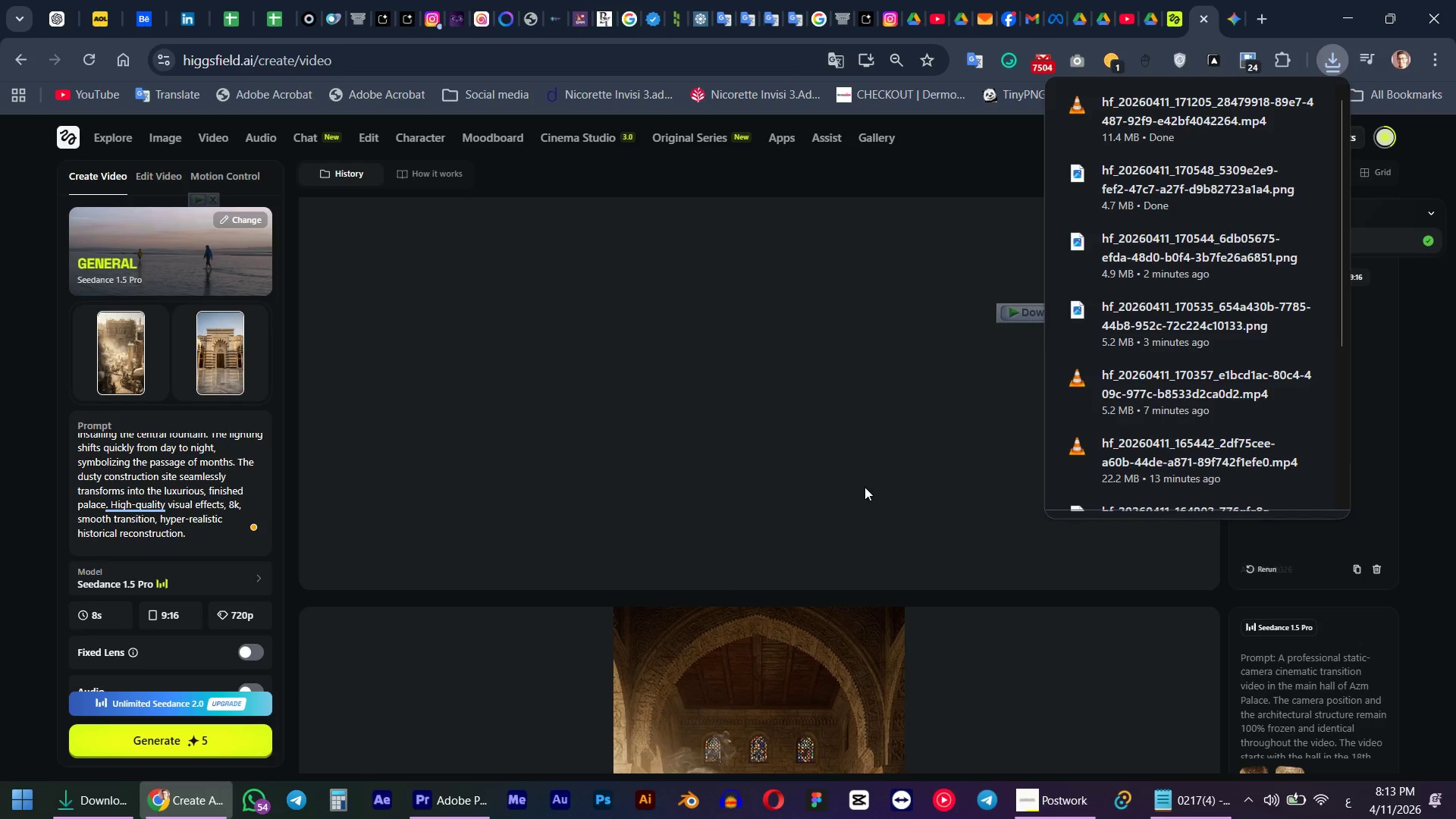 
scroll: coordinate [864, 487], scroll_direction: down, amount: 3.0
 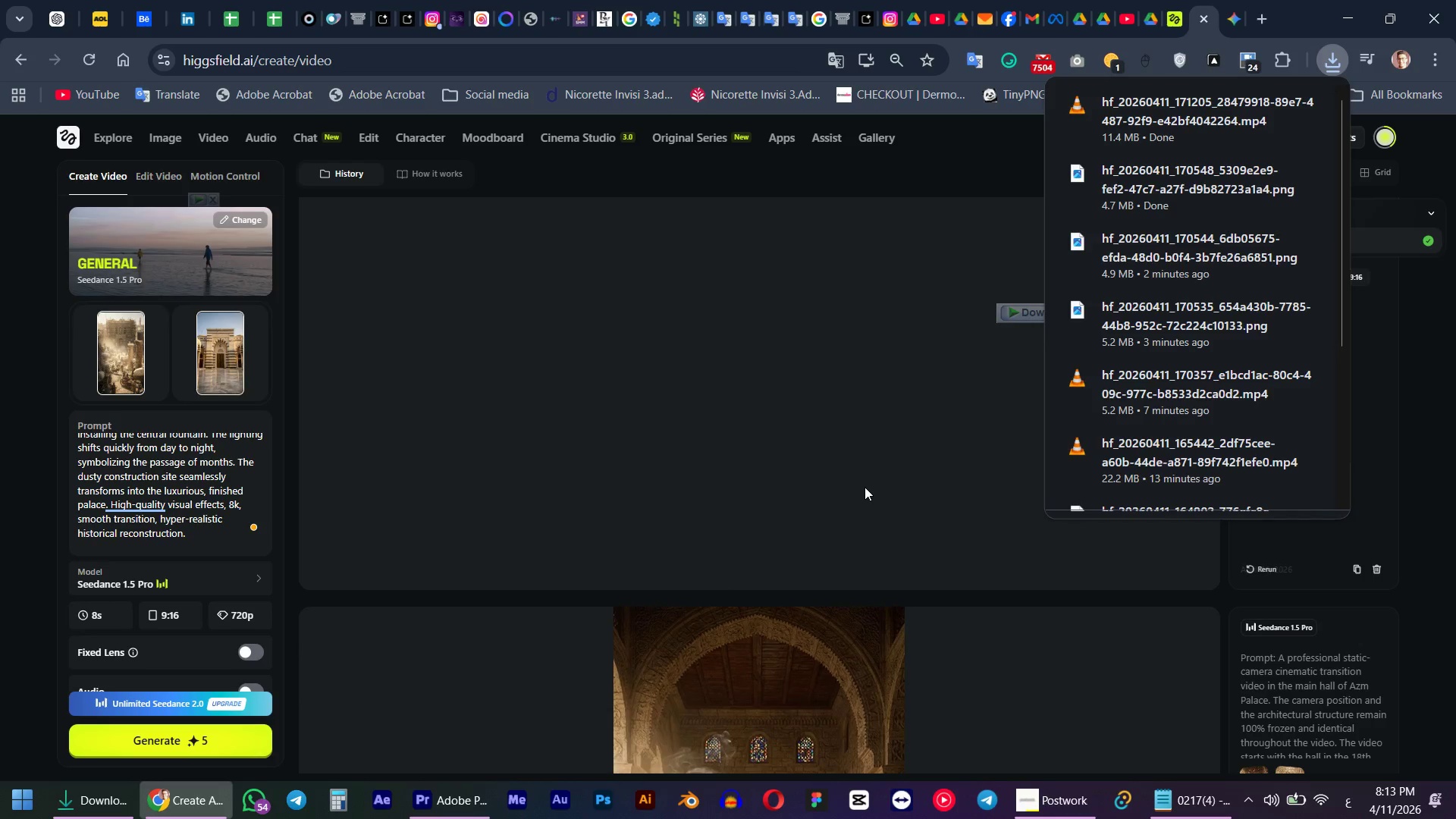 
scroll: coordinate [864, 487], scroll_direction: up, amount: 3.0
 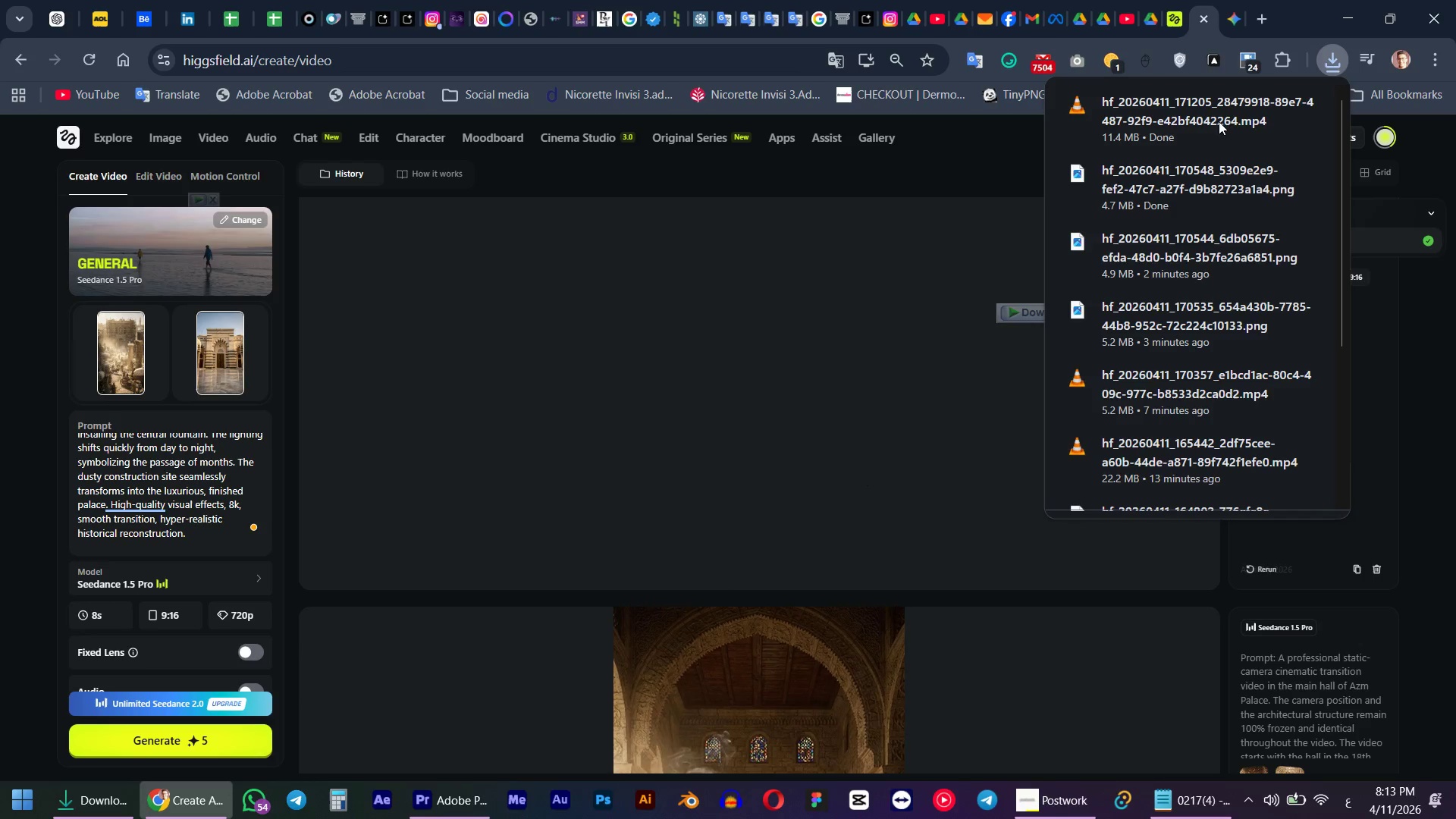 
wait(7.33)
 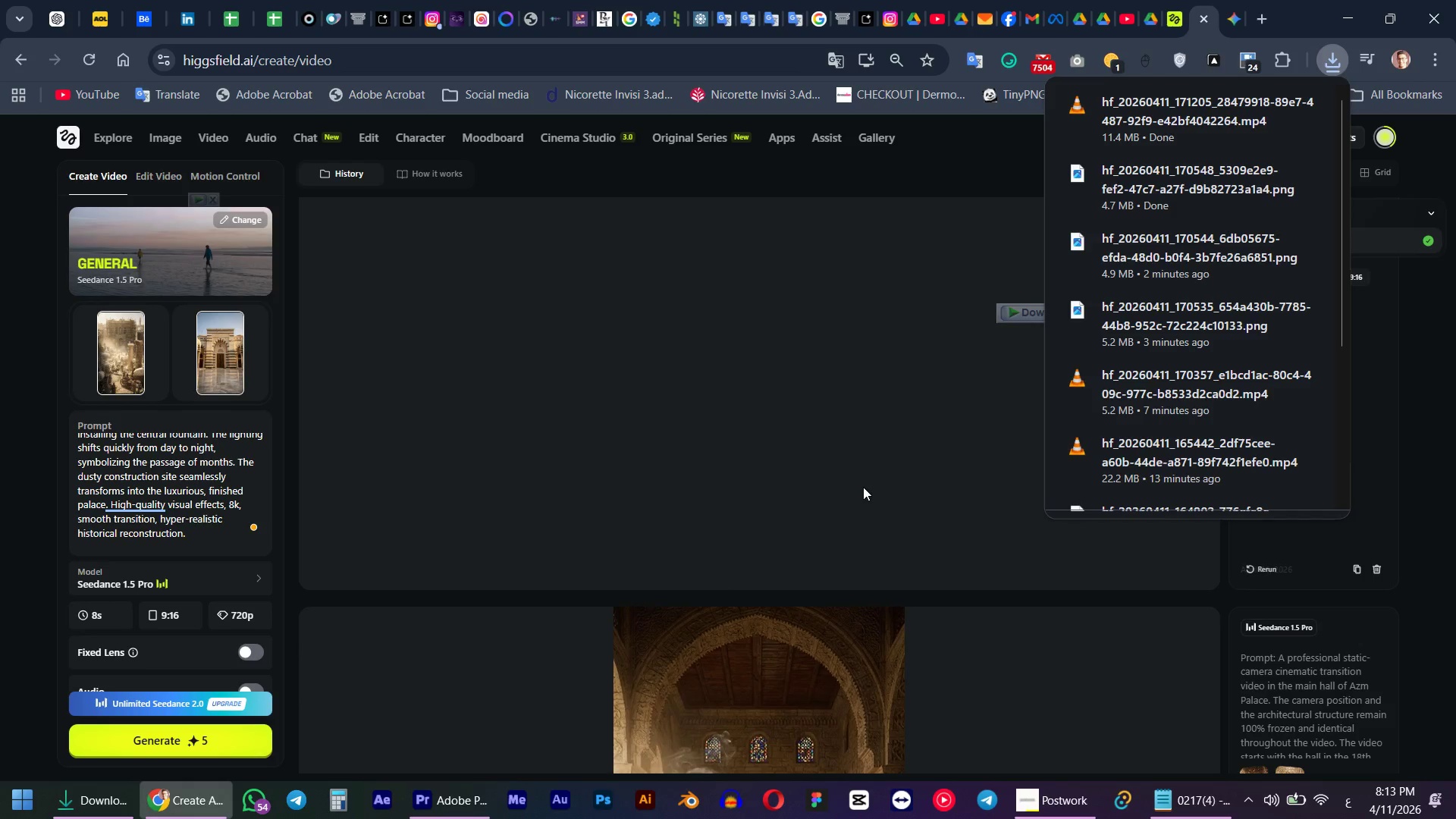 
left_click([447, 792])
 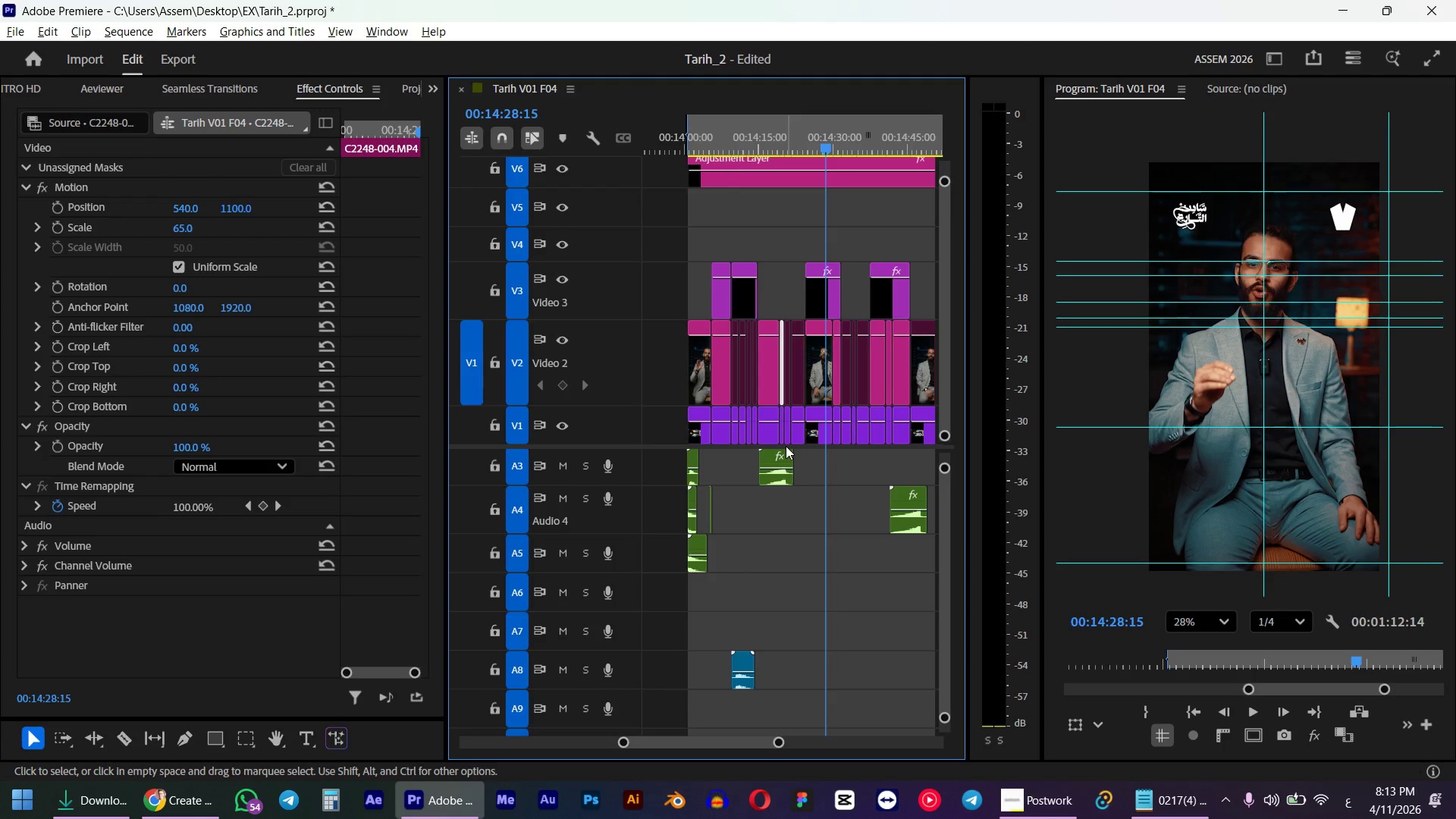 
key(Control+ControlLeft)
 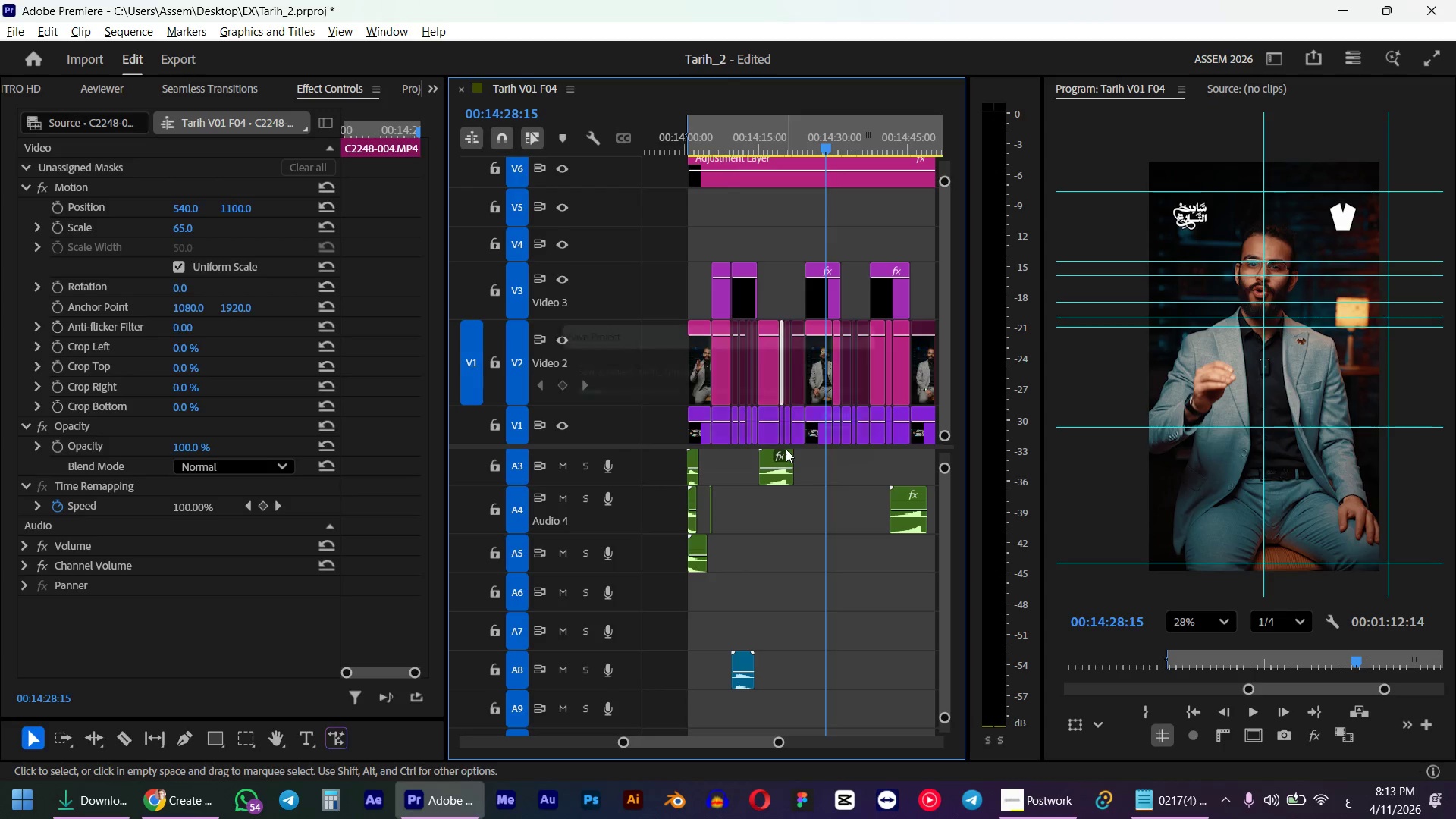 
key(Control+S)
 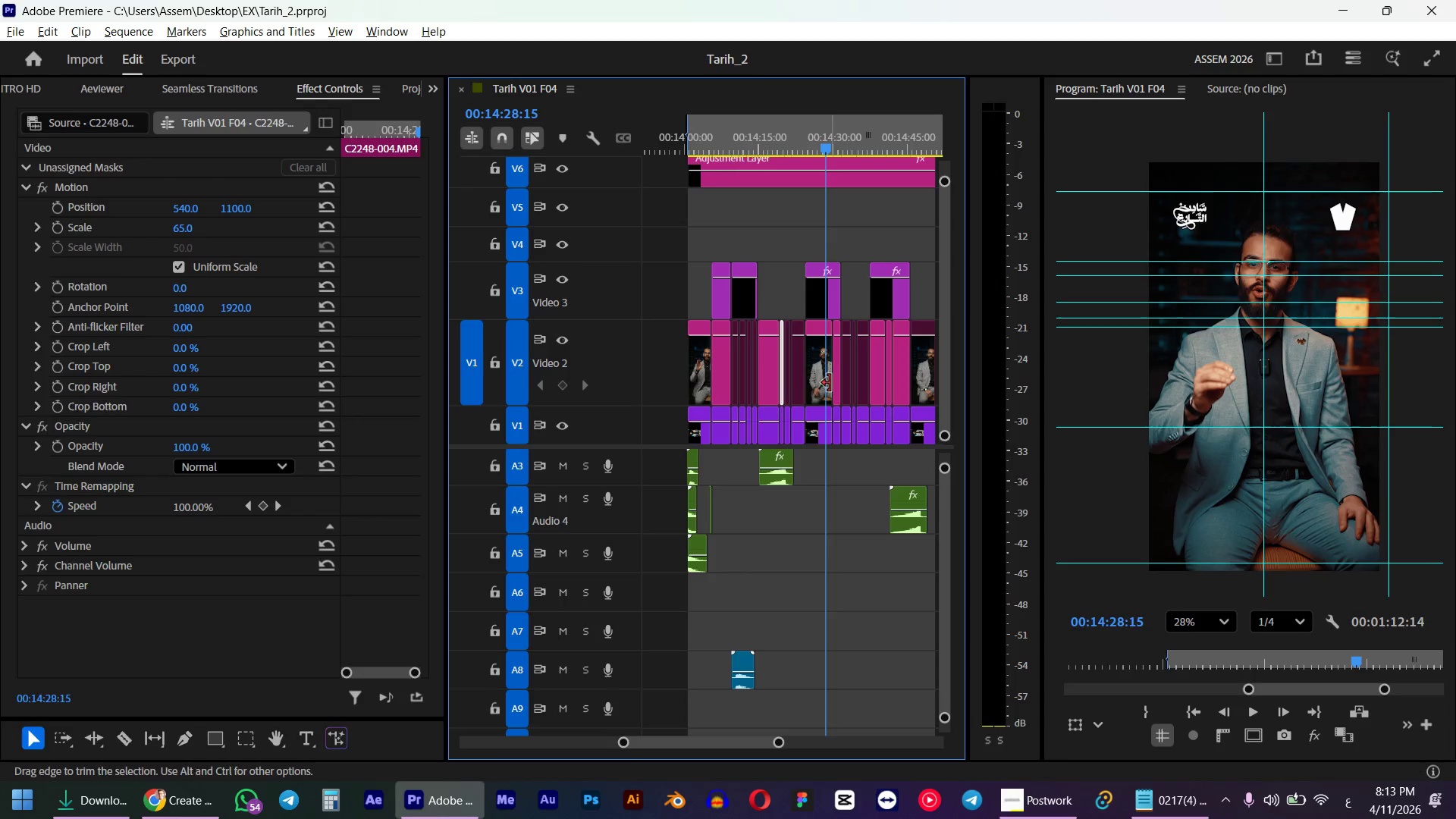 
key(Space)
 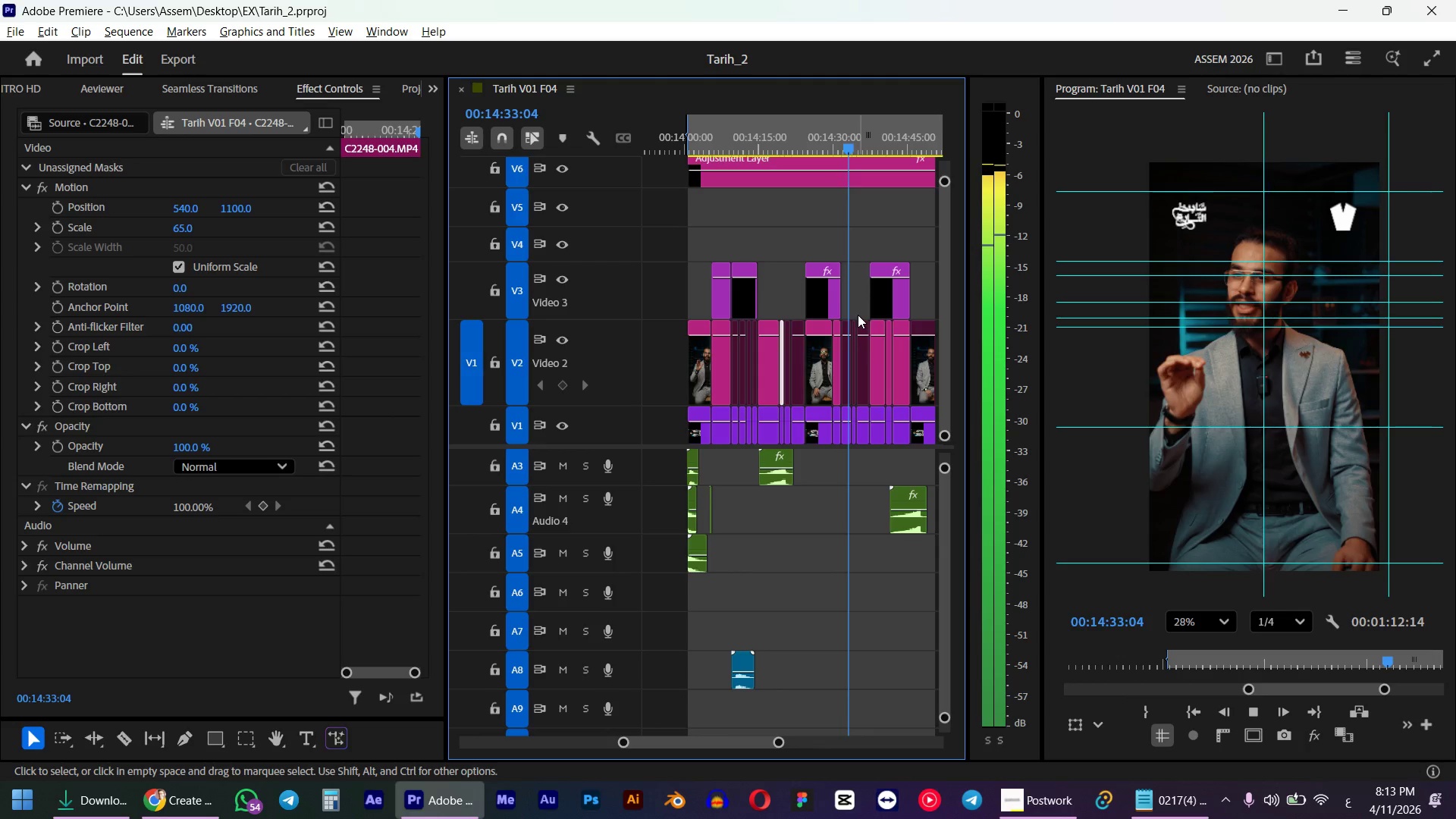 
wait(10.41)
 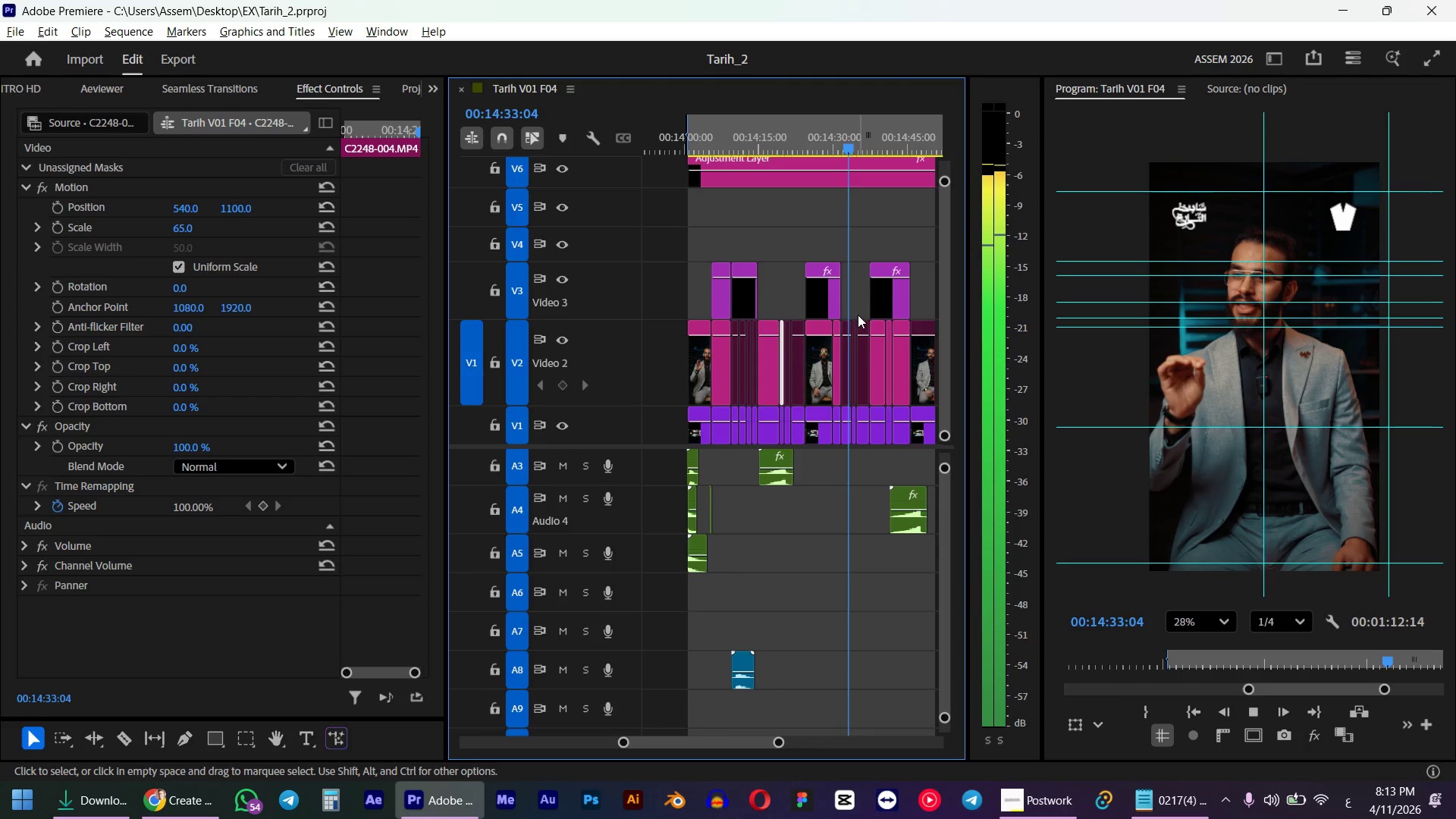 
scroll: coordinate [860, 315], scroll_direction: down, amount: 3.0
 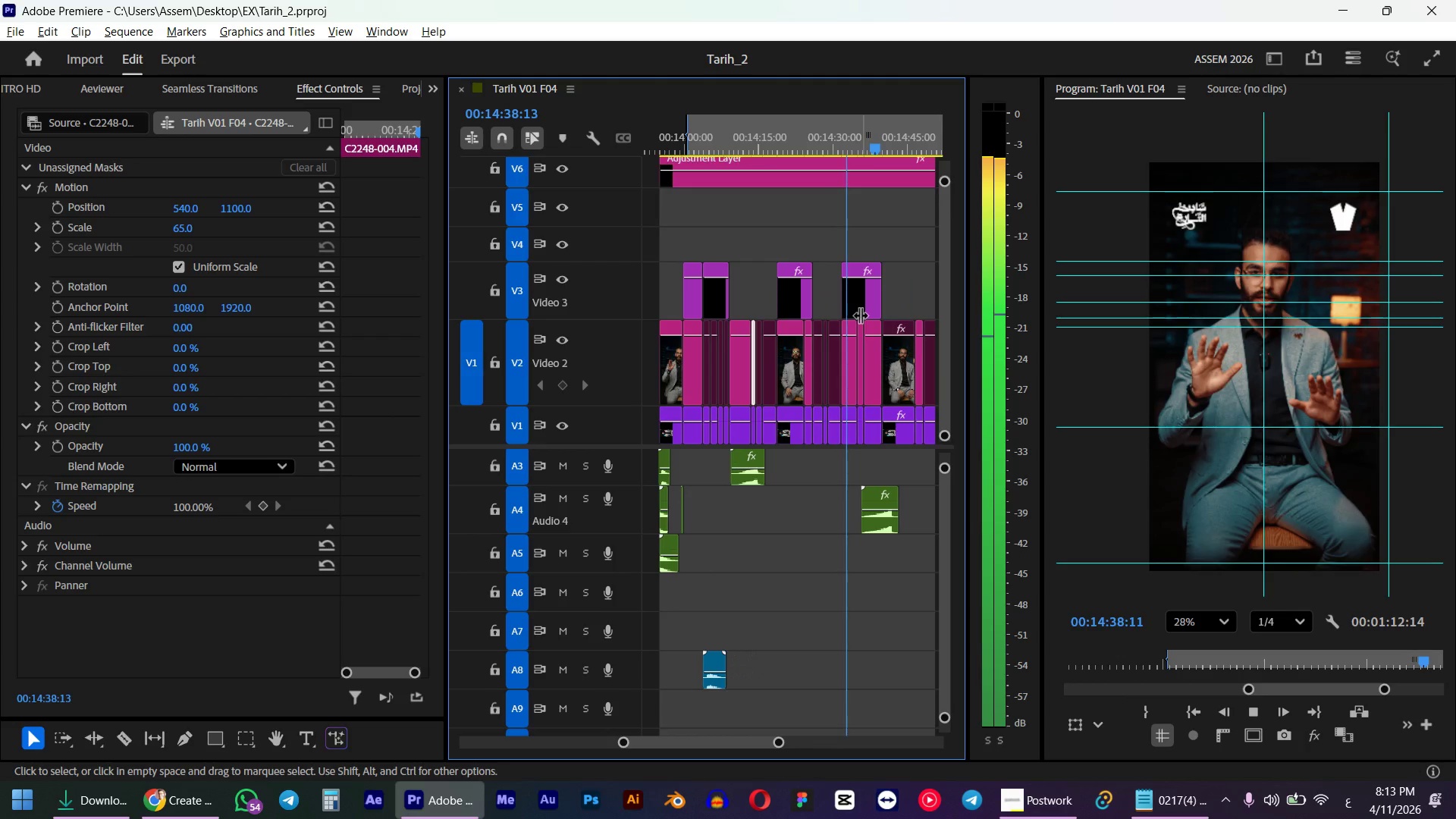 
key(Space)
 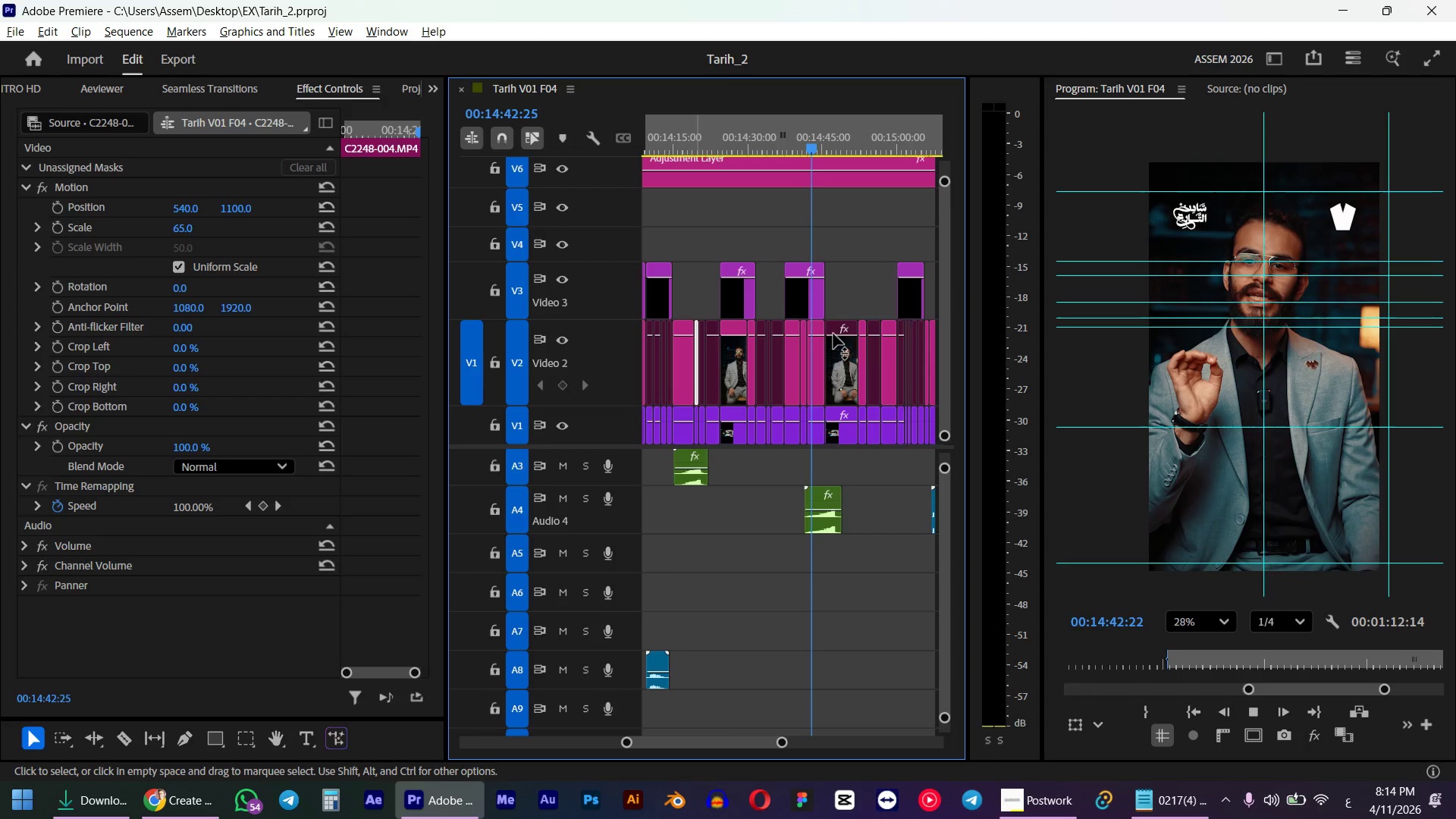 
left_click([77, 817])
 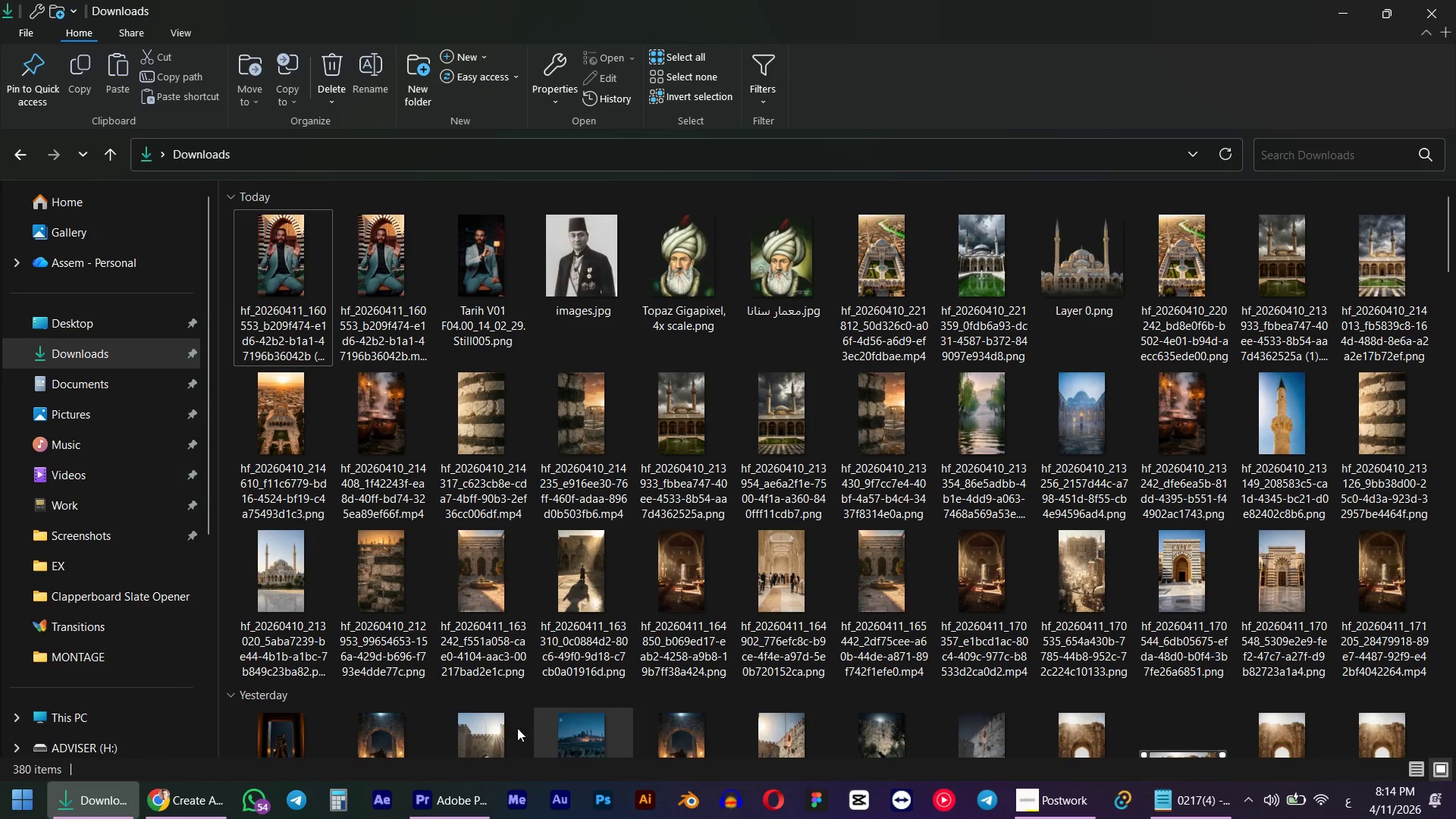 
wait(9.06)
 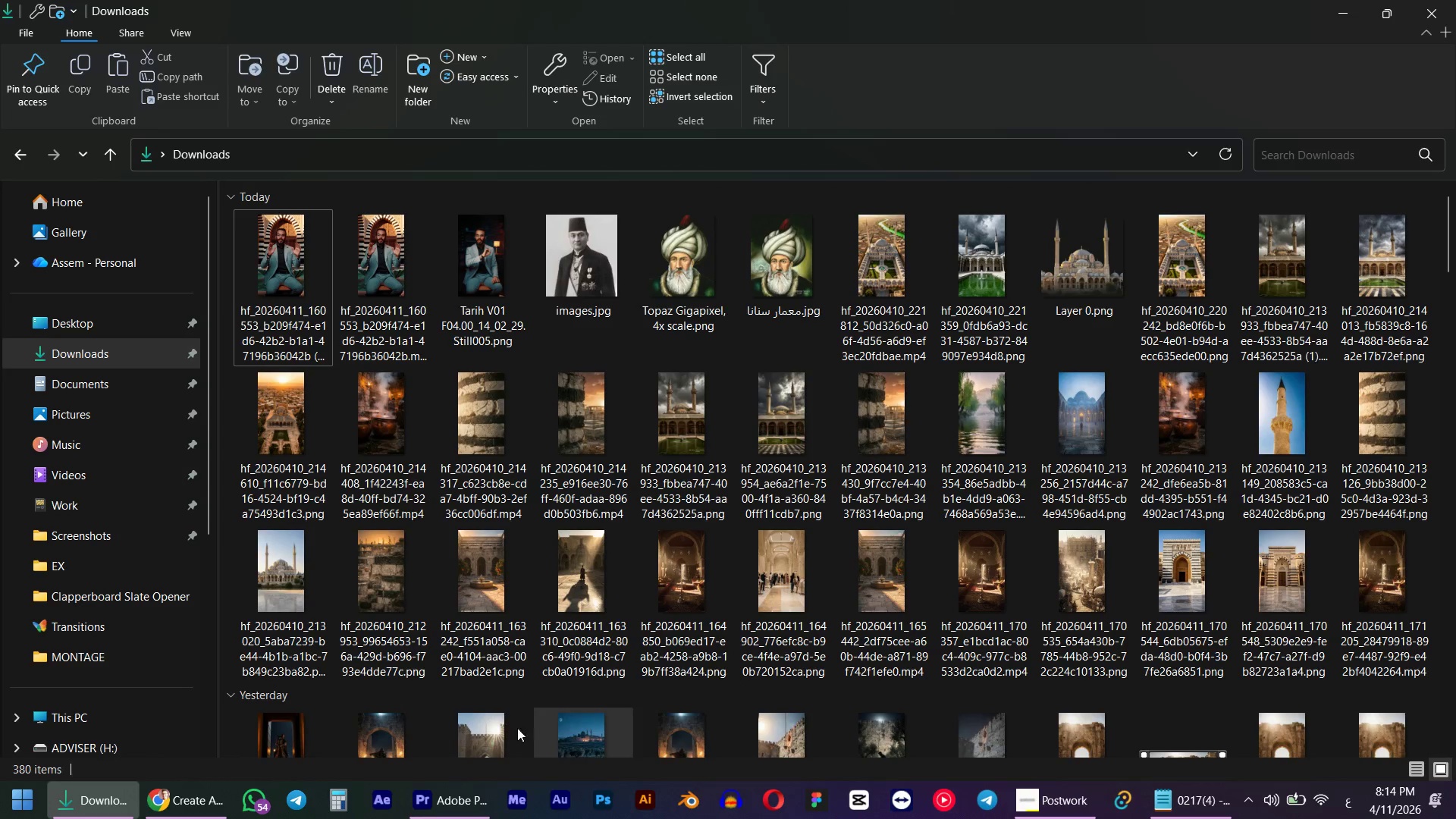 
scroll: coordinate [581, 318], scroll_direction: up, amount: 6.0
 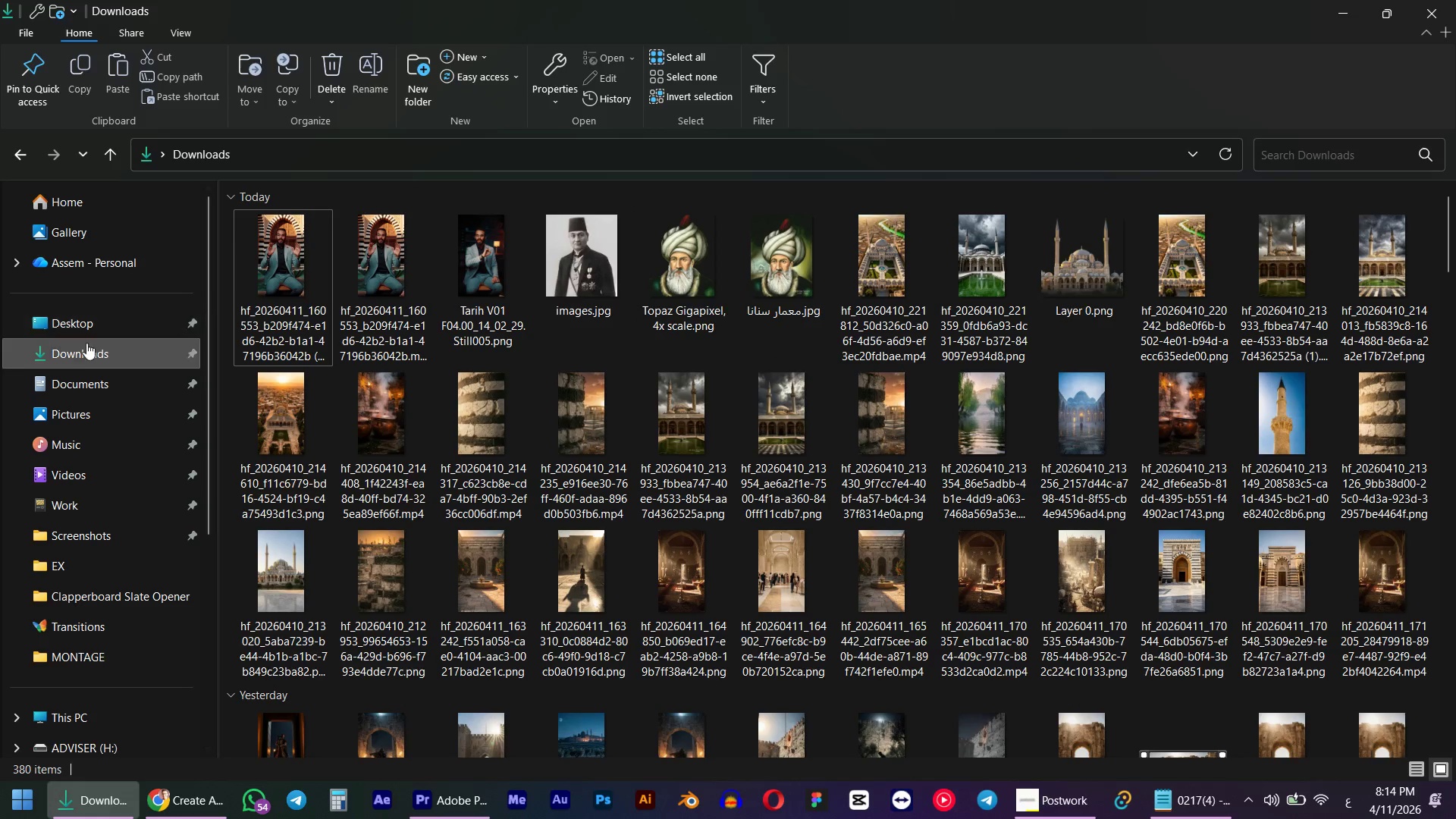 
left_click([64, 359])
 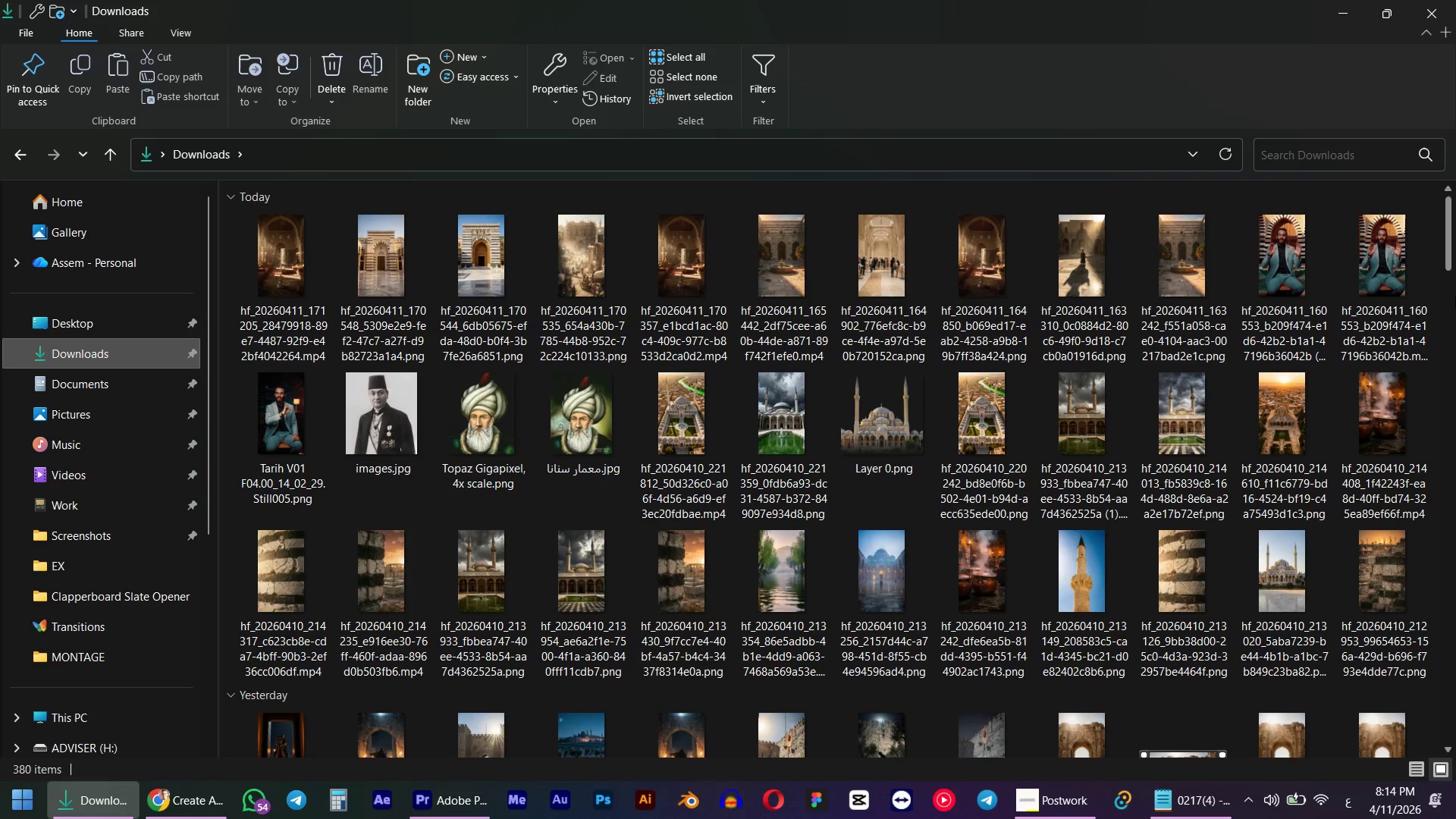 
wait(8.34)
 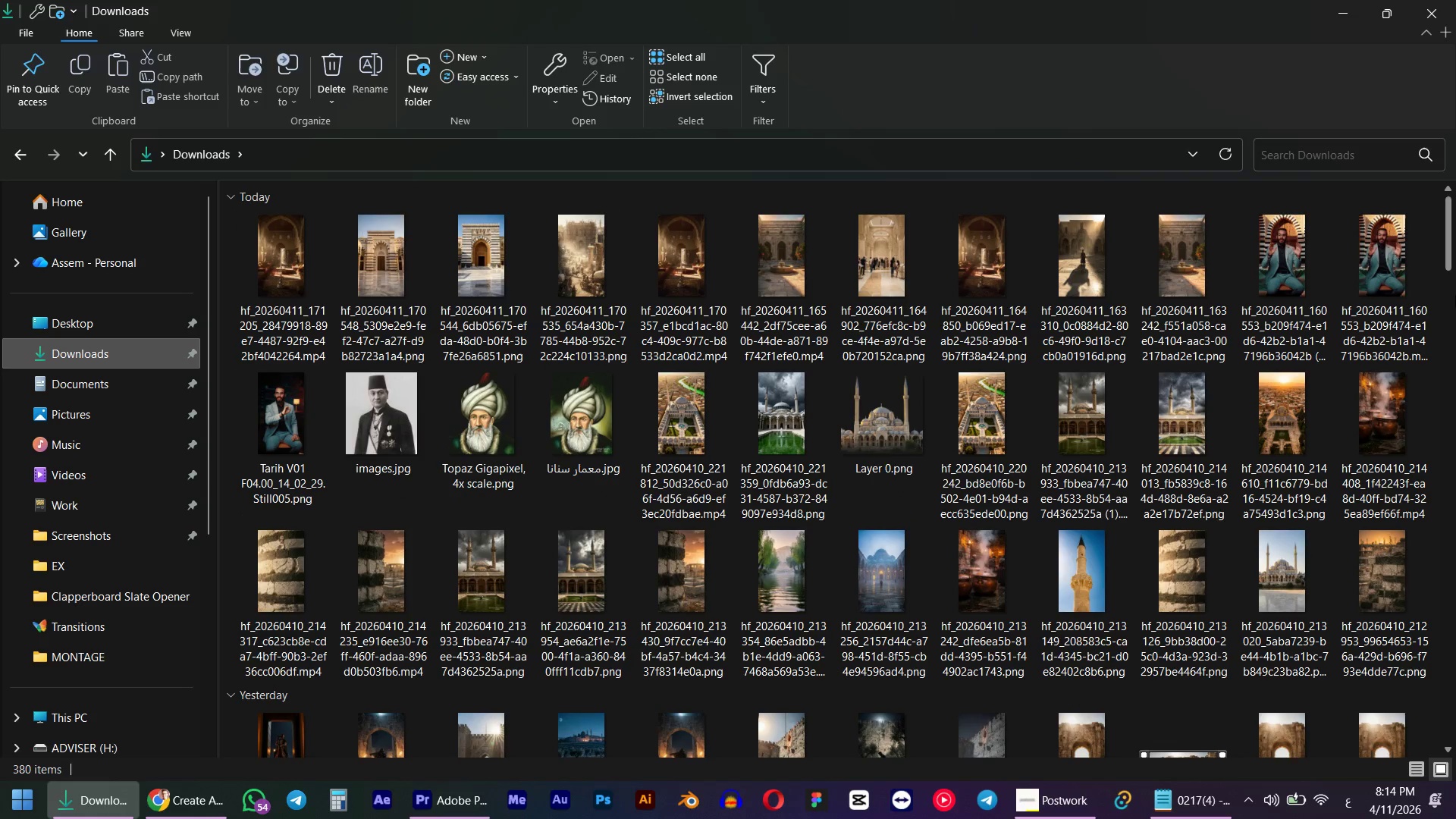 
double_click([770, 275])
 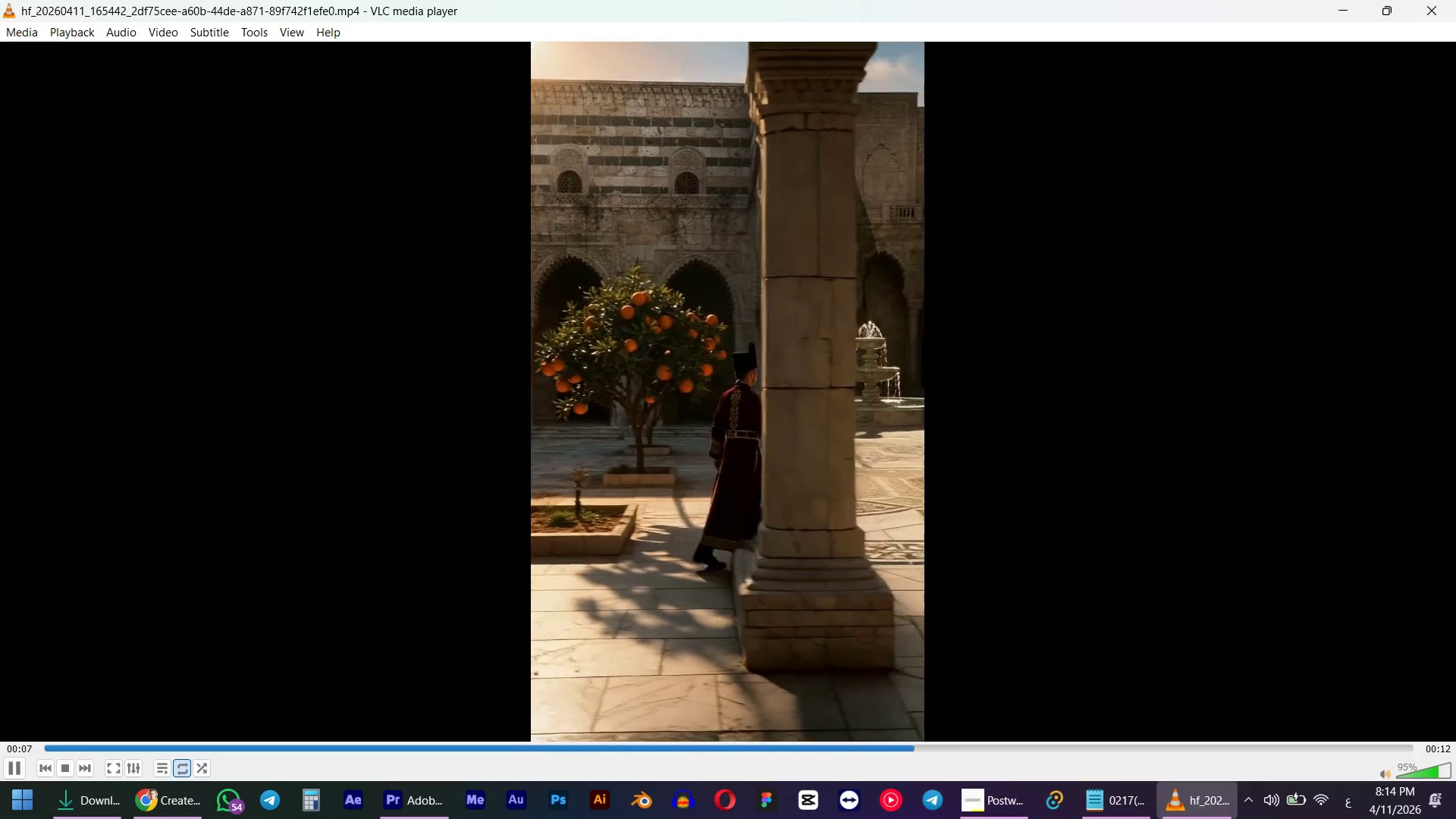 
wait(13.73)
 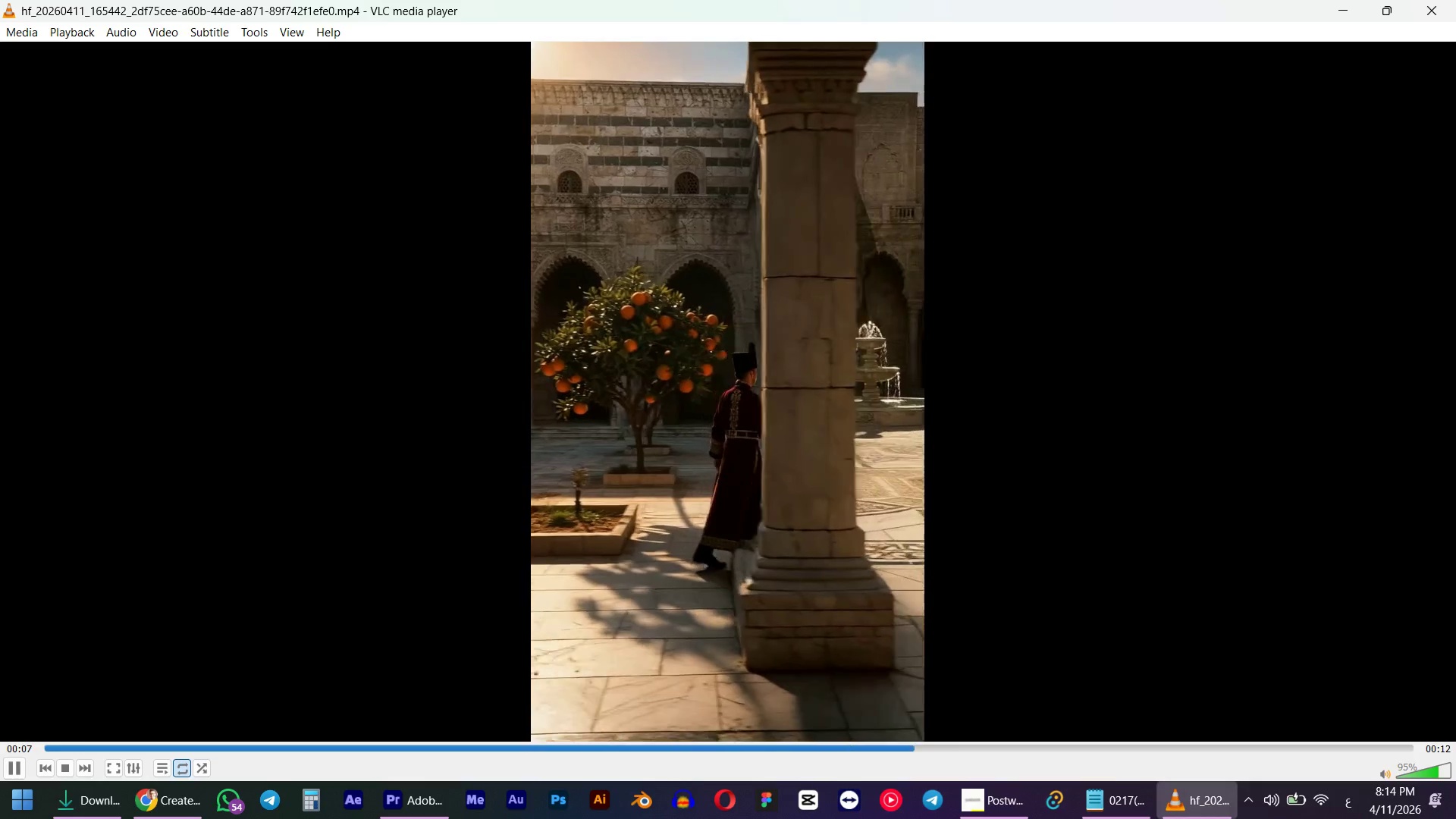 
left_click([1455, 0])
 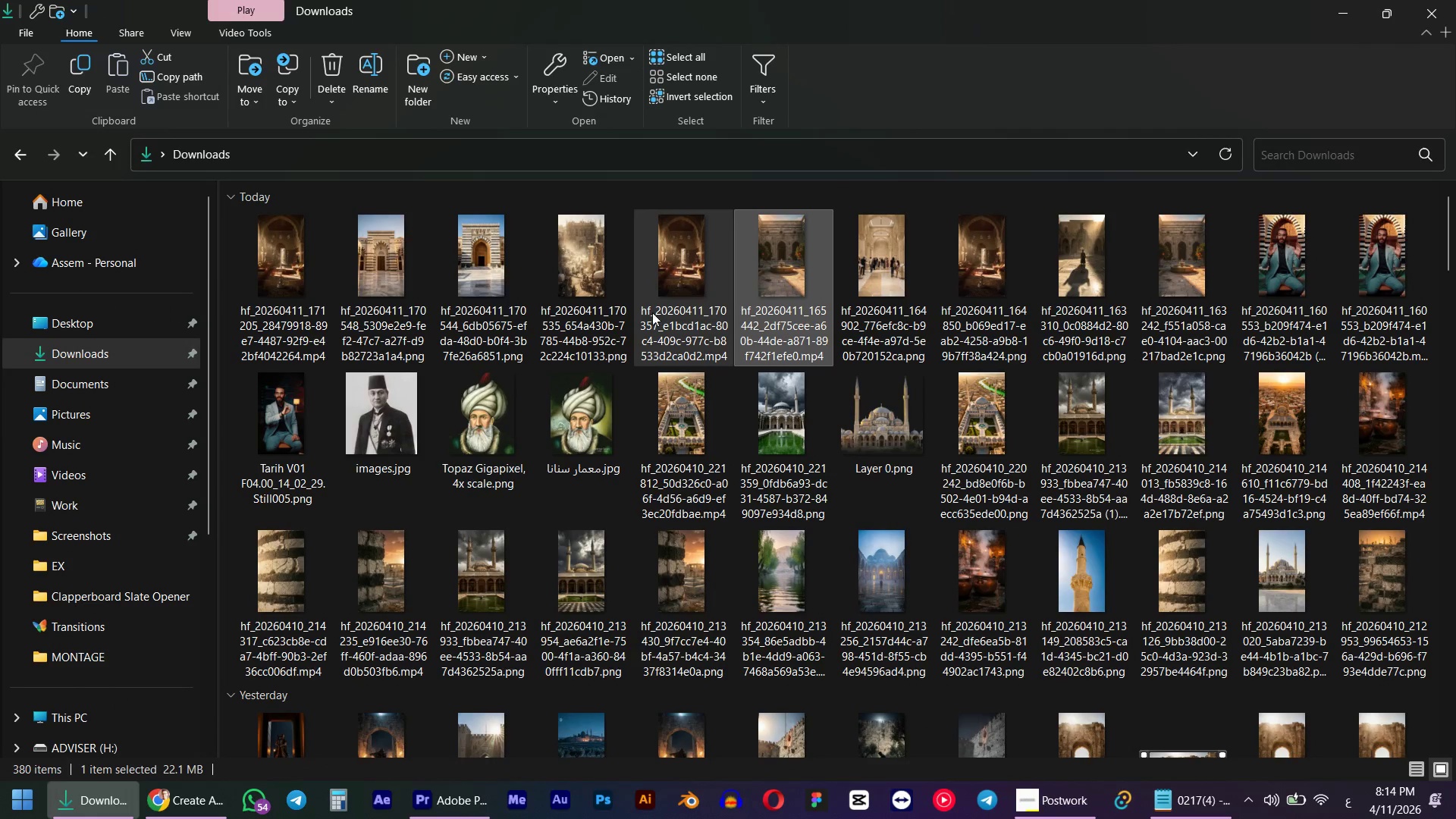 
double_click([680, 281])
 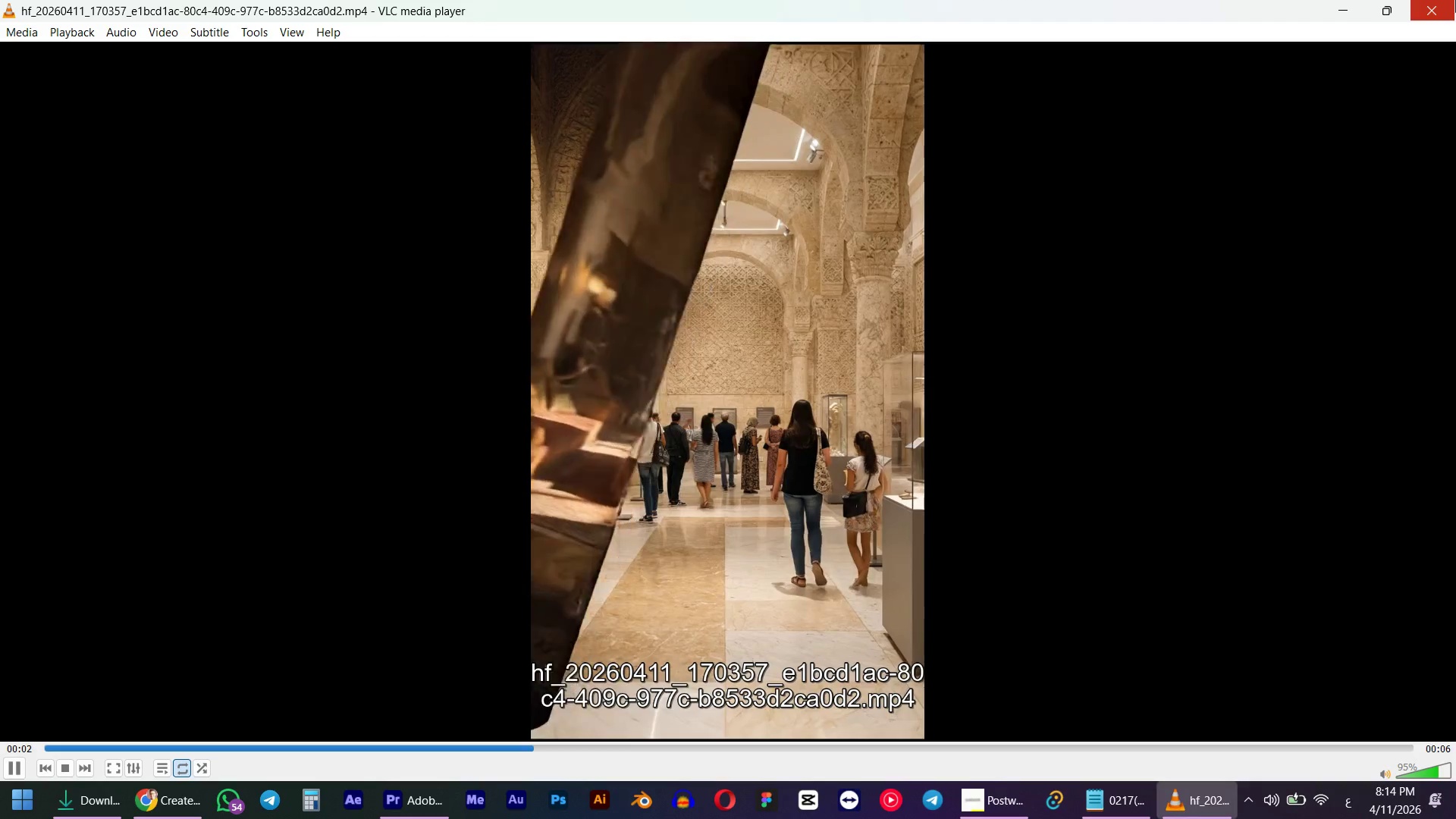 
left_click([1455, 0])
 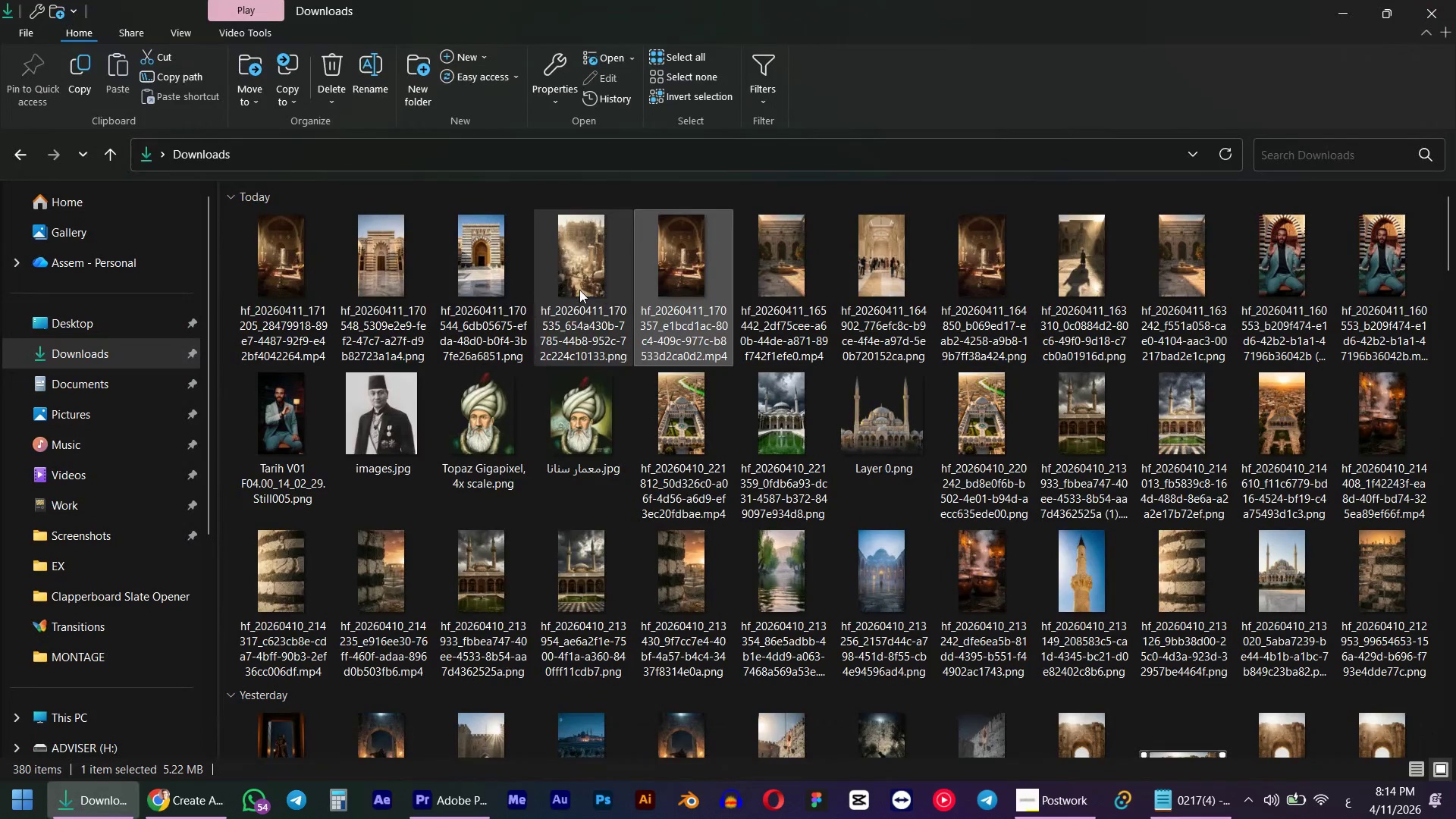 
double_click([579, 290])
 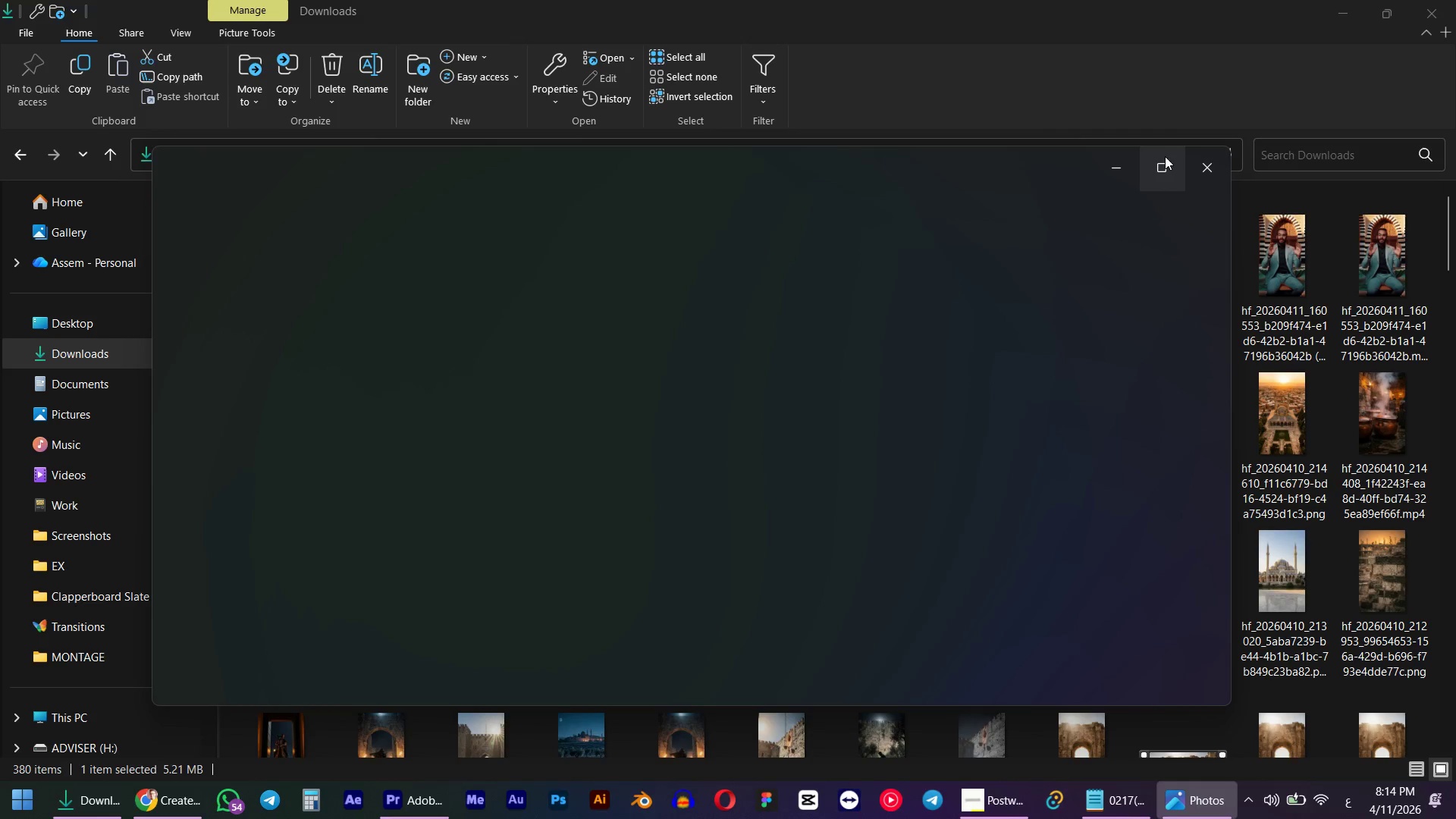 
left_click([1189, 171])
 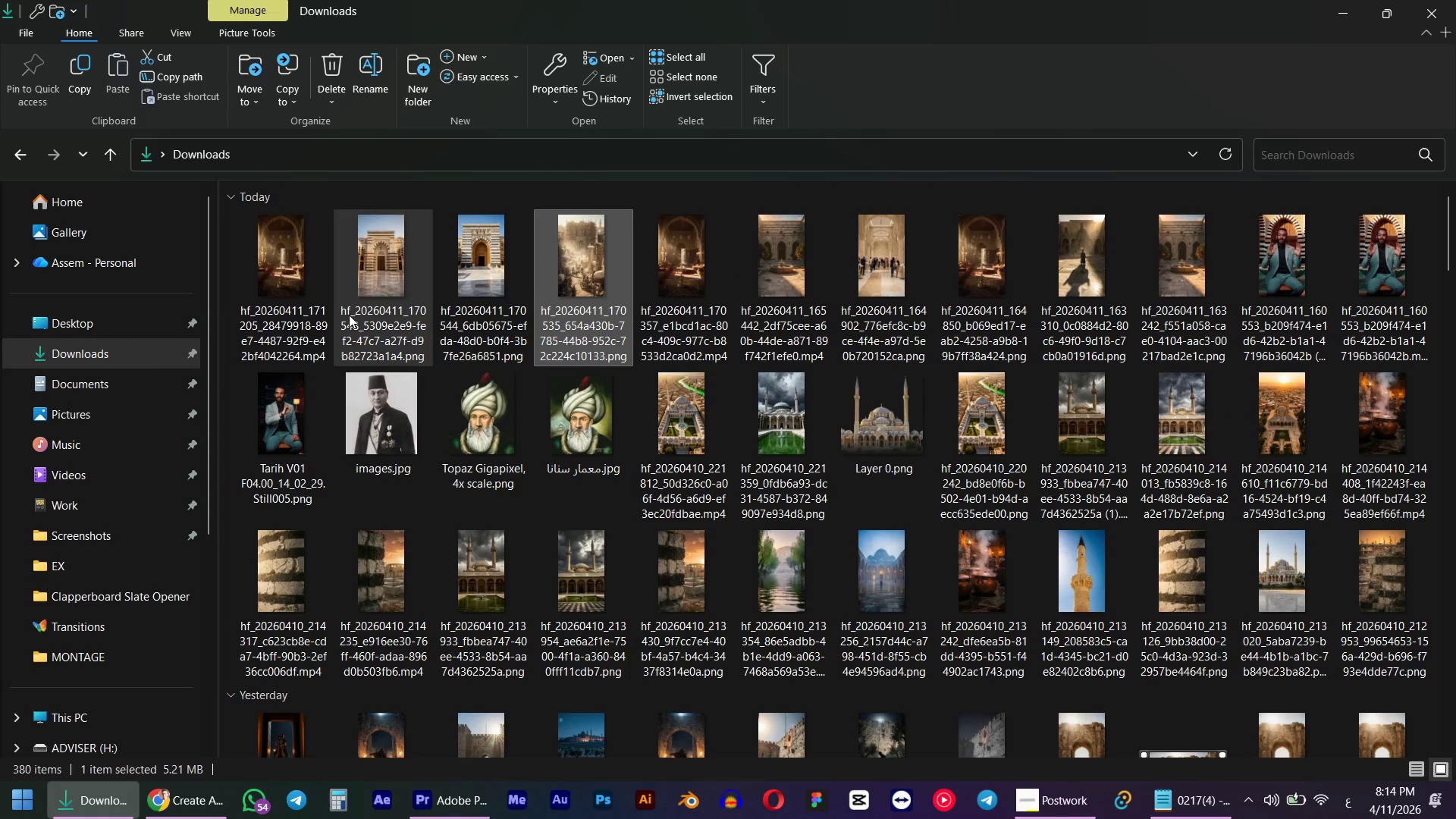 
double_click([312, 315])
 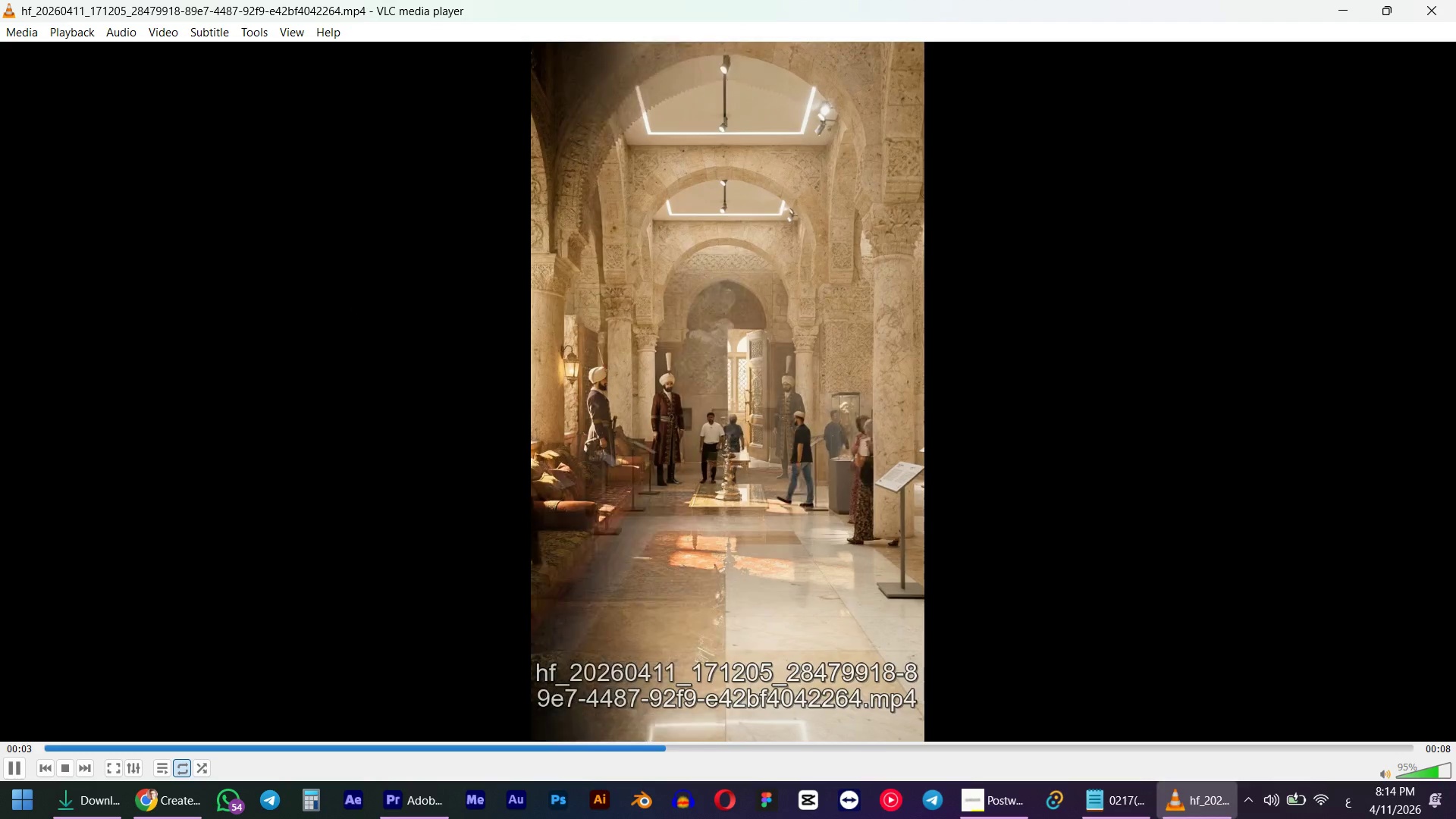 
wait(9.95)
 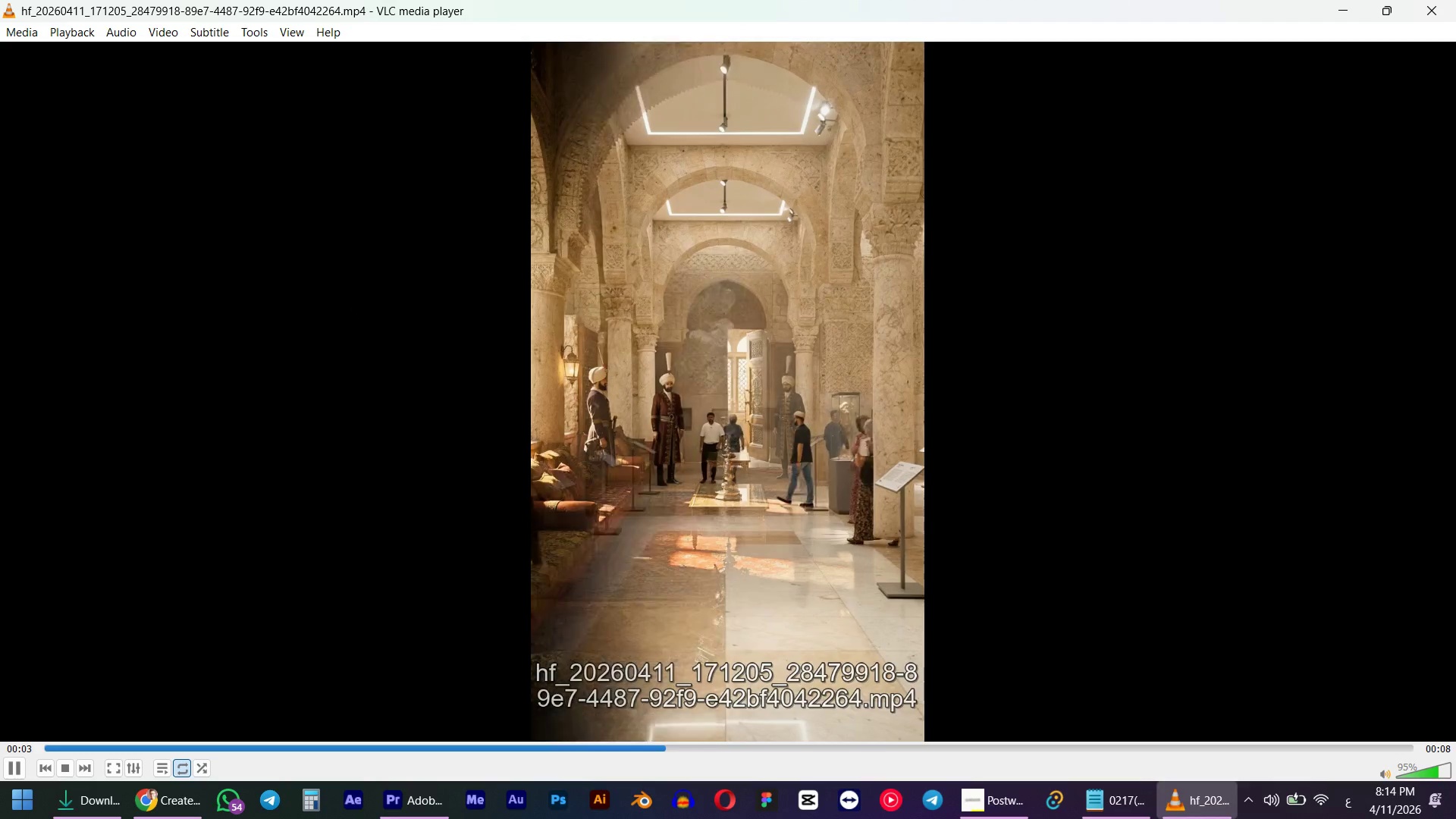 
left_click([1455, 0])
 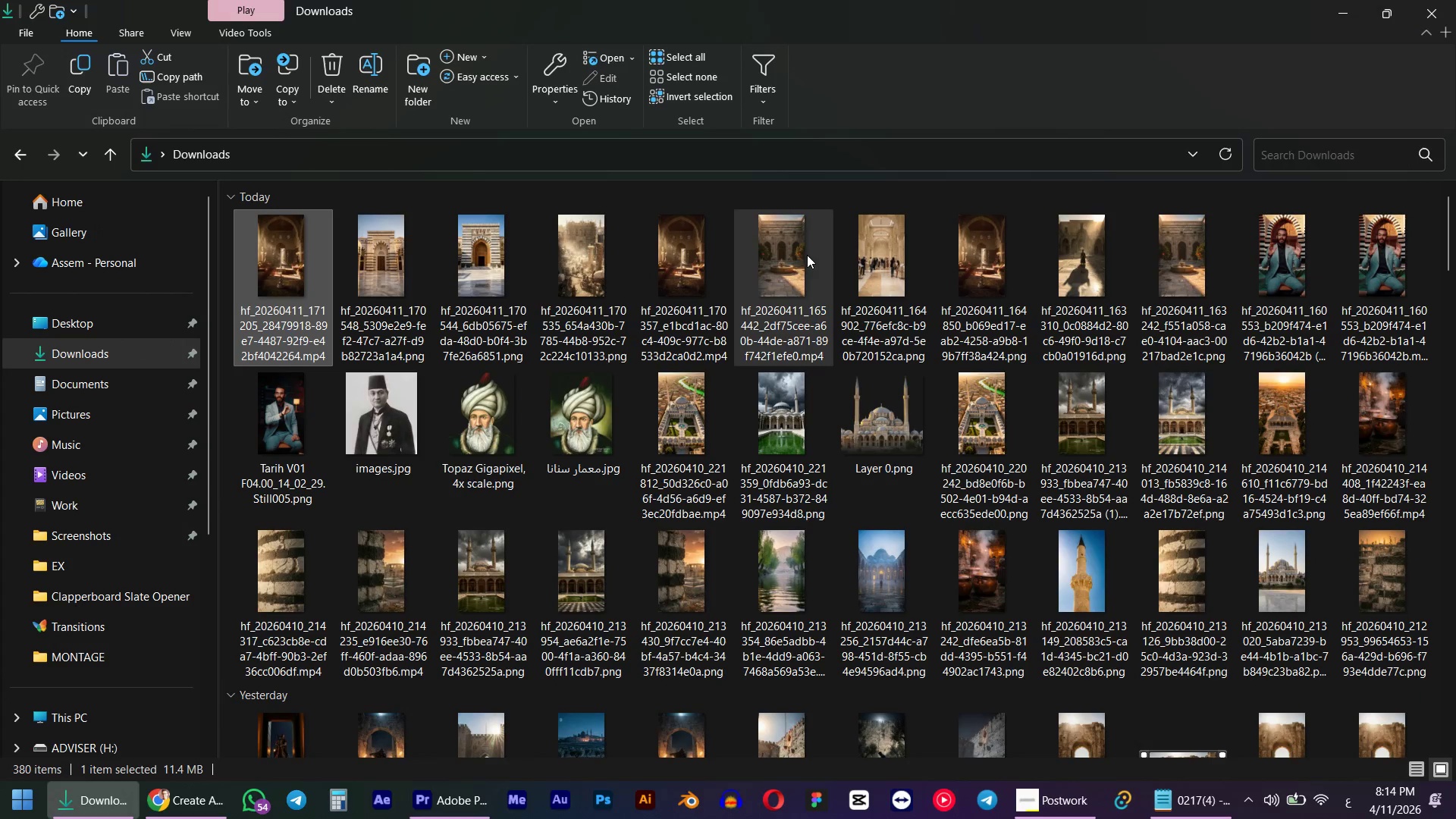 
left_click([708, 272])
 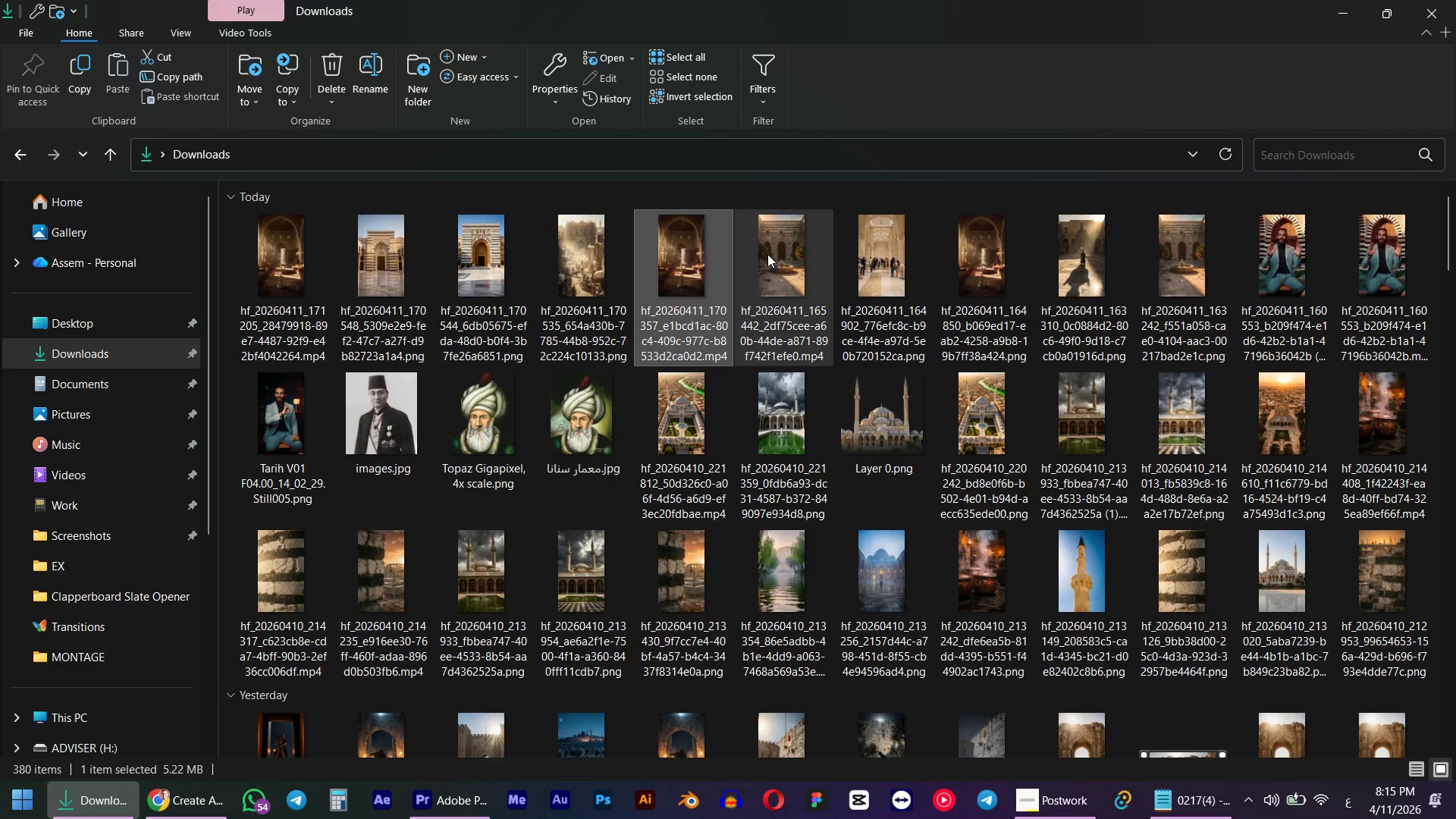 
left_click([767, 254])
 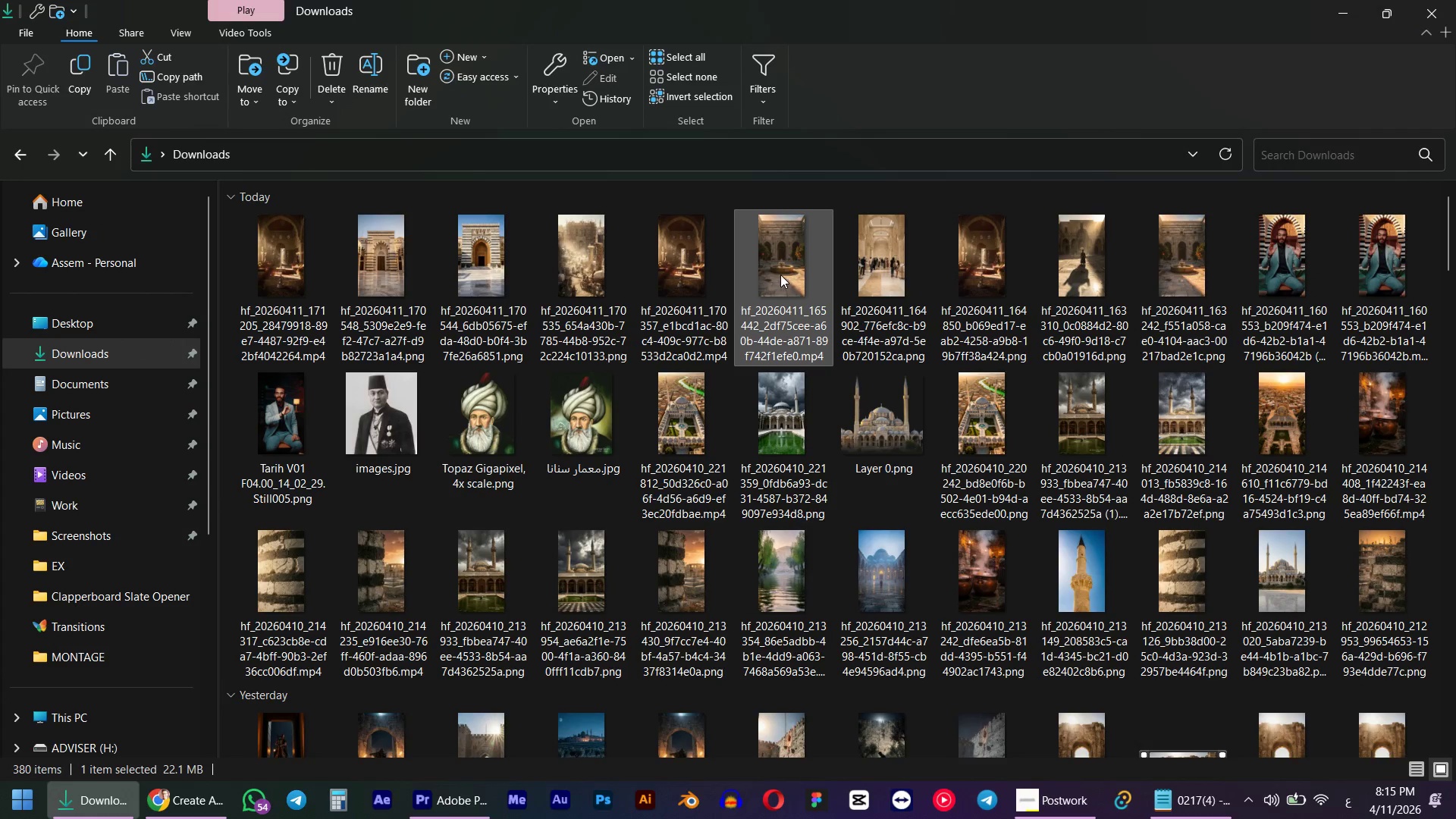 
left_click_drag(start_coordinate=[780, 275], to_coordinate=[790, 232])
 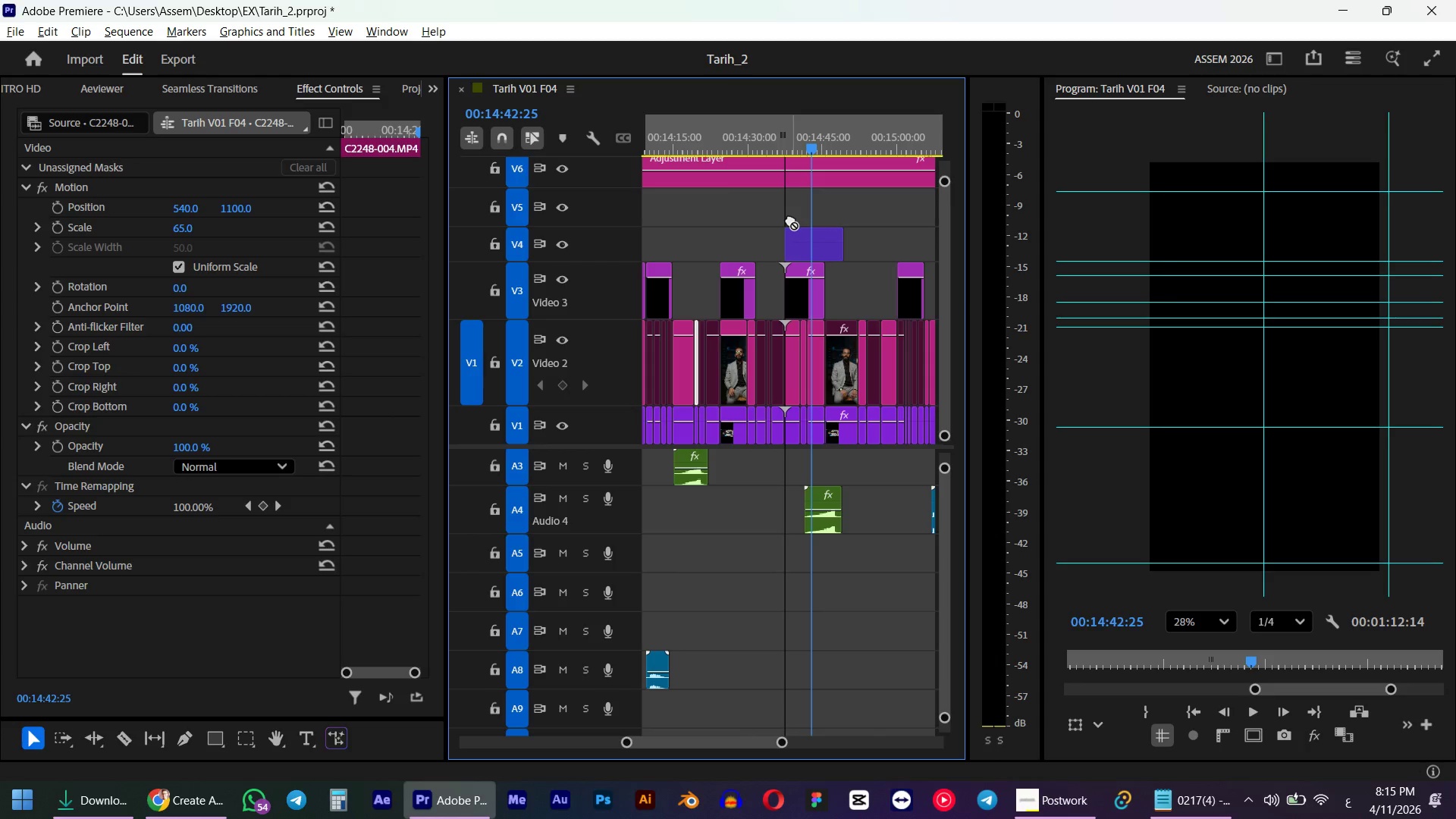 
key(Alt+Tab)
 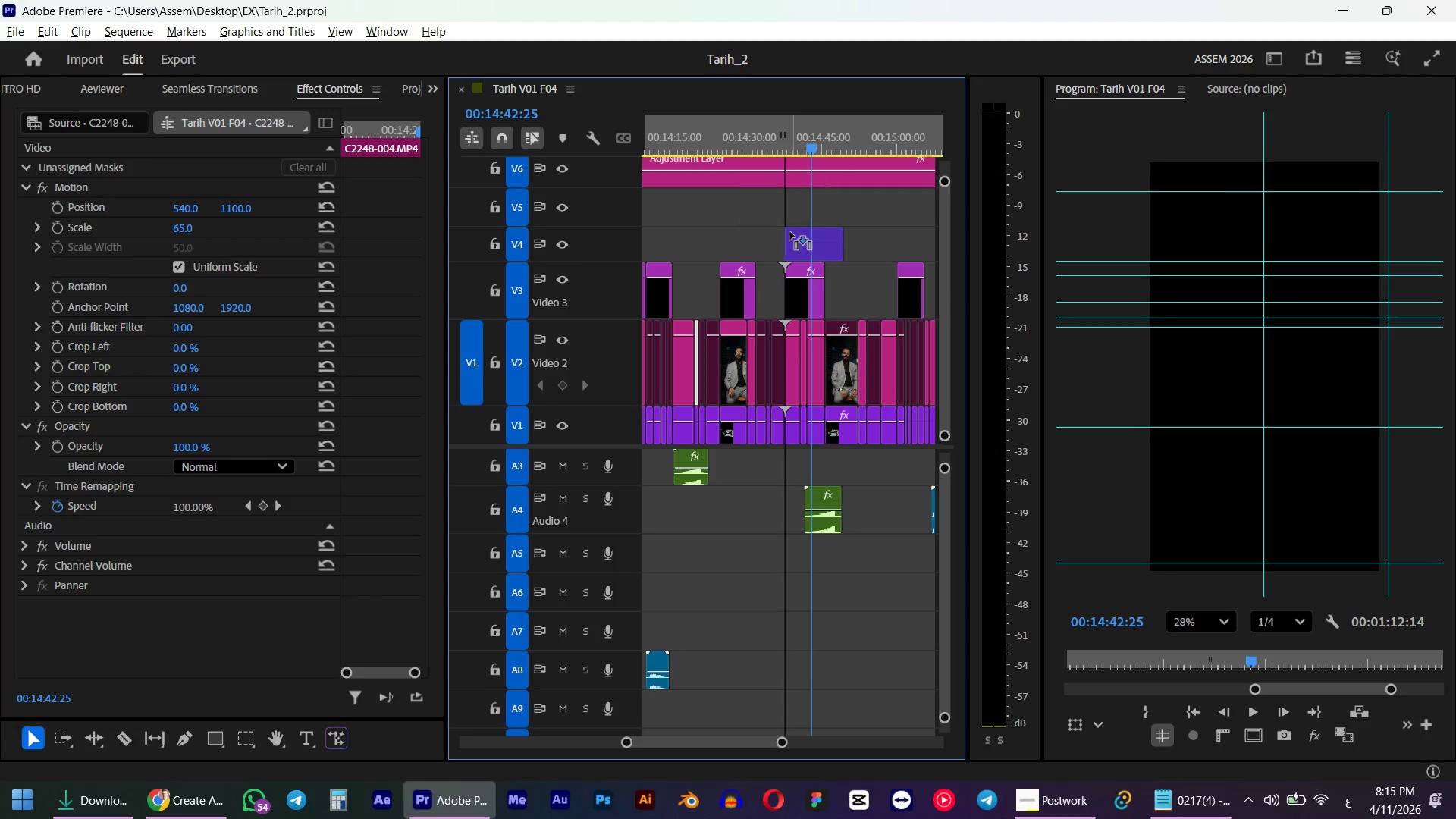 
left_click([772, 143])
 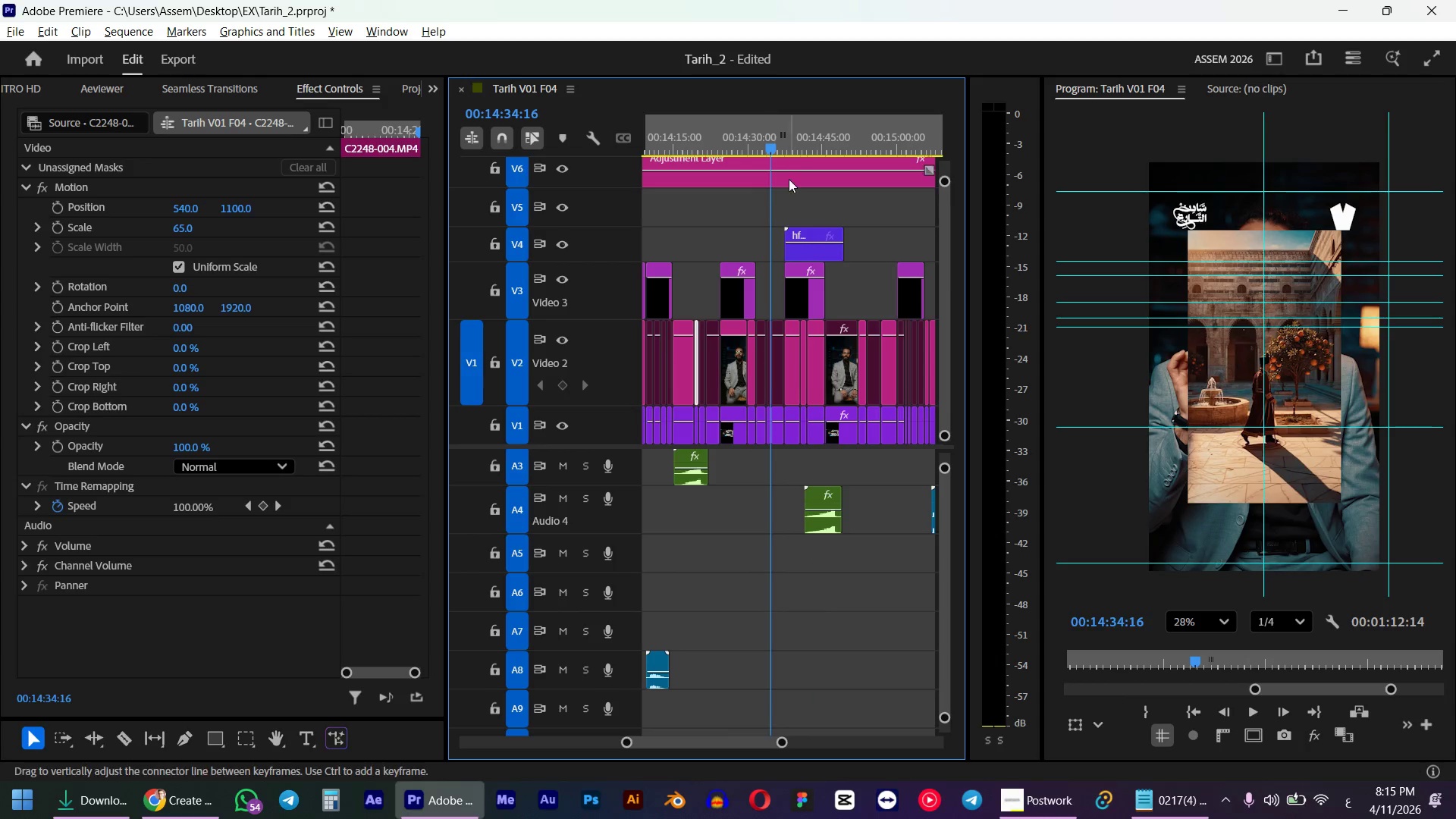 
key(Space)
 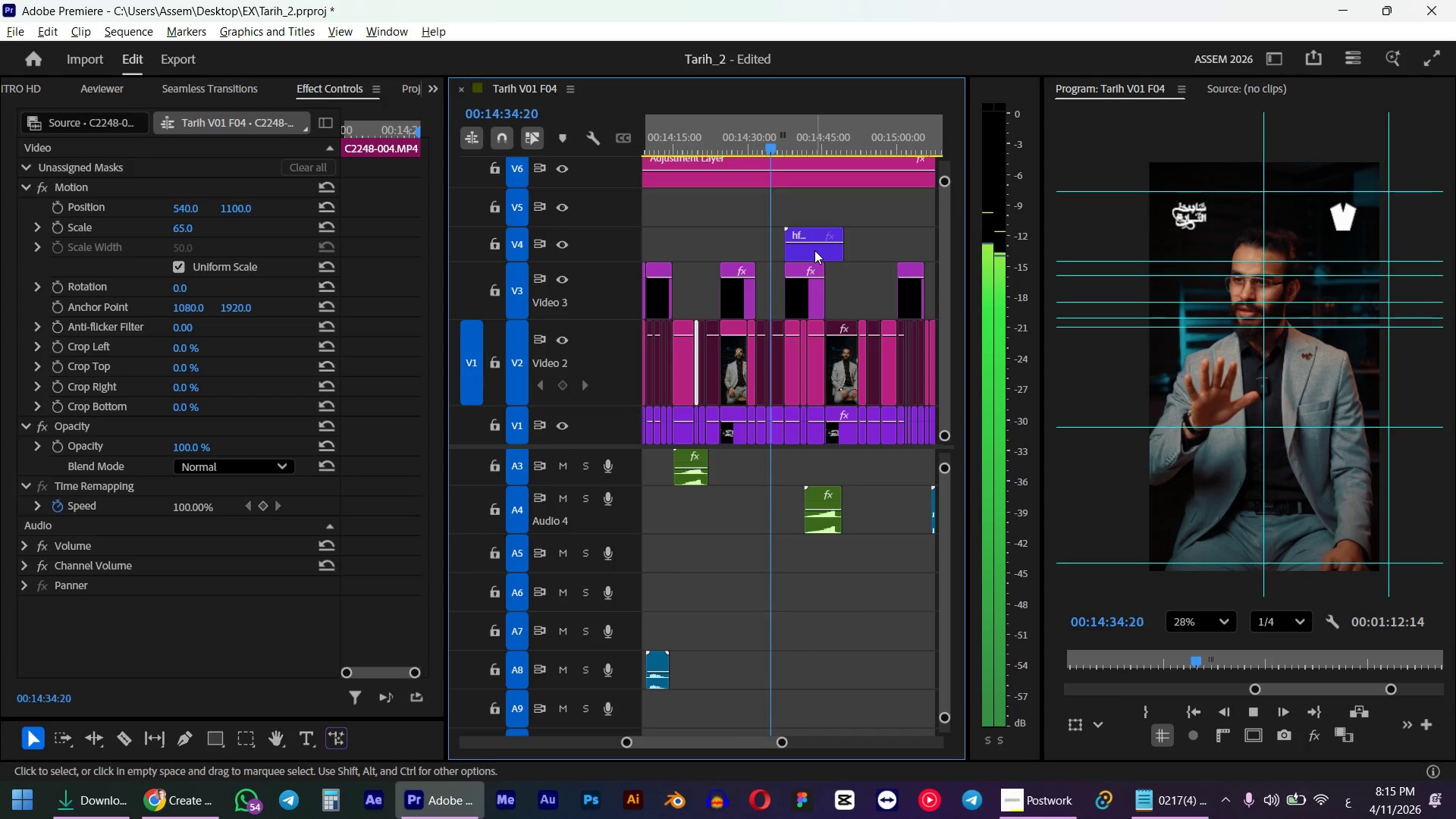 
left_click([814, 250])
 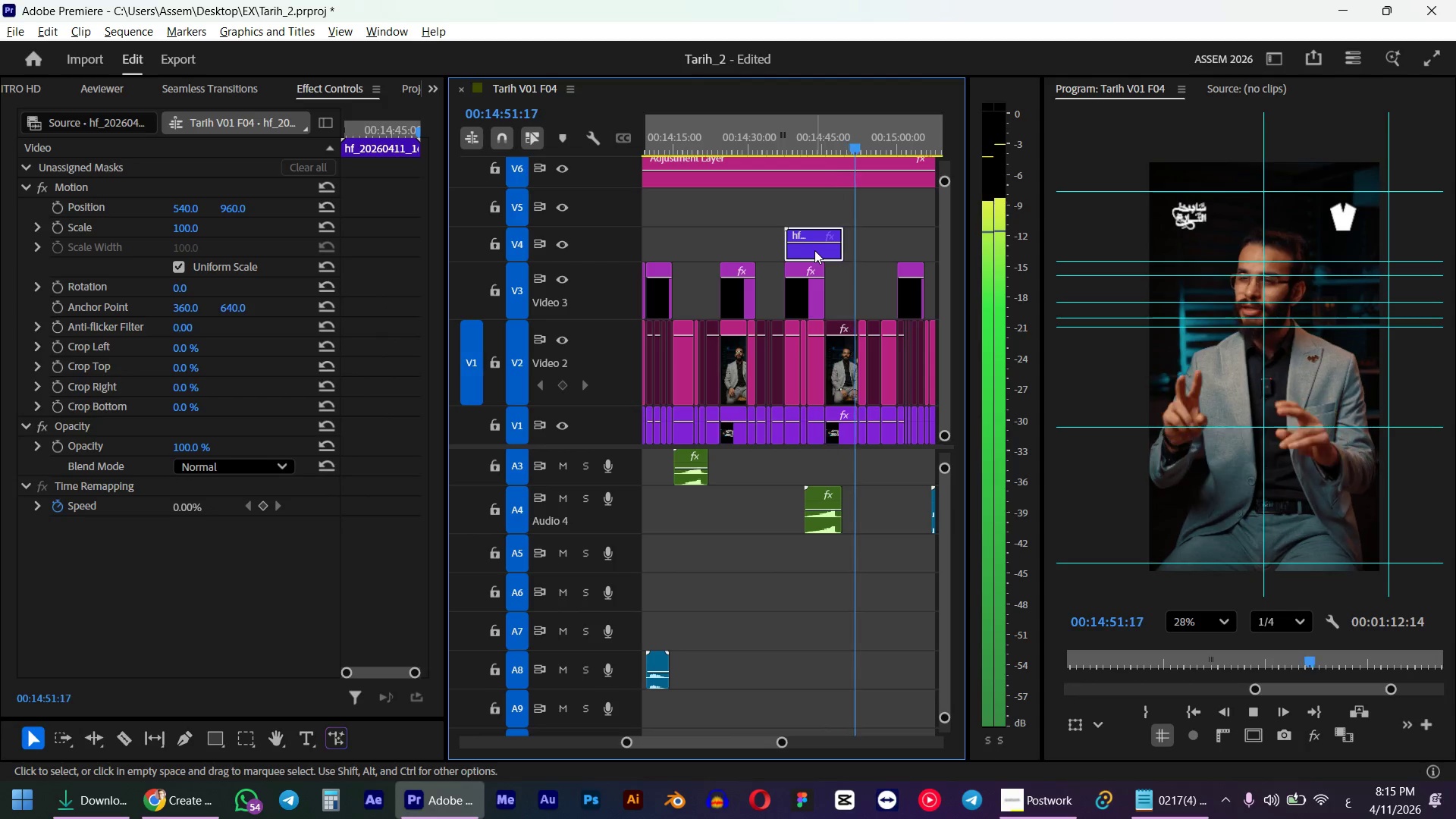 
wait(21.94)
 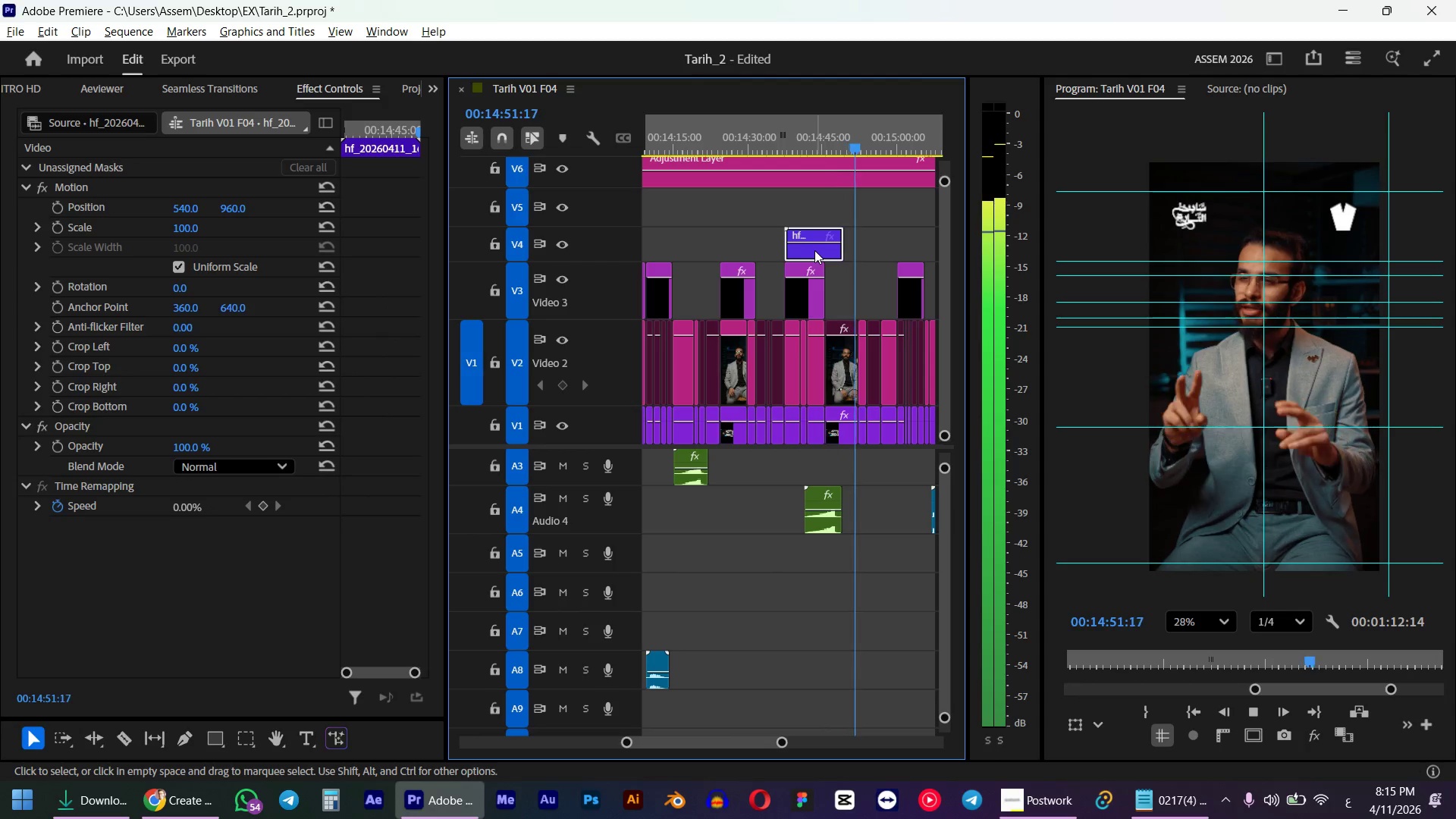 
key(Space)
 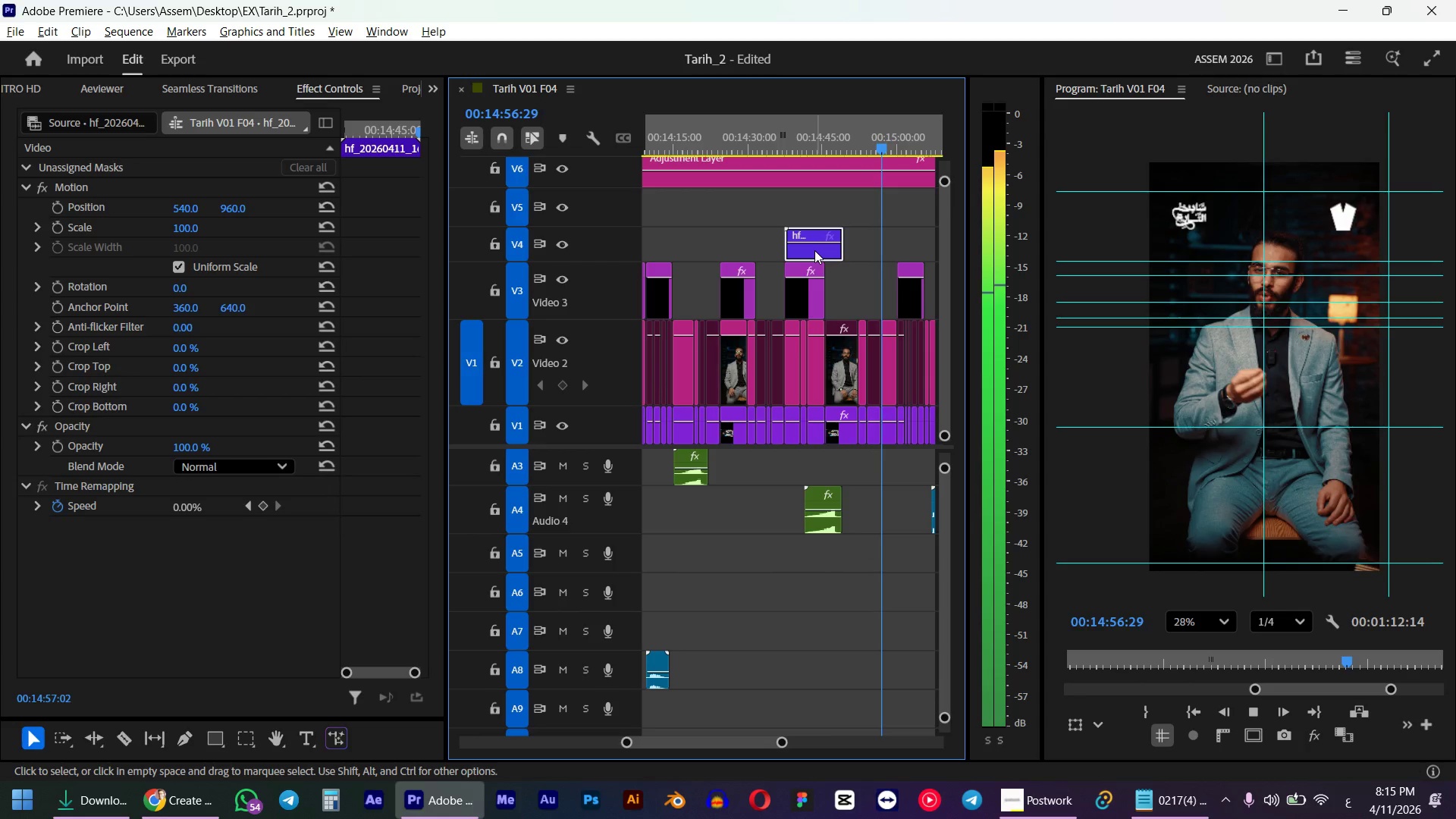 
key(Space)
 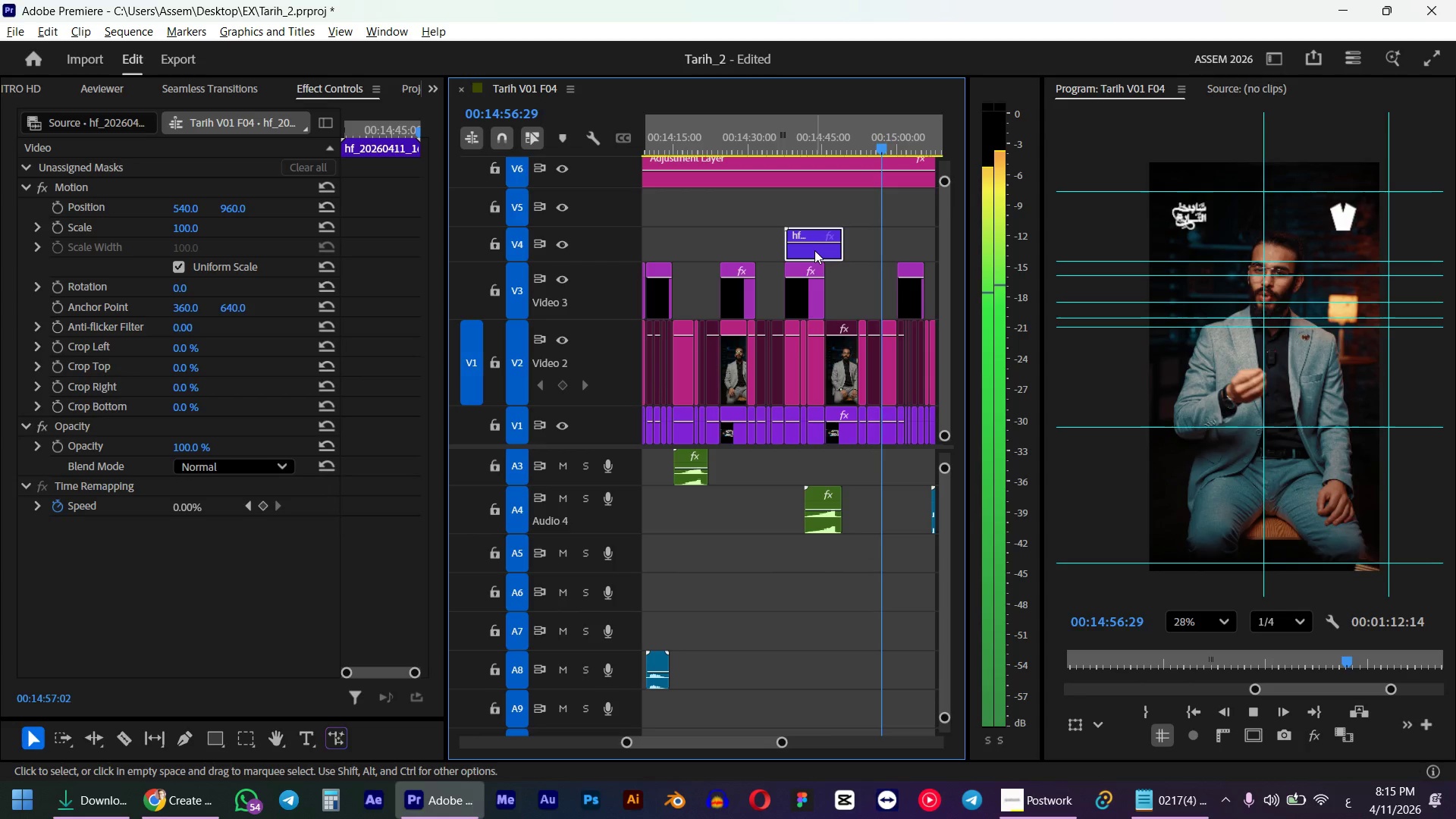 
key(Space)
 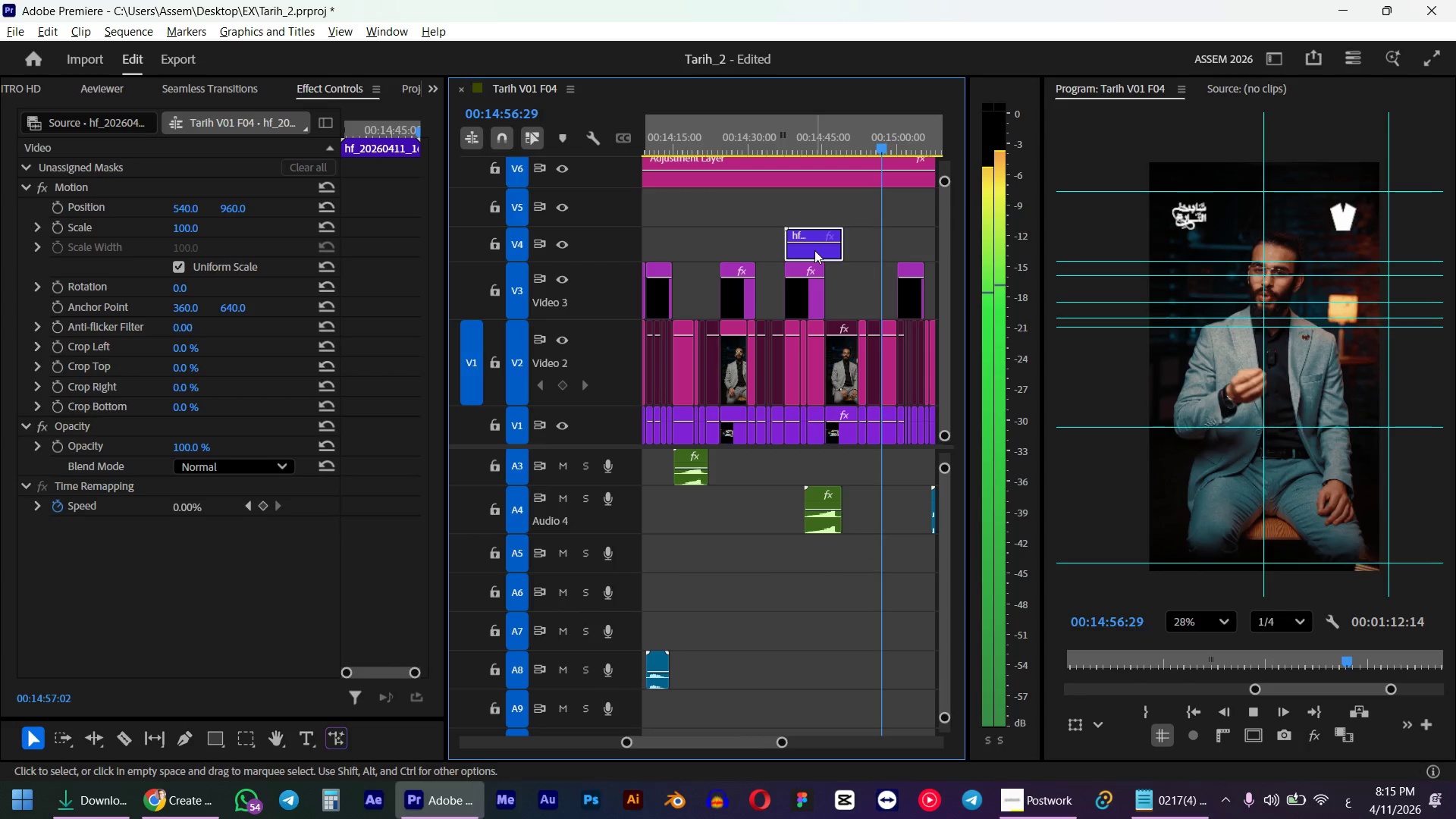 
left_click_drag(start_coordinate=[894, 140], to_coordinate=[878, 141])
 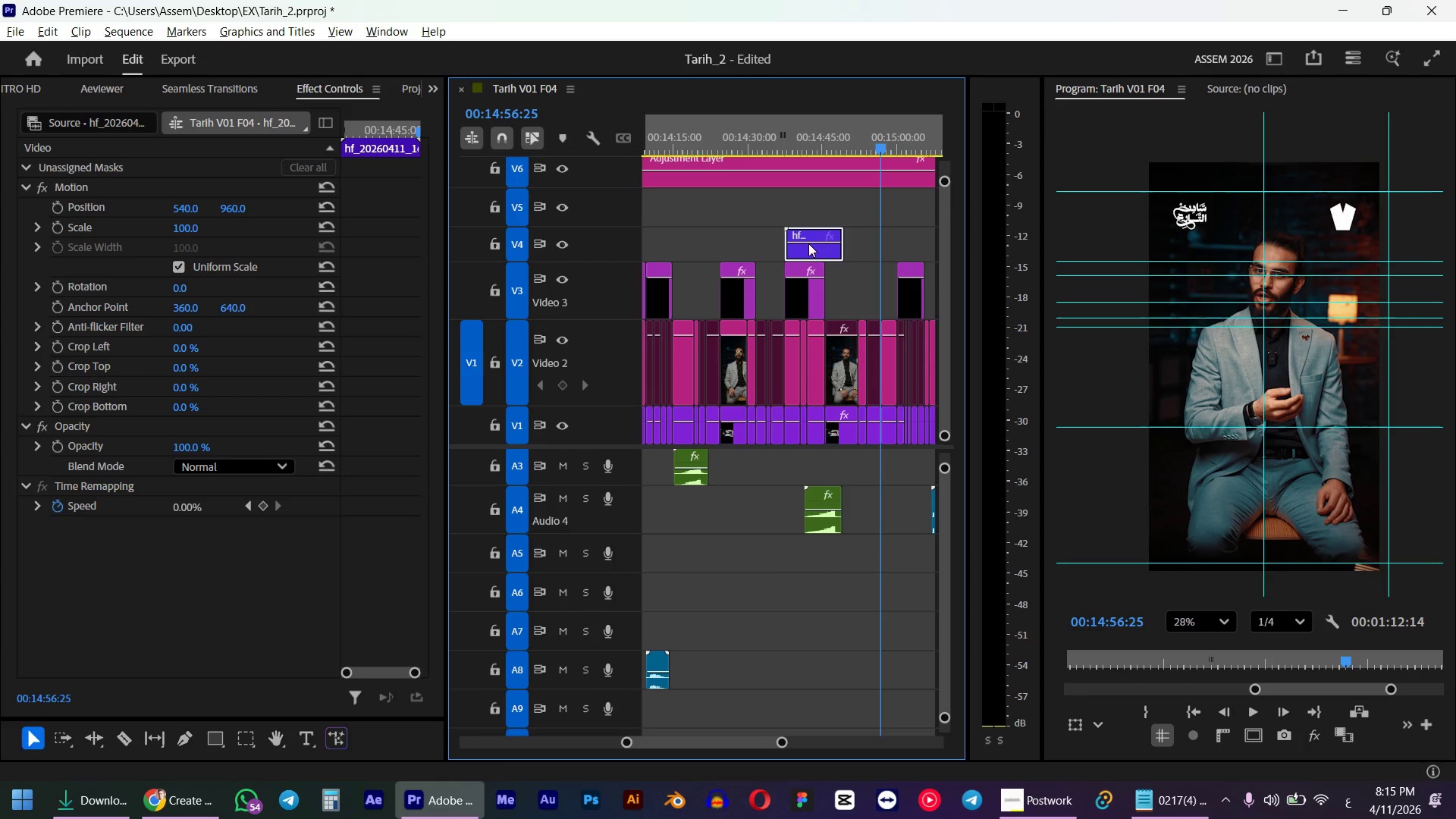 
hold_key(key=ShiftLeft, duration=1.38)
 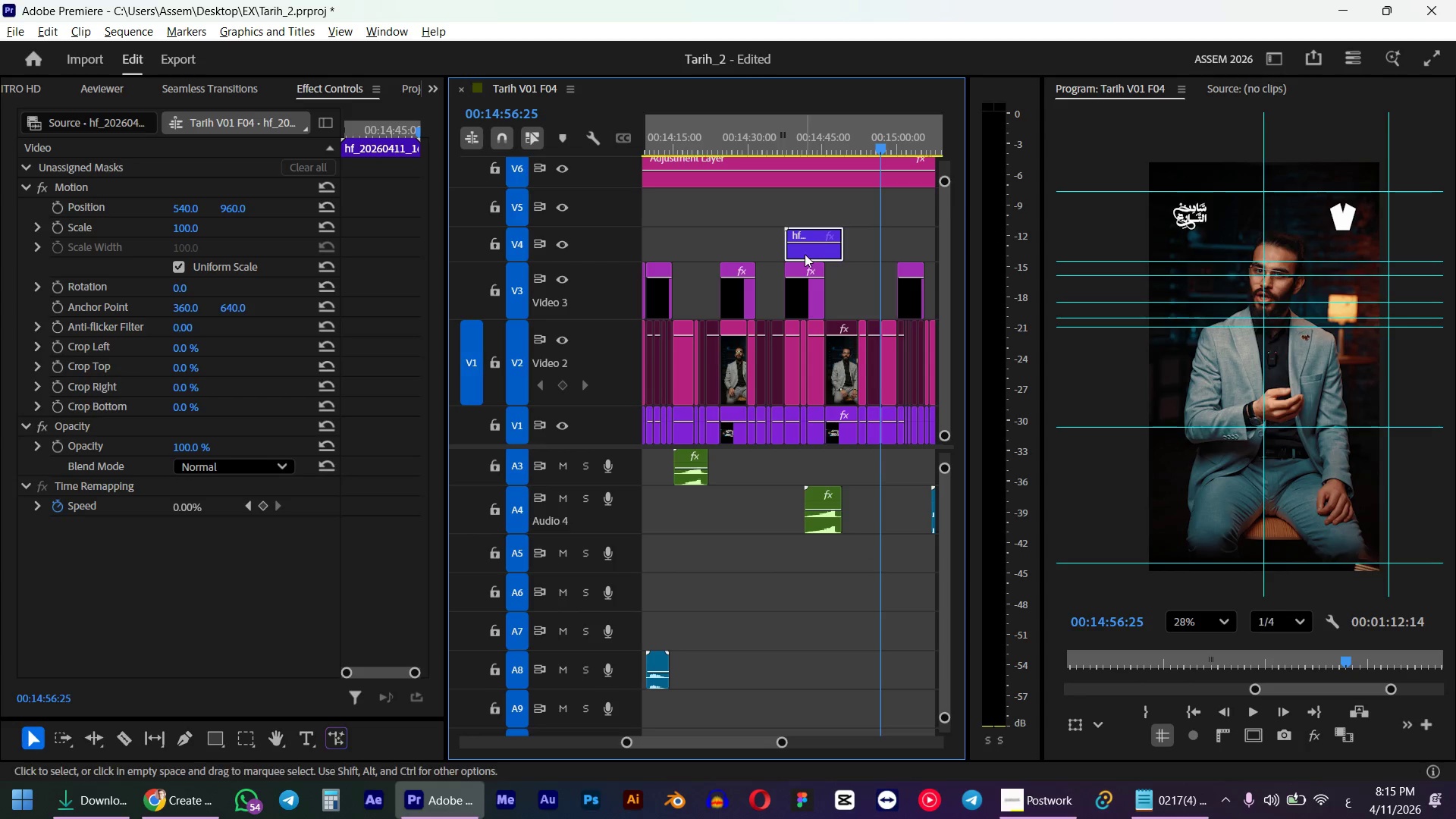 
left_click_drag(start_coordinate=[805, 254], to_coordinate=[840, 249])
 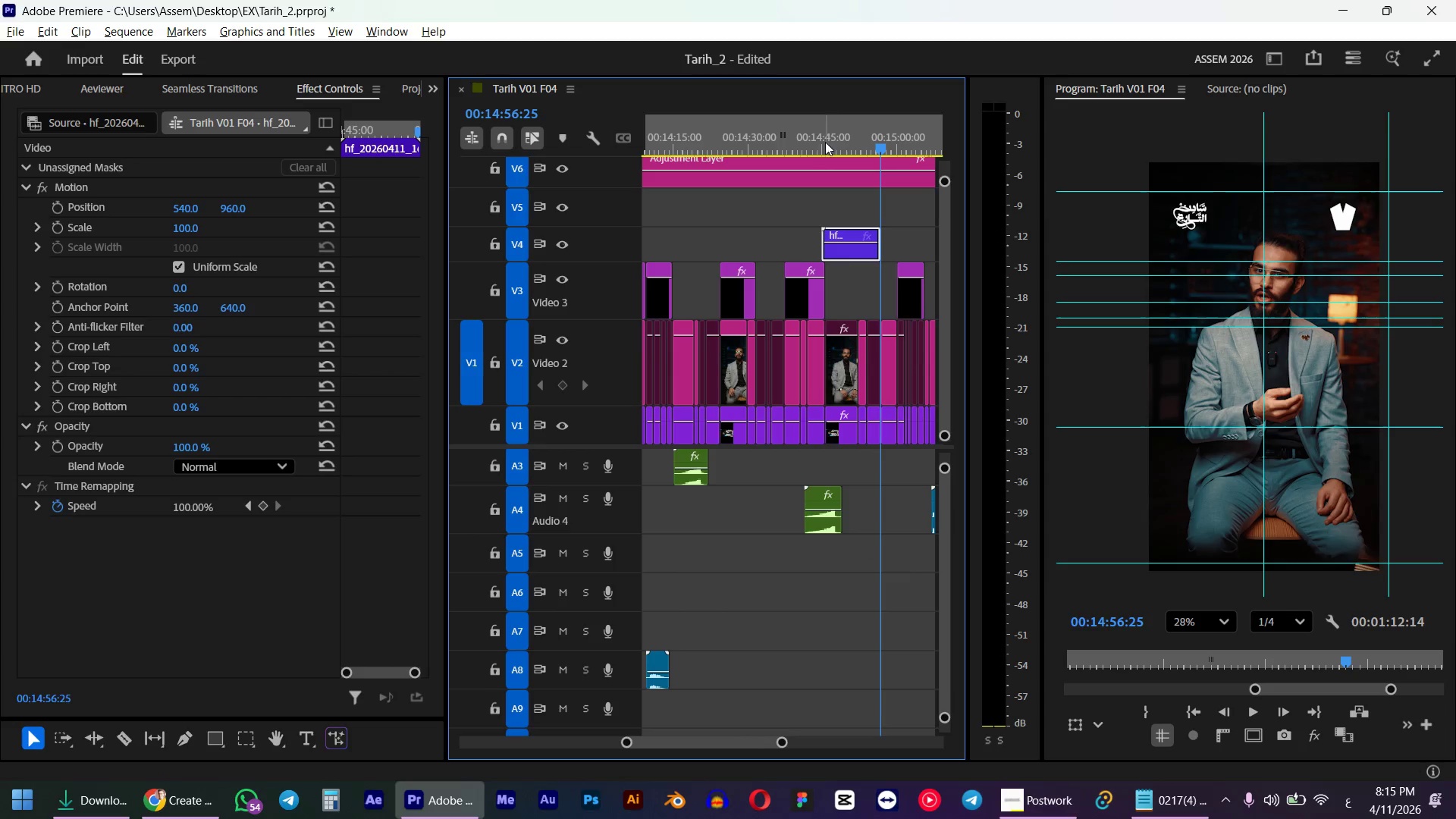 
left_click([813, 140])
 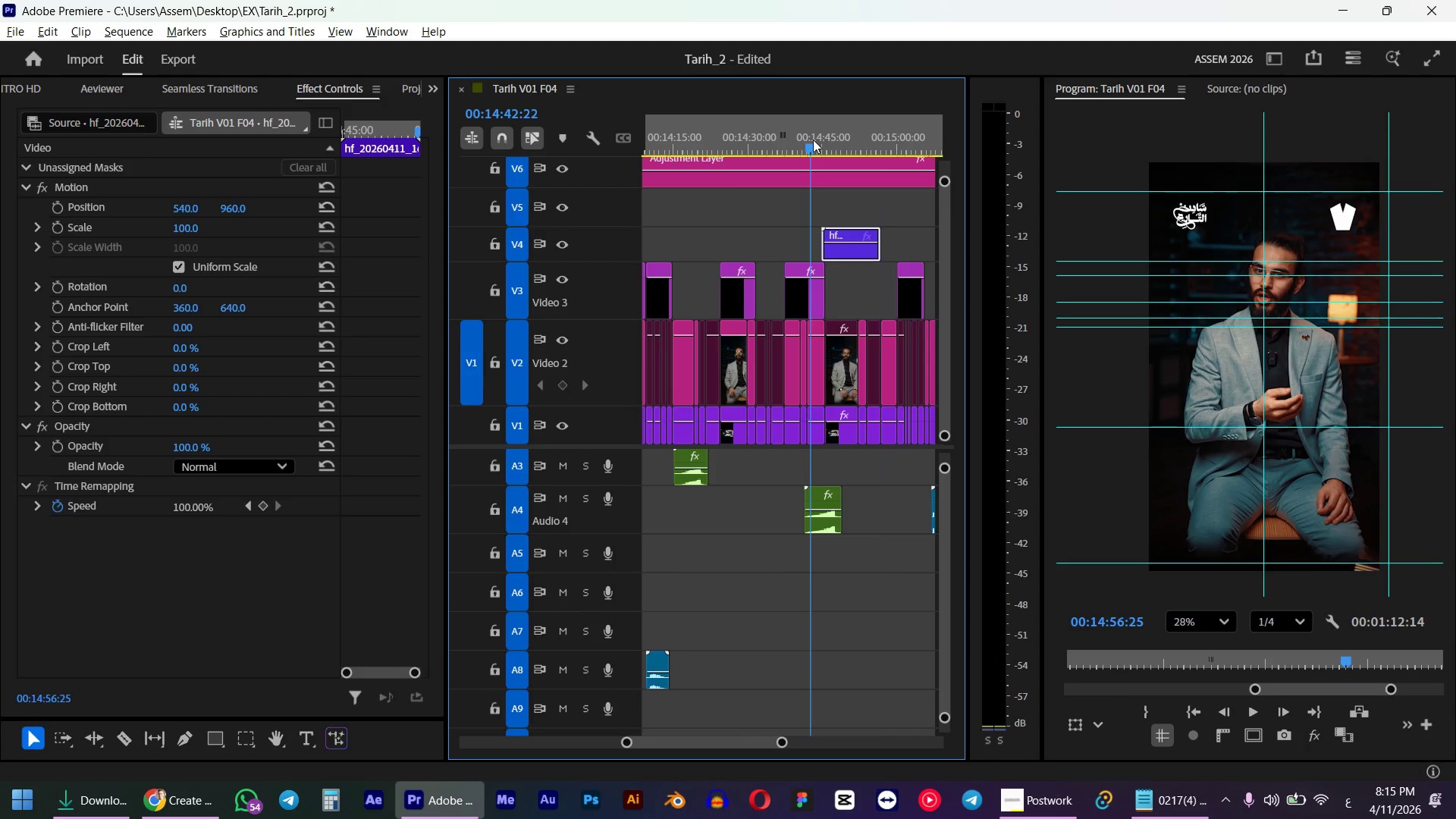 
key(Space)
 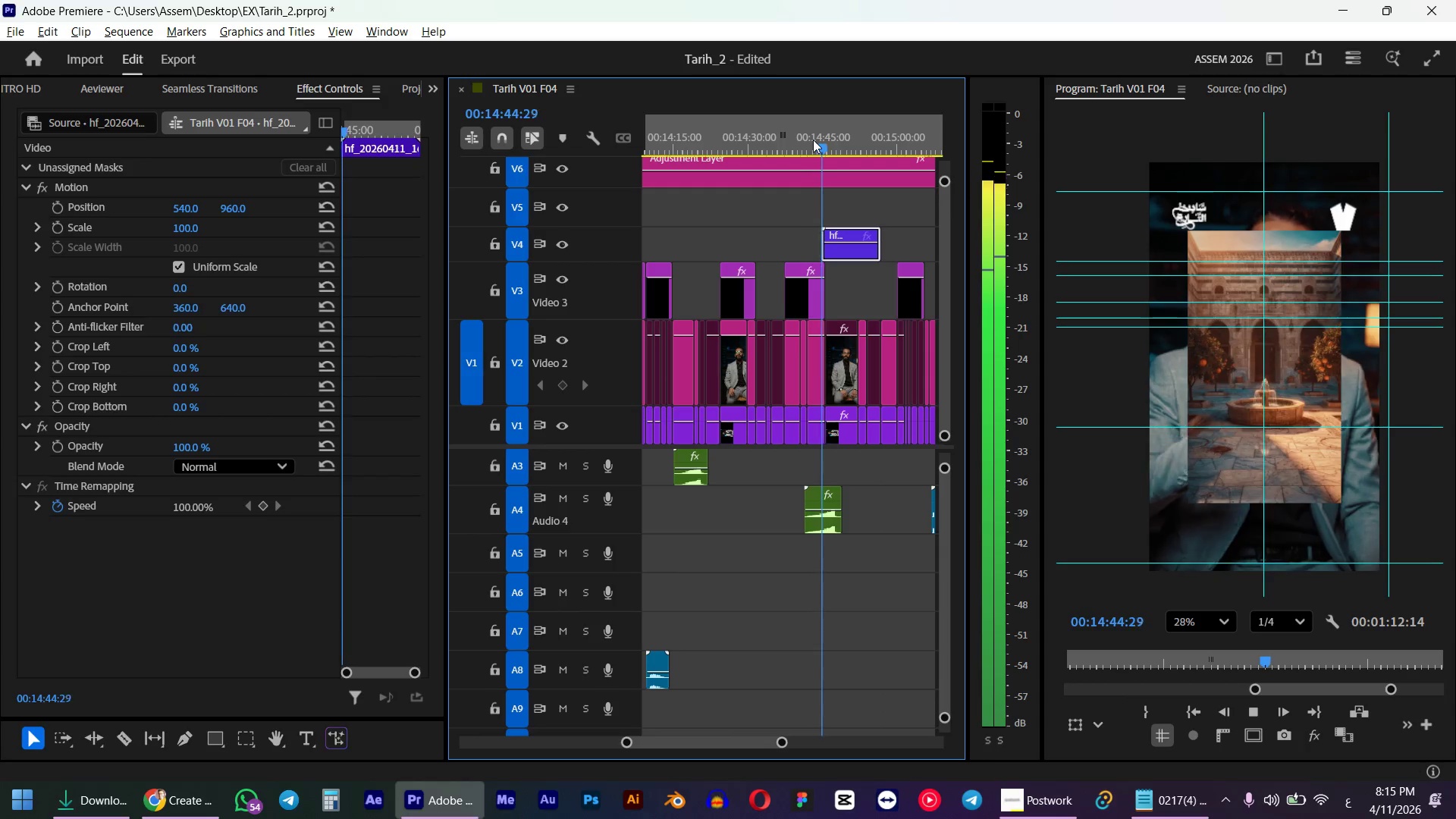 
key(Space)
 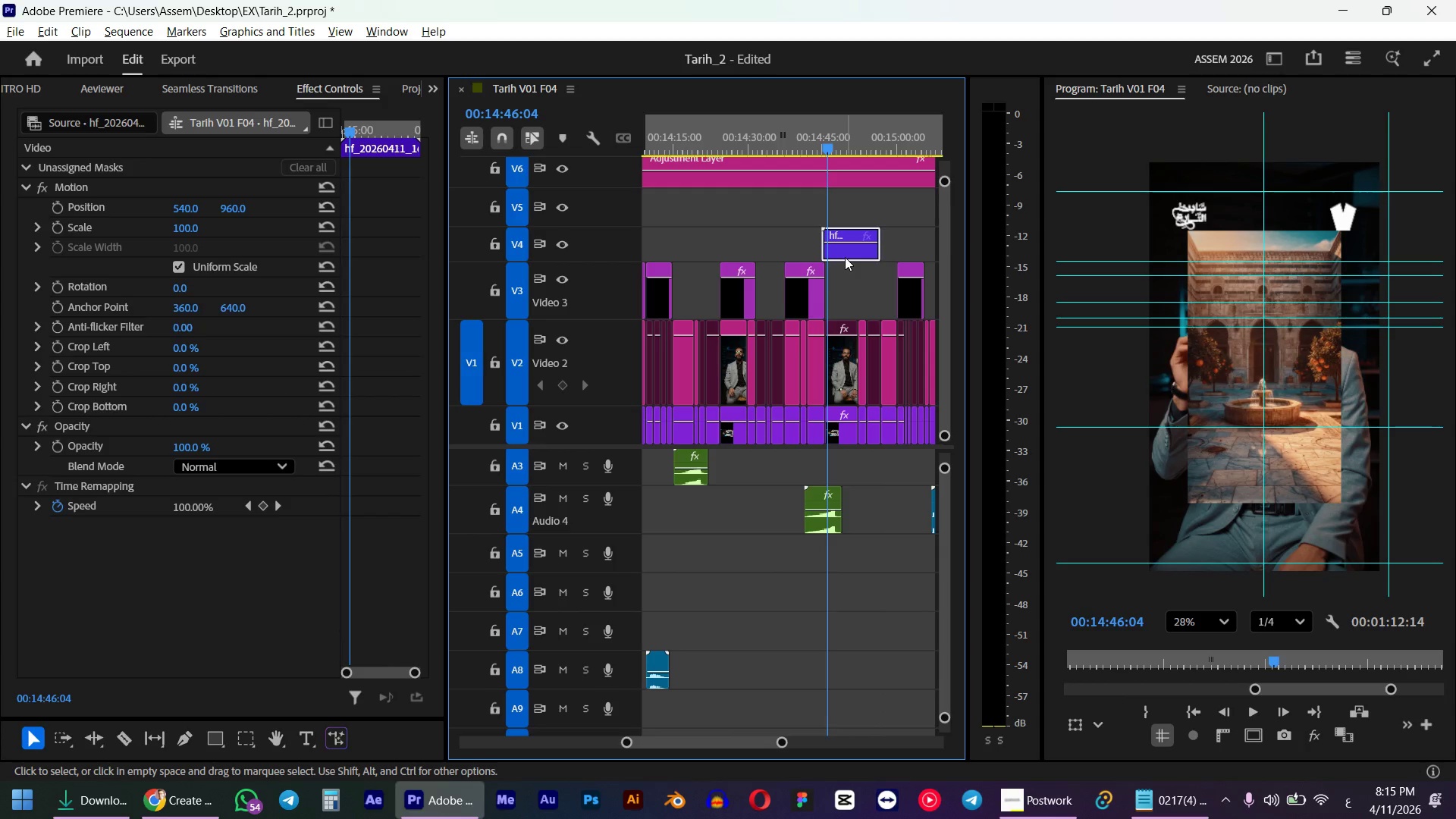 
hold_key(key=AltLeft, duration=0.52)
scroll: coordinate [864, 271], scroll_direction: up, amount: 5.0
 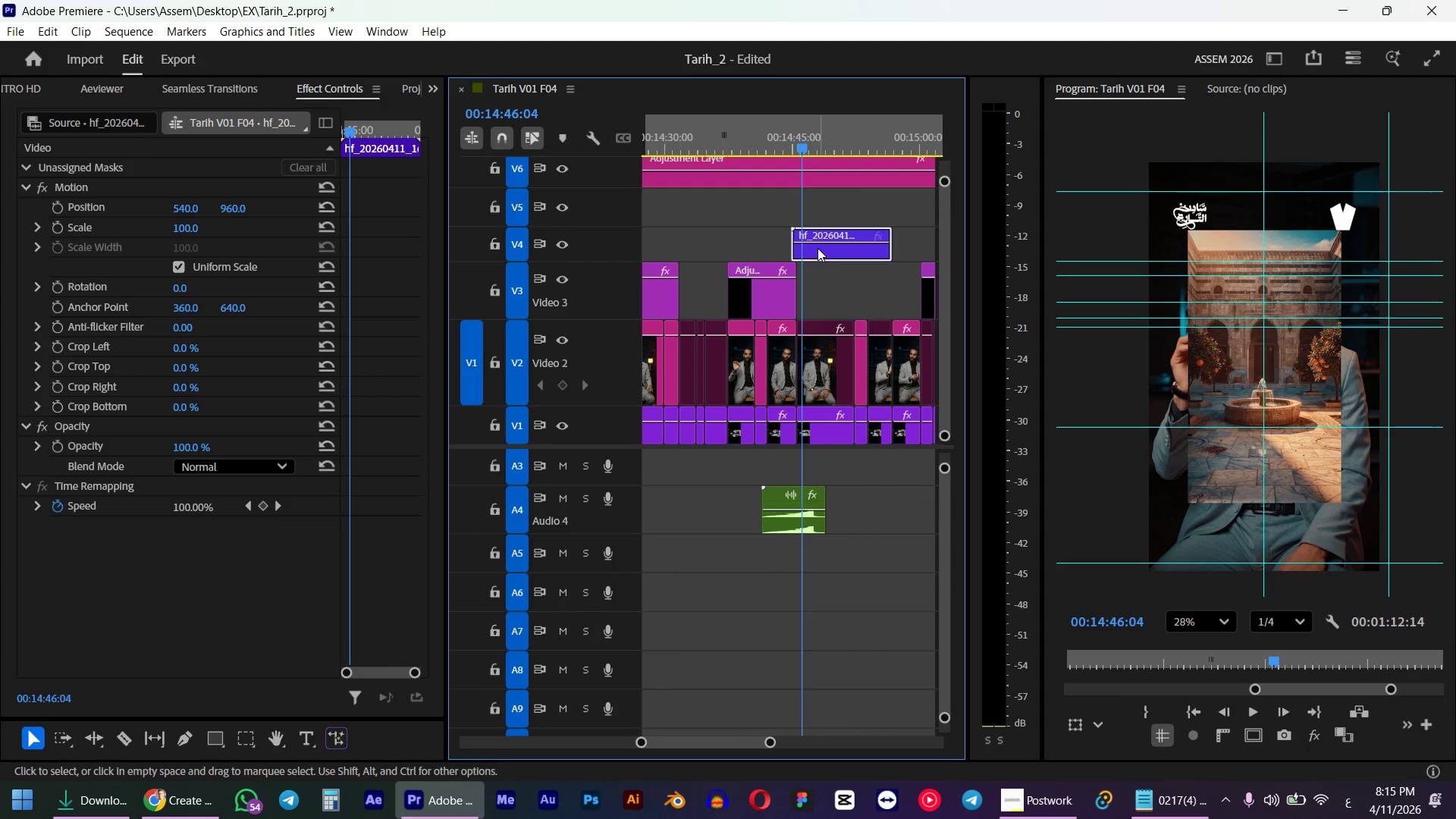 
left_click_drag(start_coordinate=[827, 253], to_coordinate=[833, 253])
 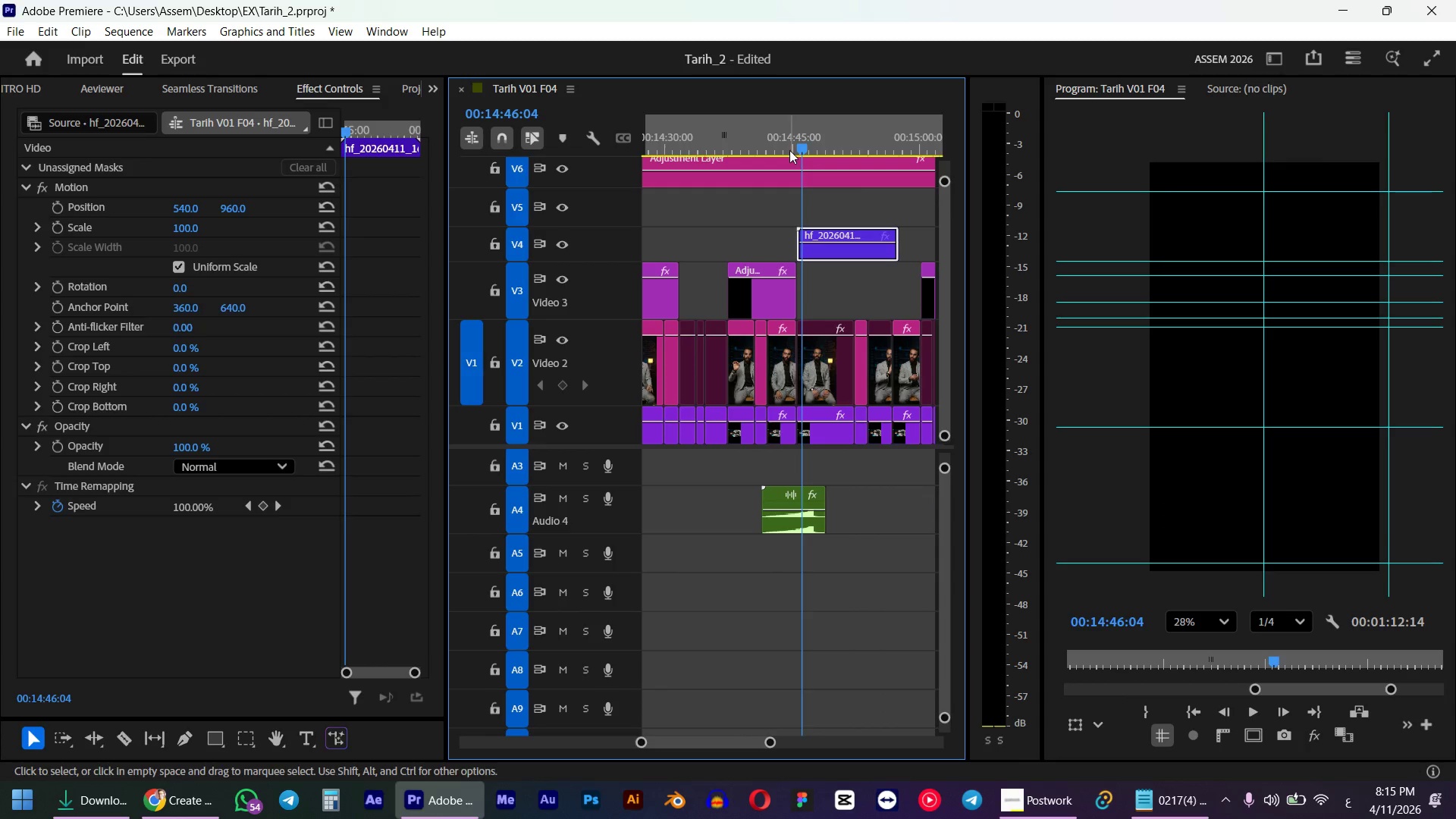 
left_click([783, 149])
 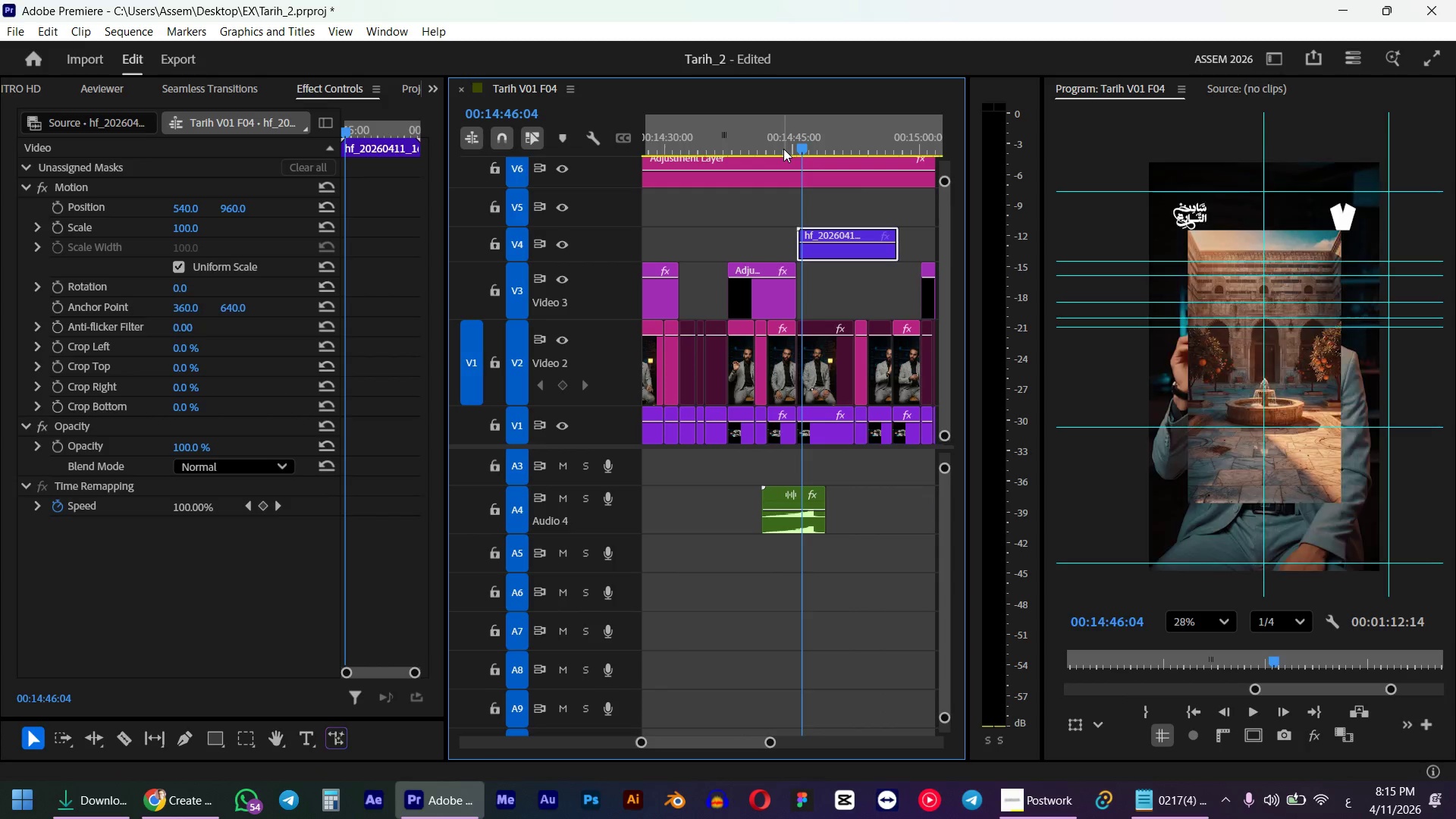 
key(Space)
 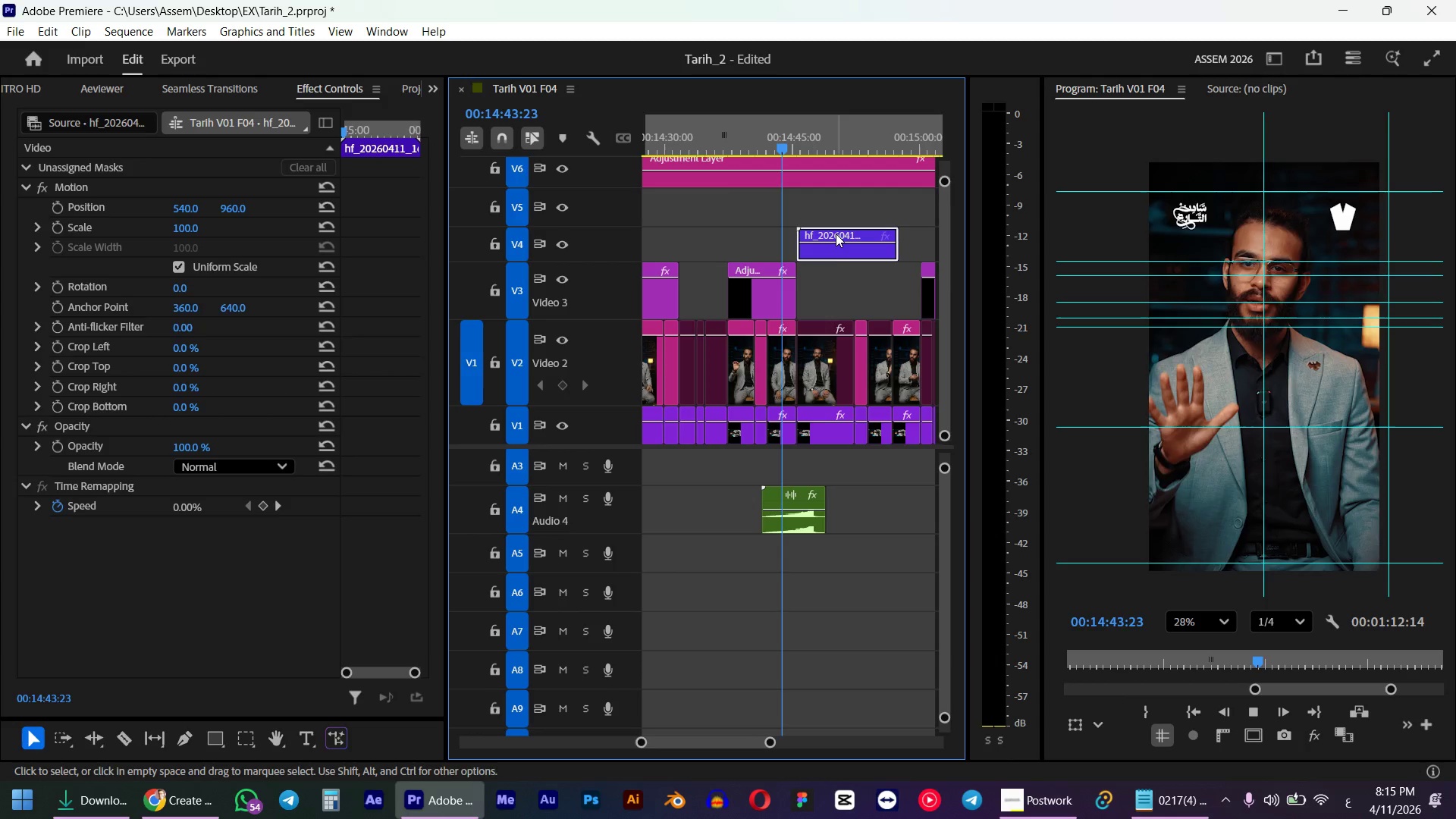 
key(Shift+F)
 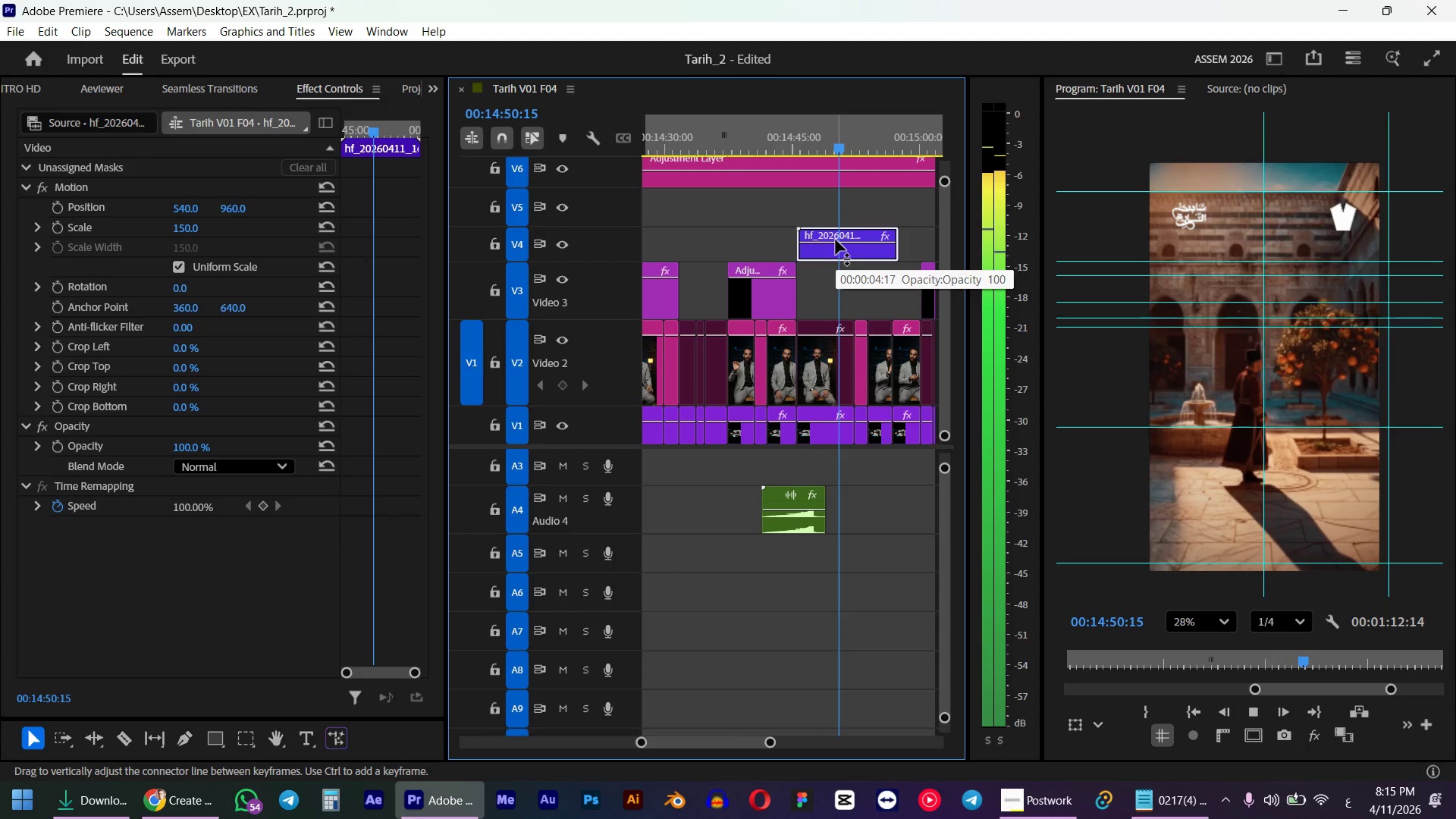 
wait(11.75)
 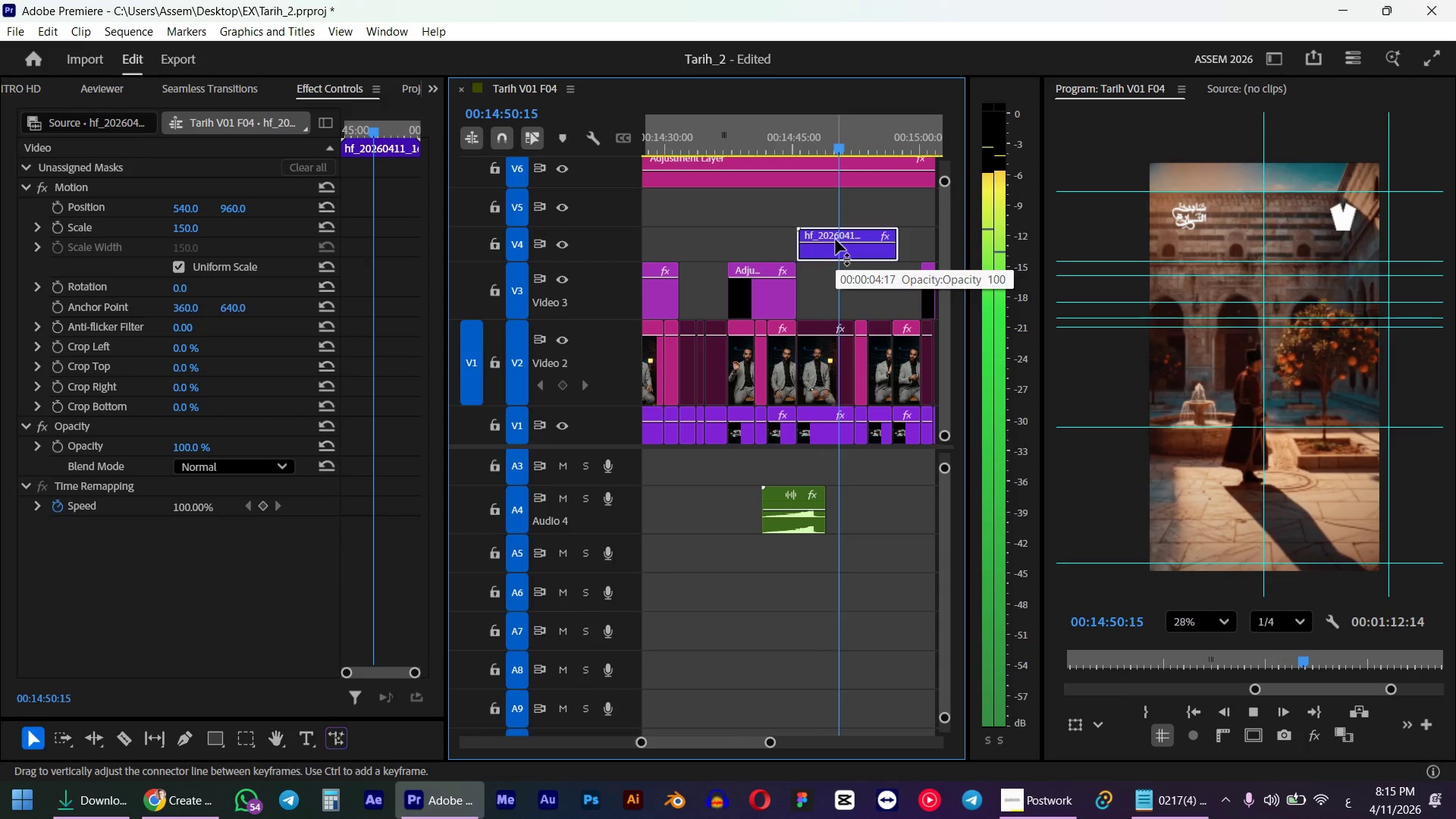 
key(Space)
 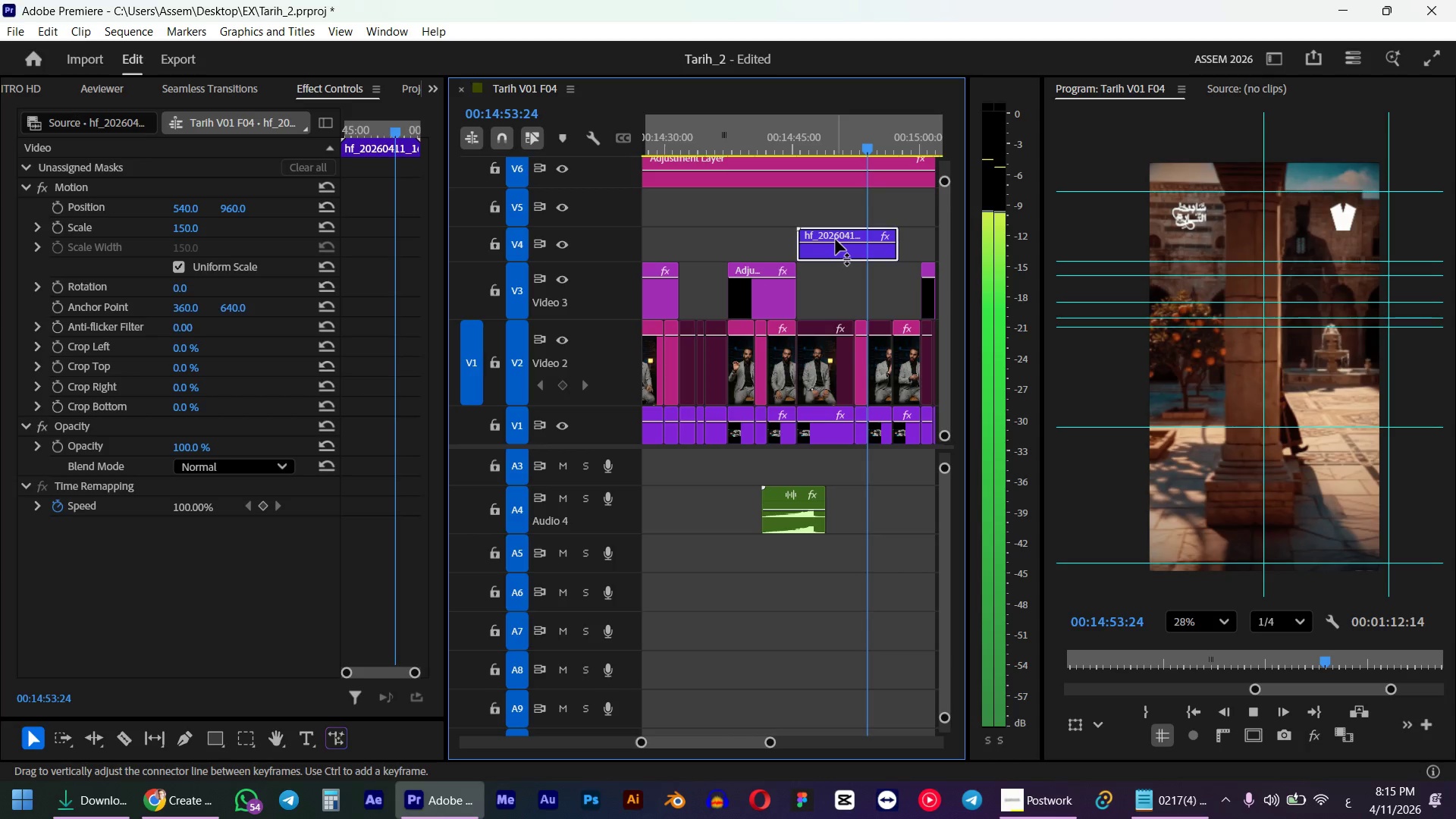 
key(Space)
 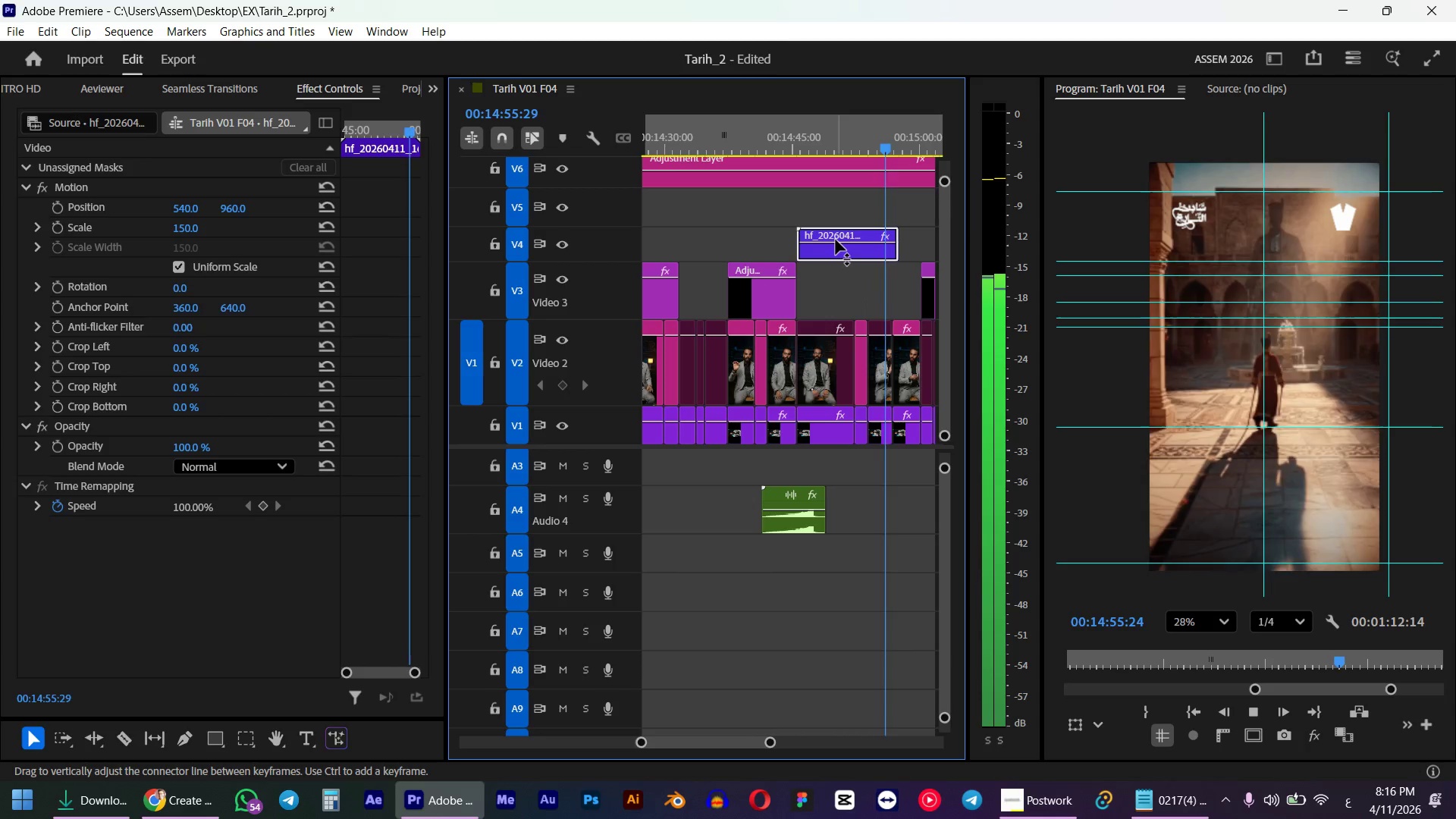 
key(Space)
 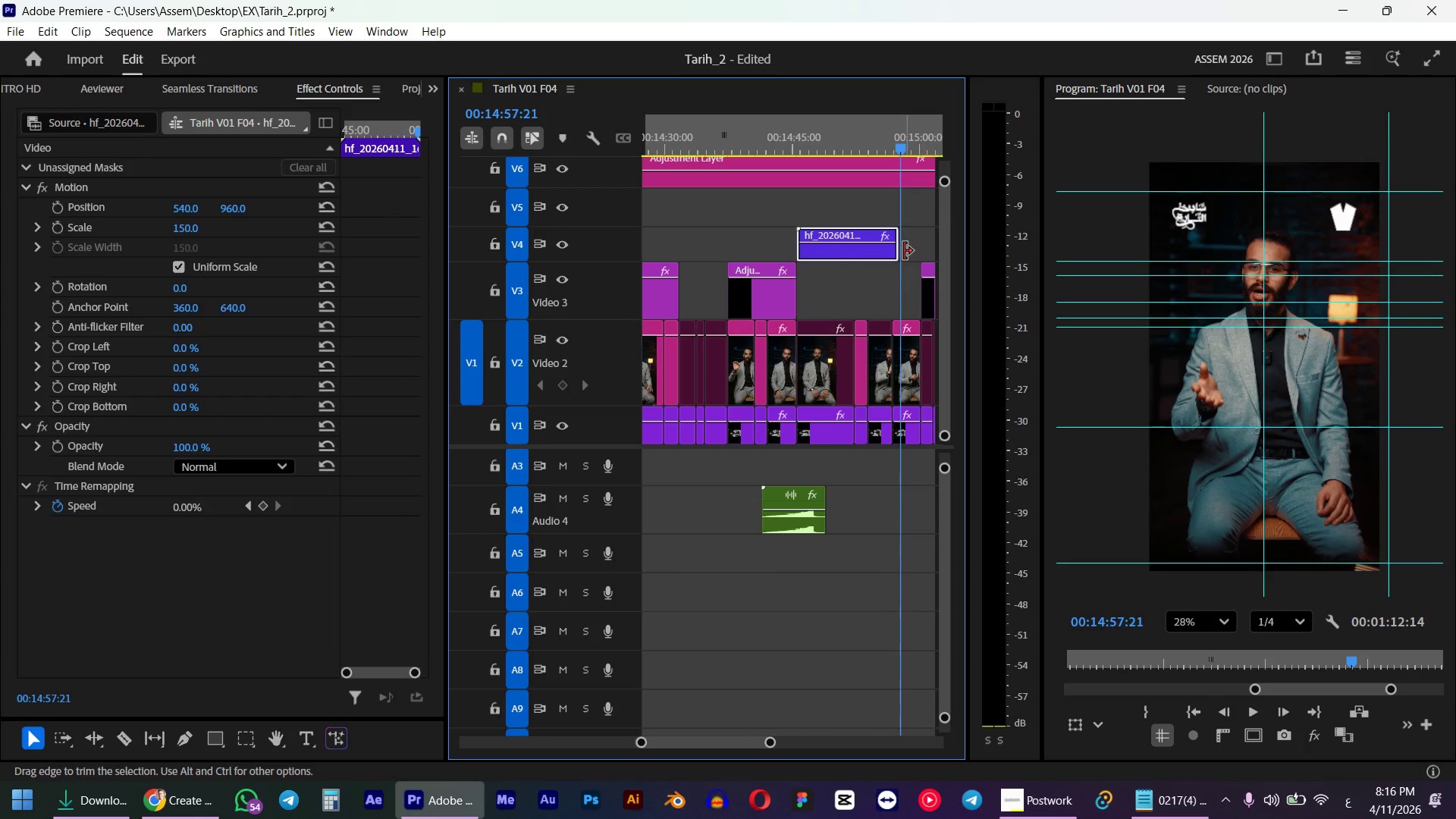 
left_click_drag(start_coordinate=[904, 251], to_coordinate=[896, 251])
 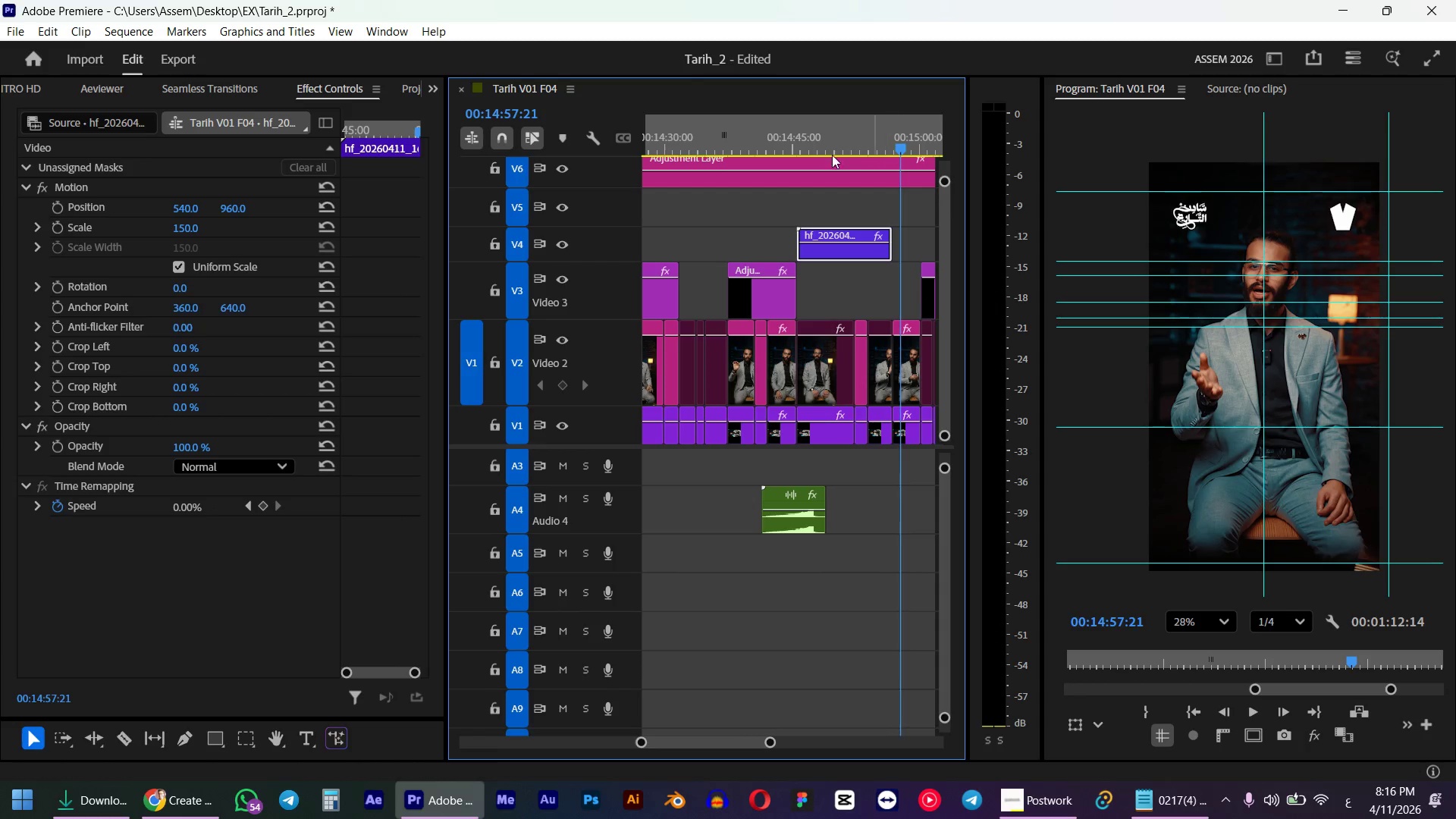 
left_click([723, 147])
 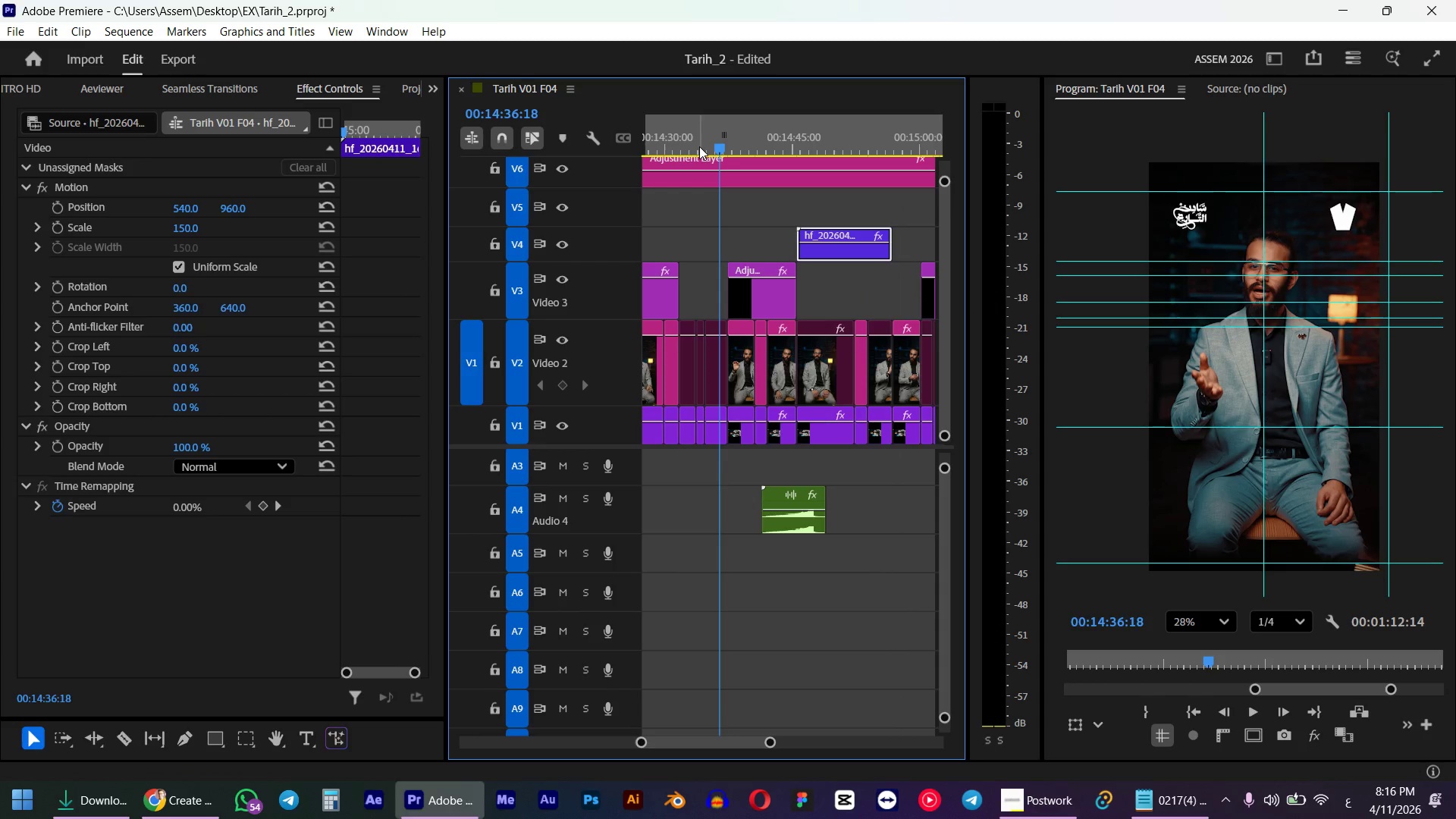 
left_click_drag(start_coordinate=[695, 146], to_coordinate=[682, 147])
 